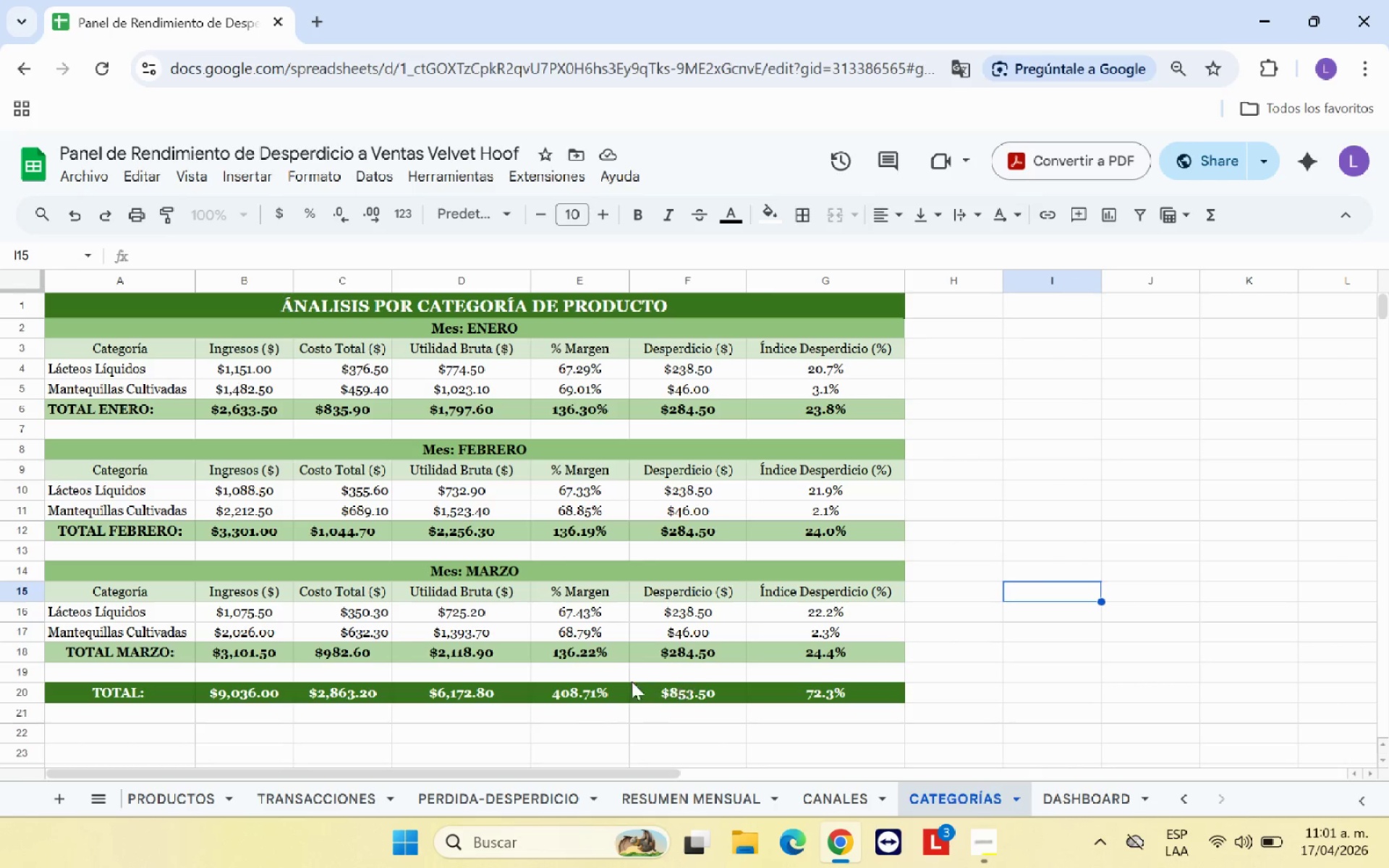 
scroll: coordinate [412, 689], scroll_direction: down, amount: 3.0
 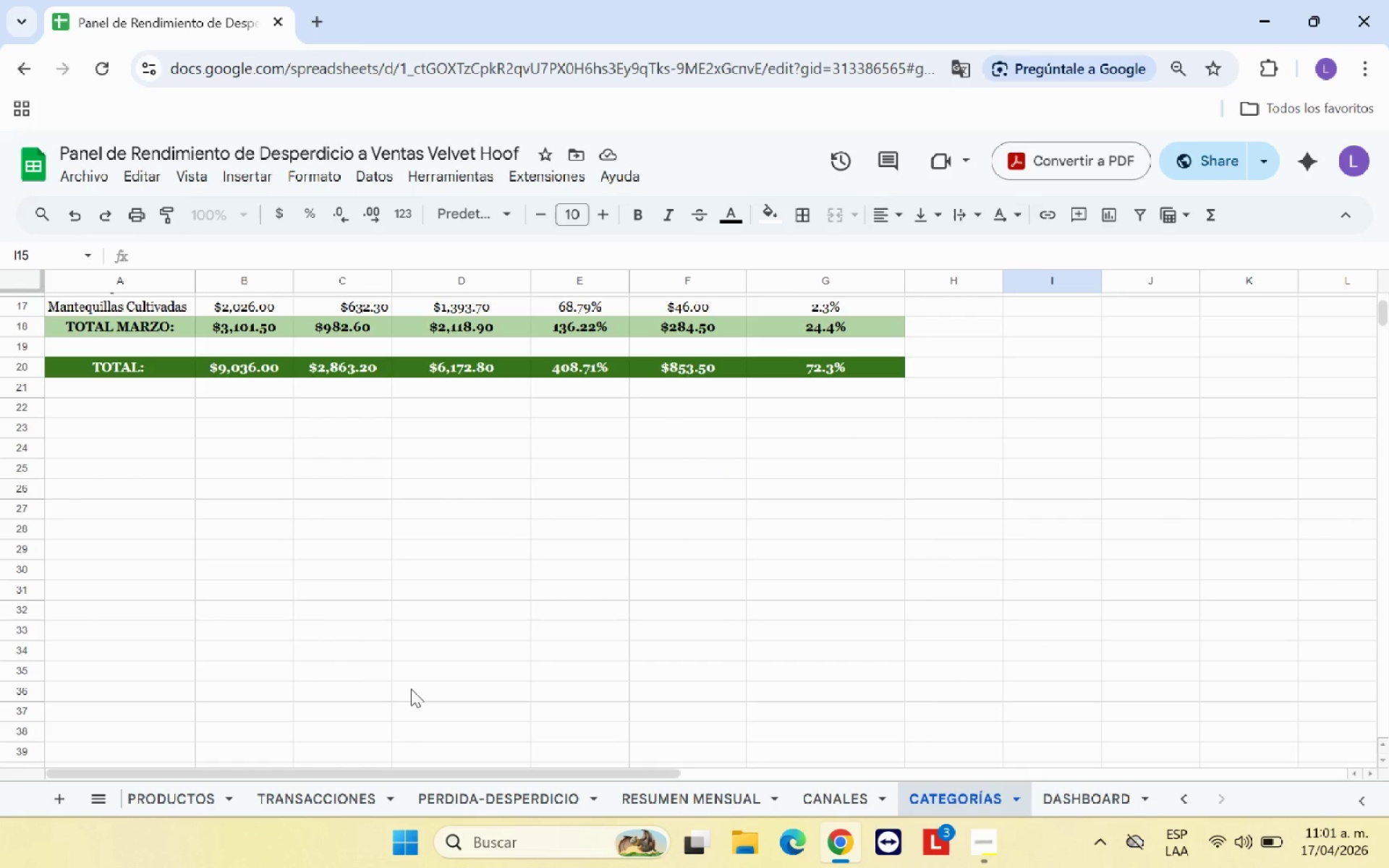 
scroll: coordinate [412, 689], scroll_direction: up, amount: 3.0
 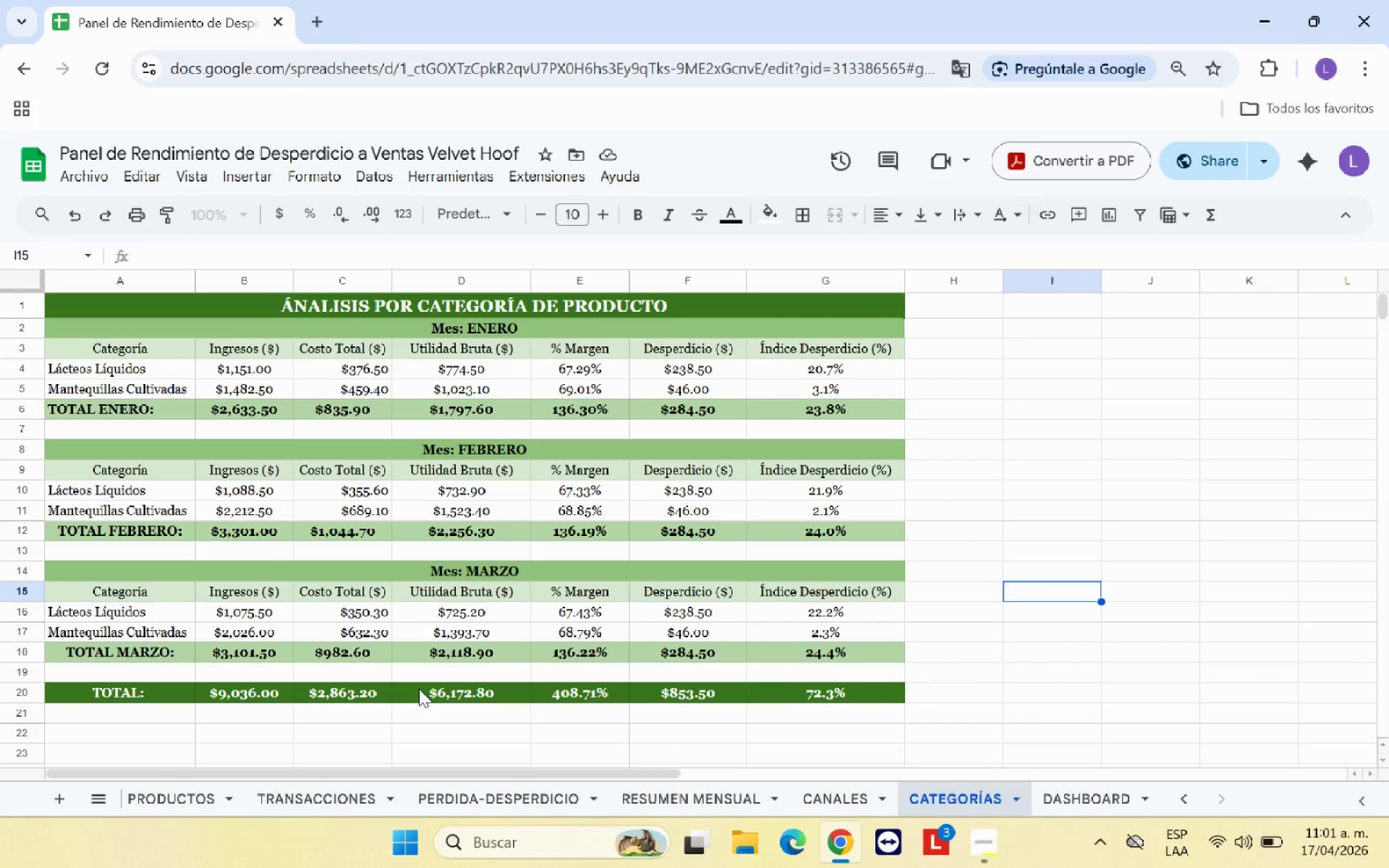 
scroll: coordinate [419, 689], scroll_direction: down, amount: 5.0
 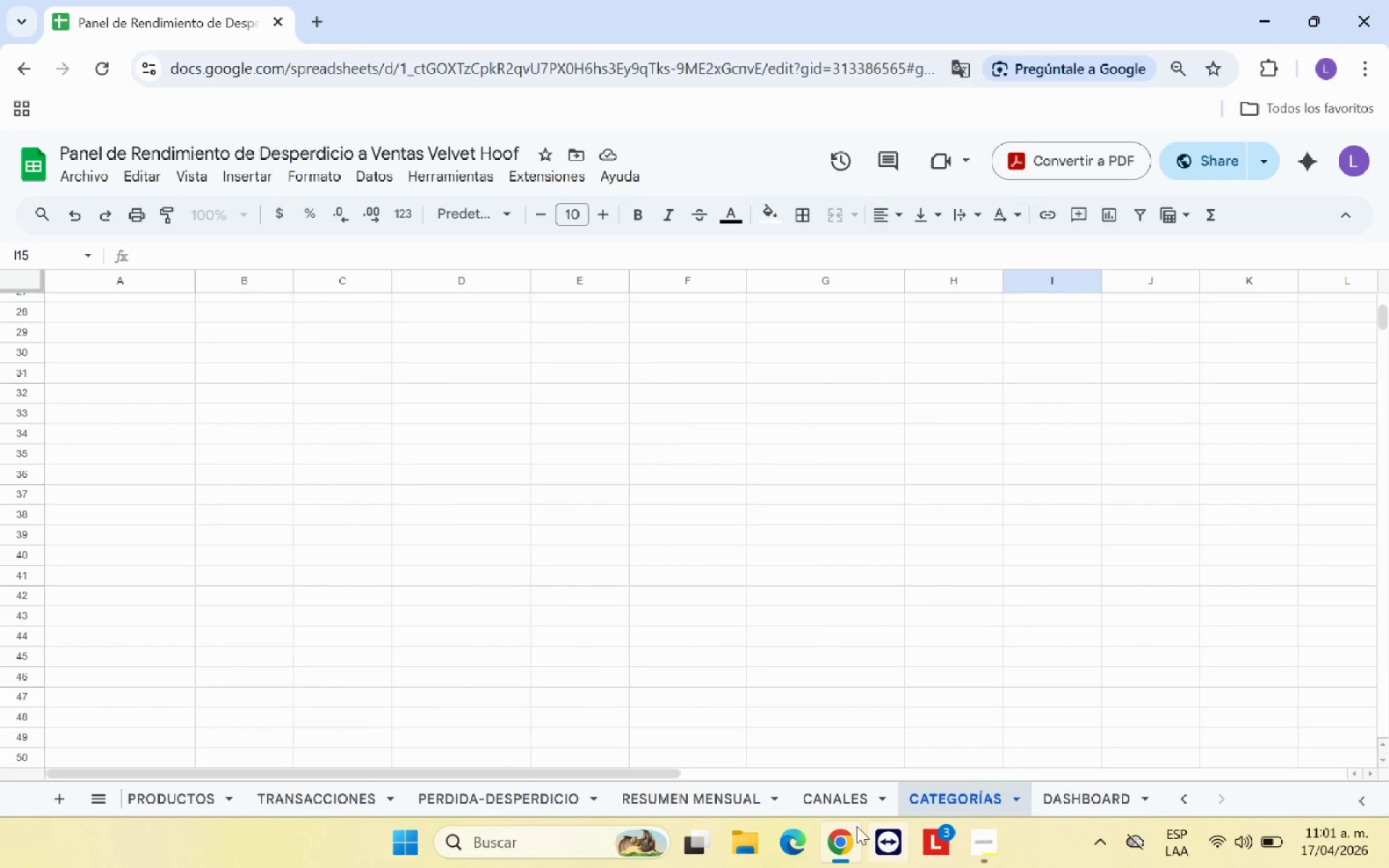 
left_click([826, 802])
 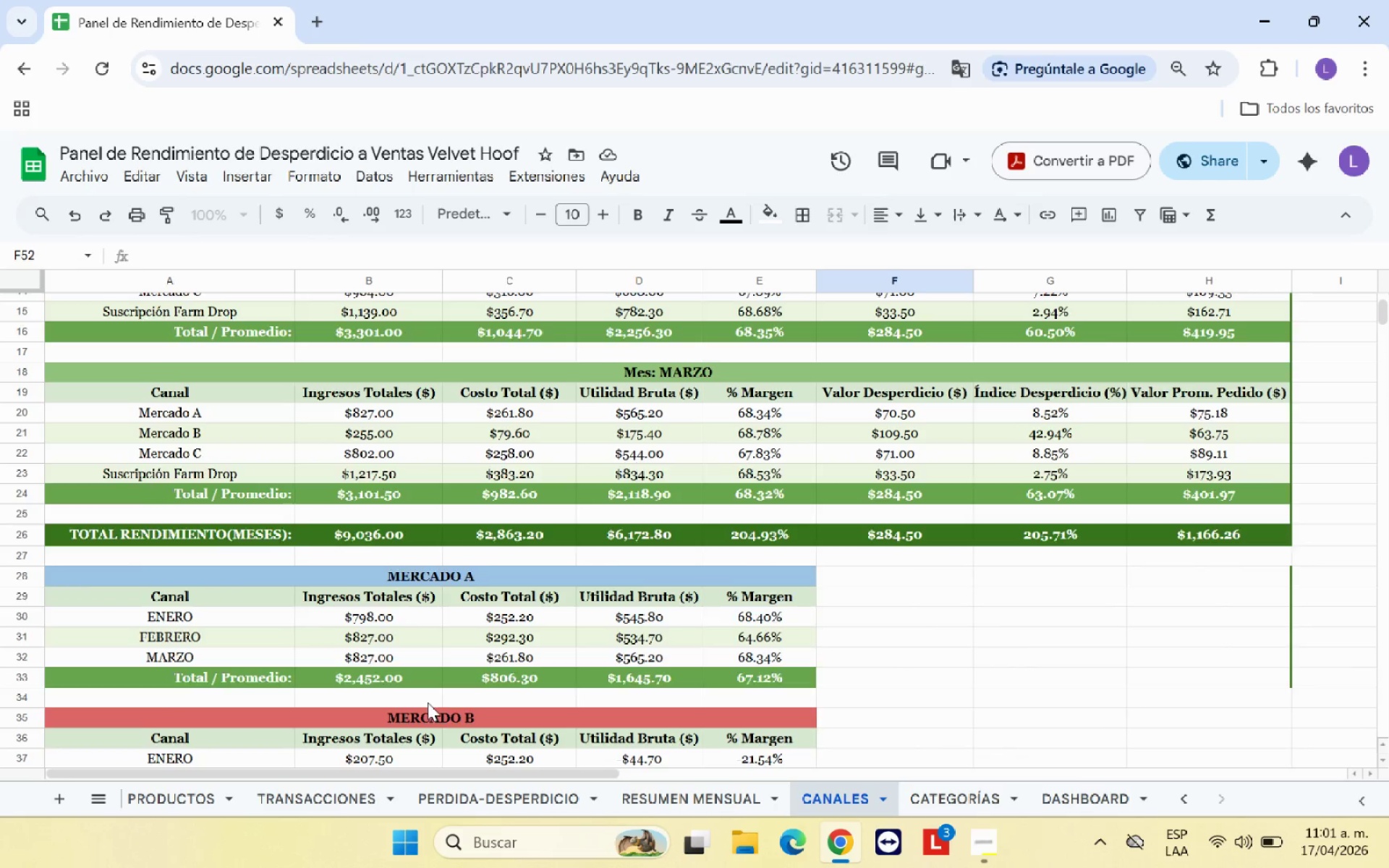 
scroll: coordinate [409, 674], scroll_direction: none, amount: 0.0
 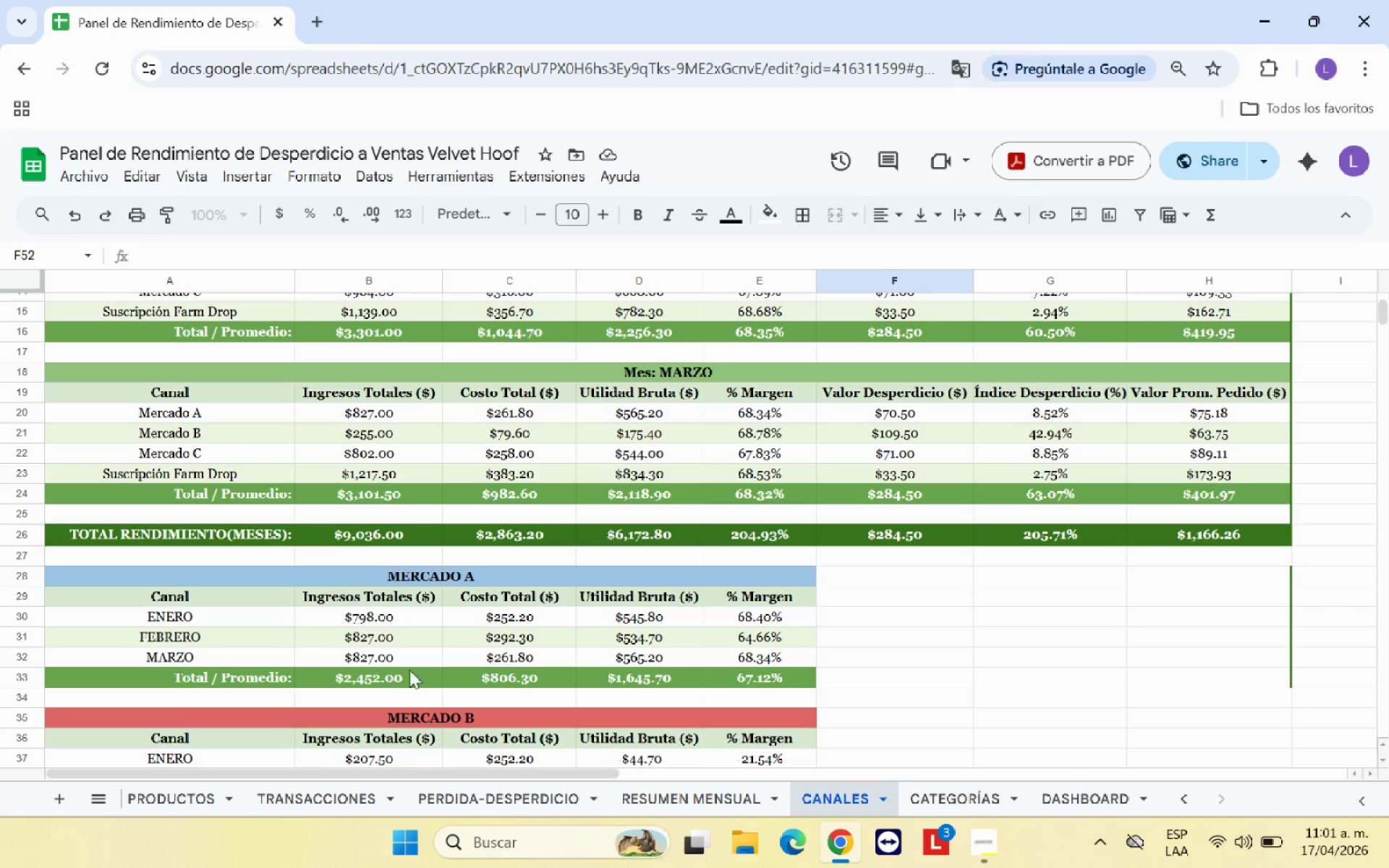 
left_click([1096, 807])
 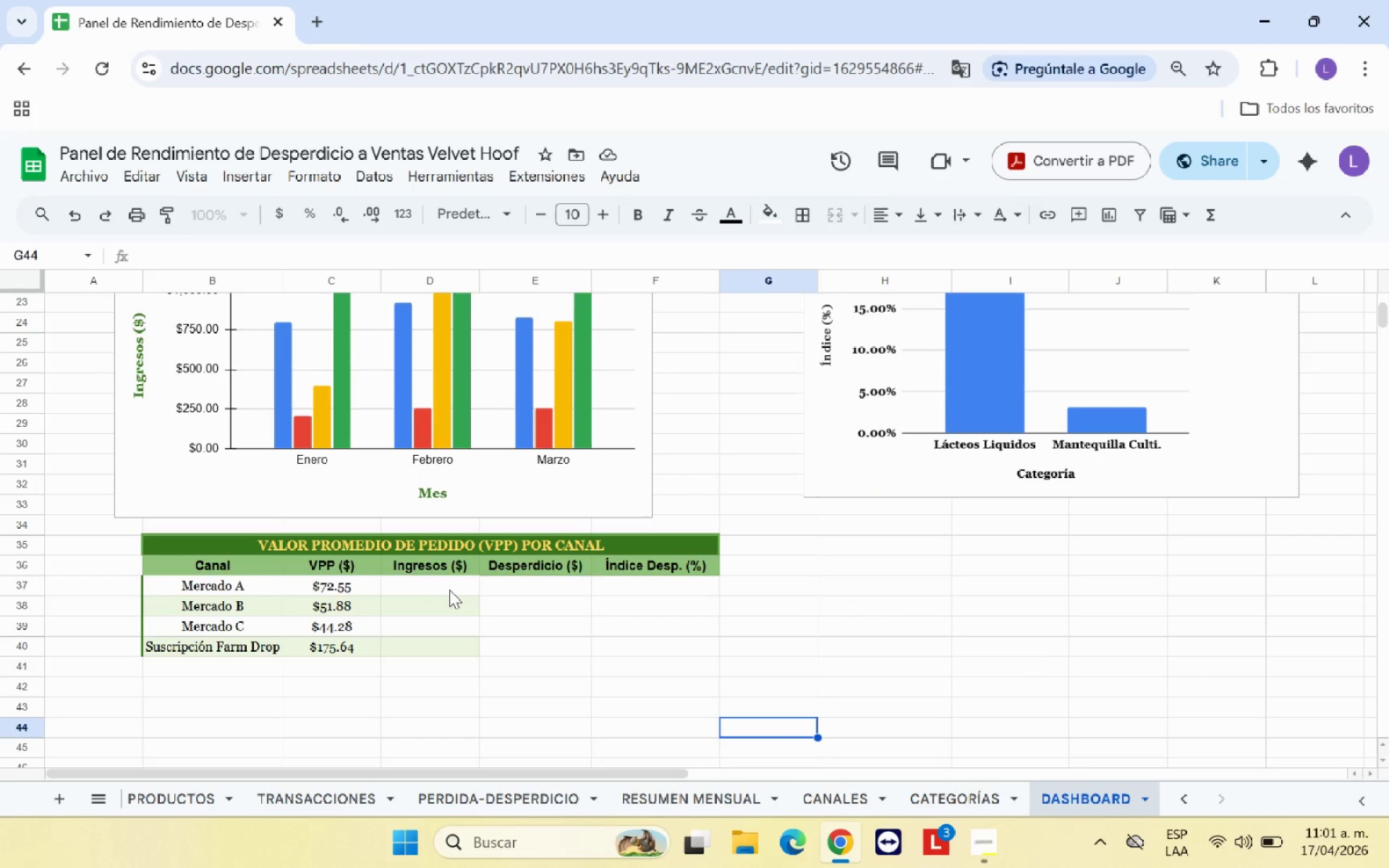 
left_click([454, 587])
 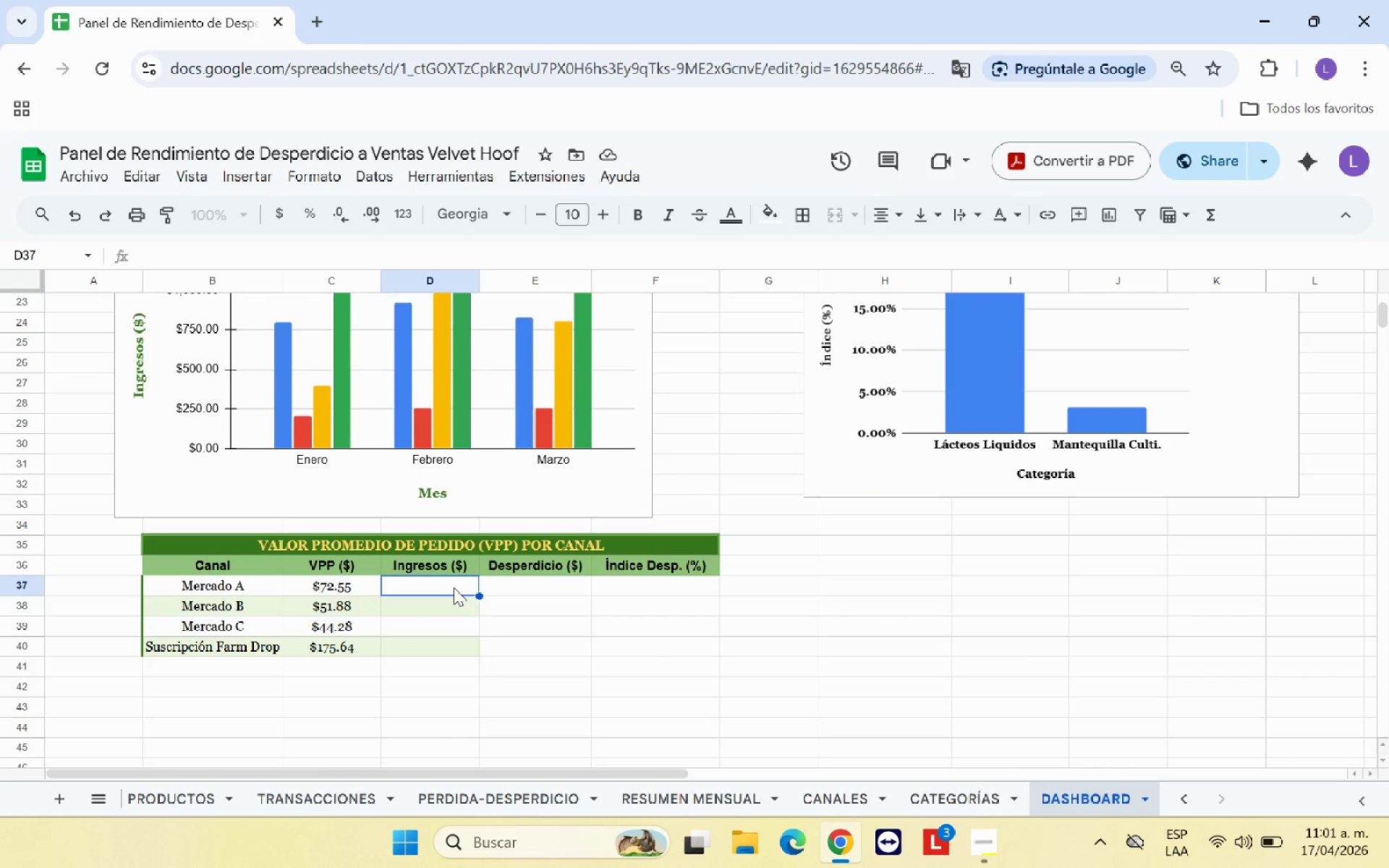 
key(Shift+0)
 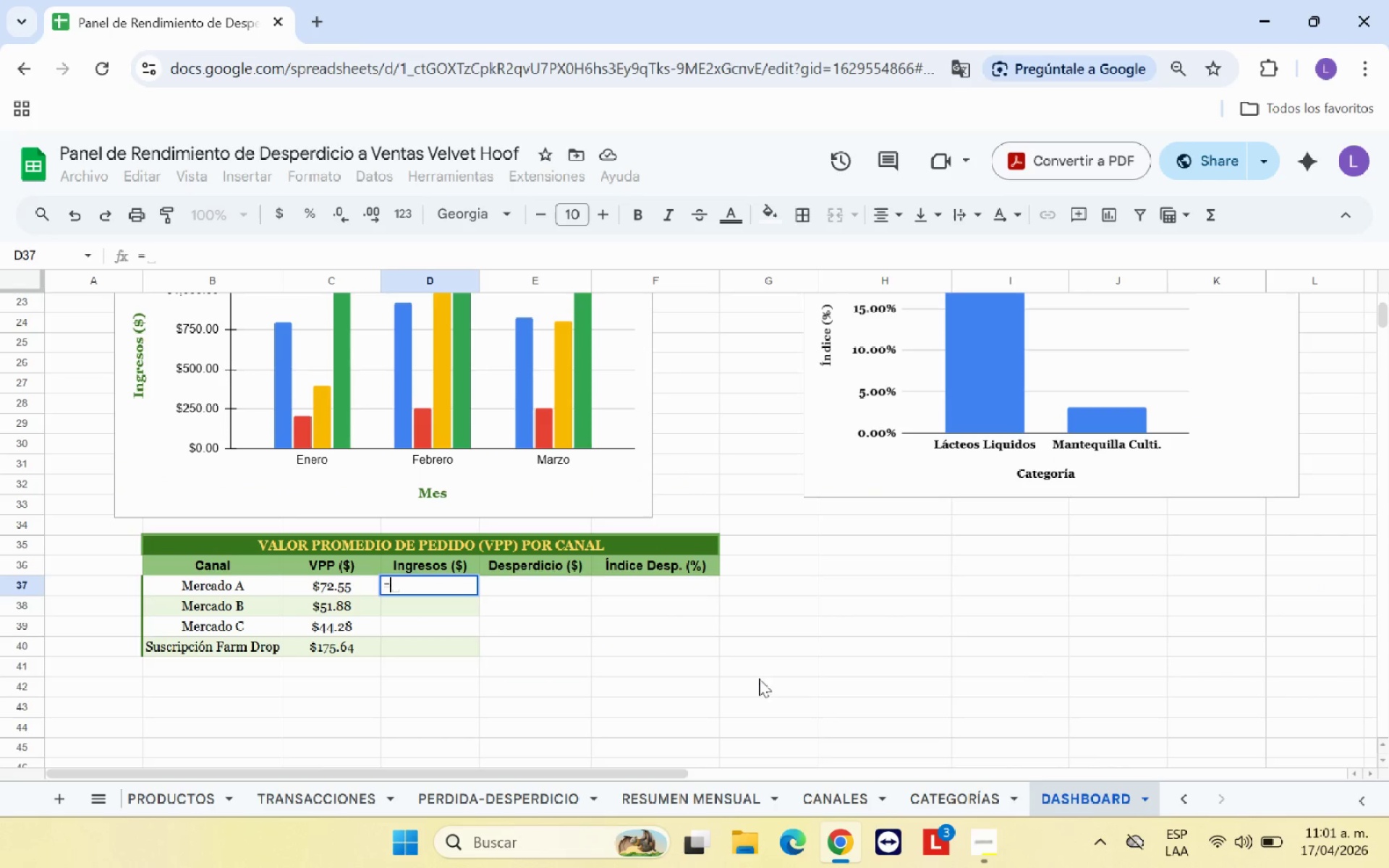 
left_click([862, 792])
 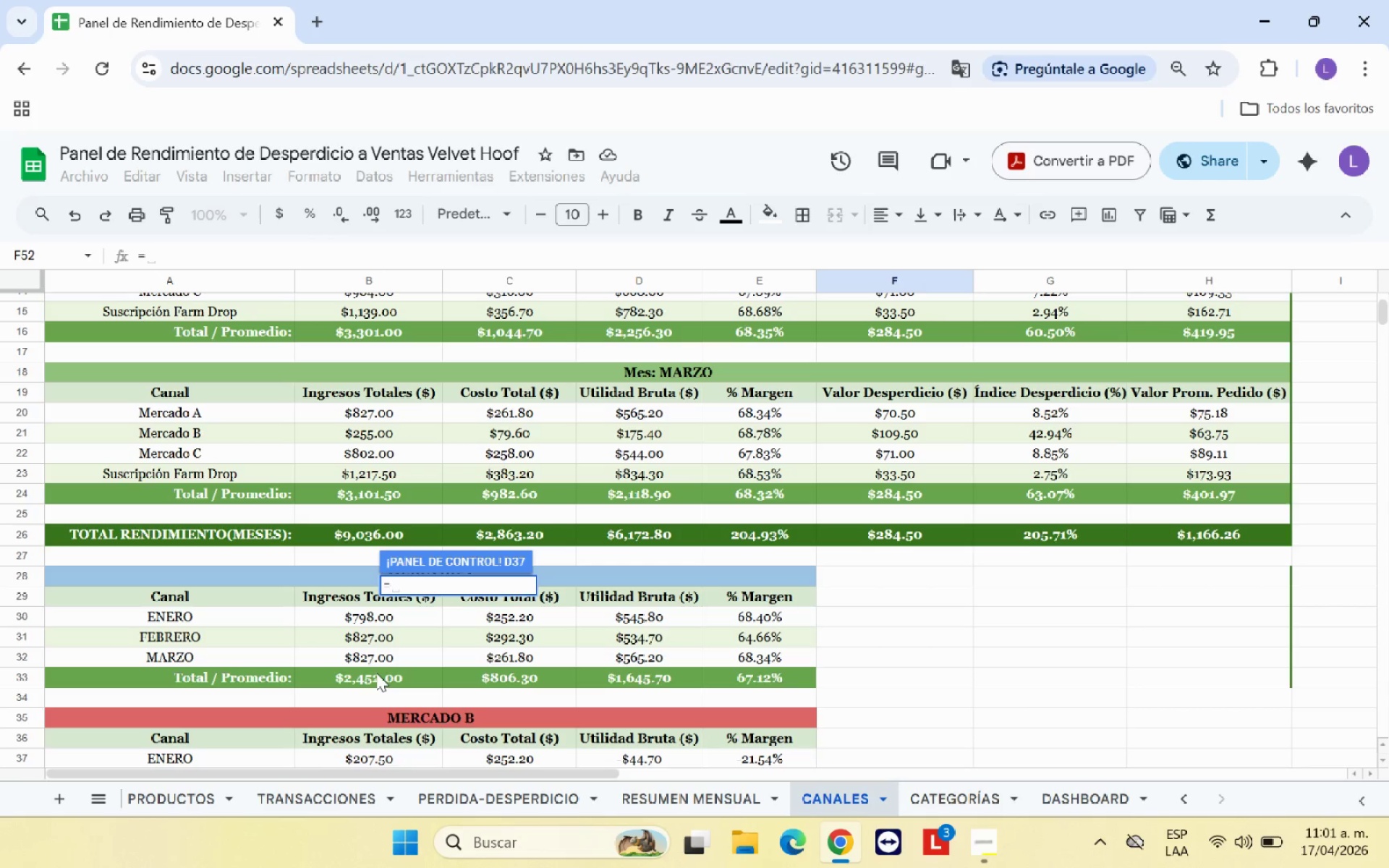 
left_click([376, 673])
 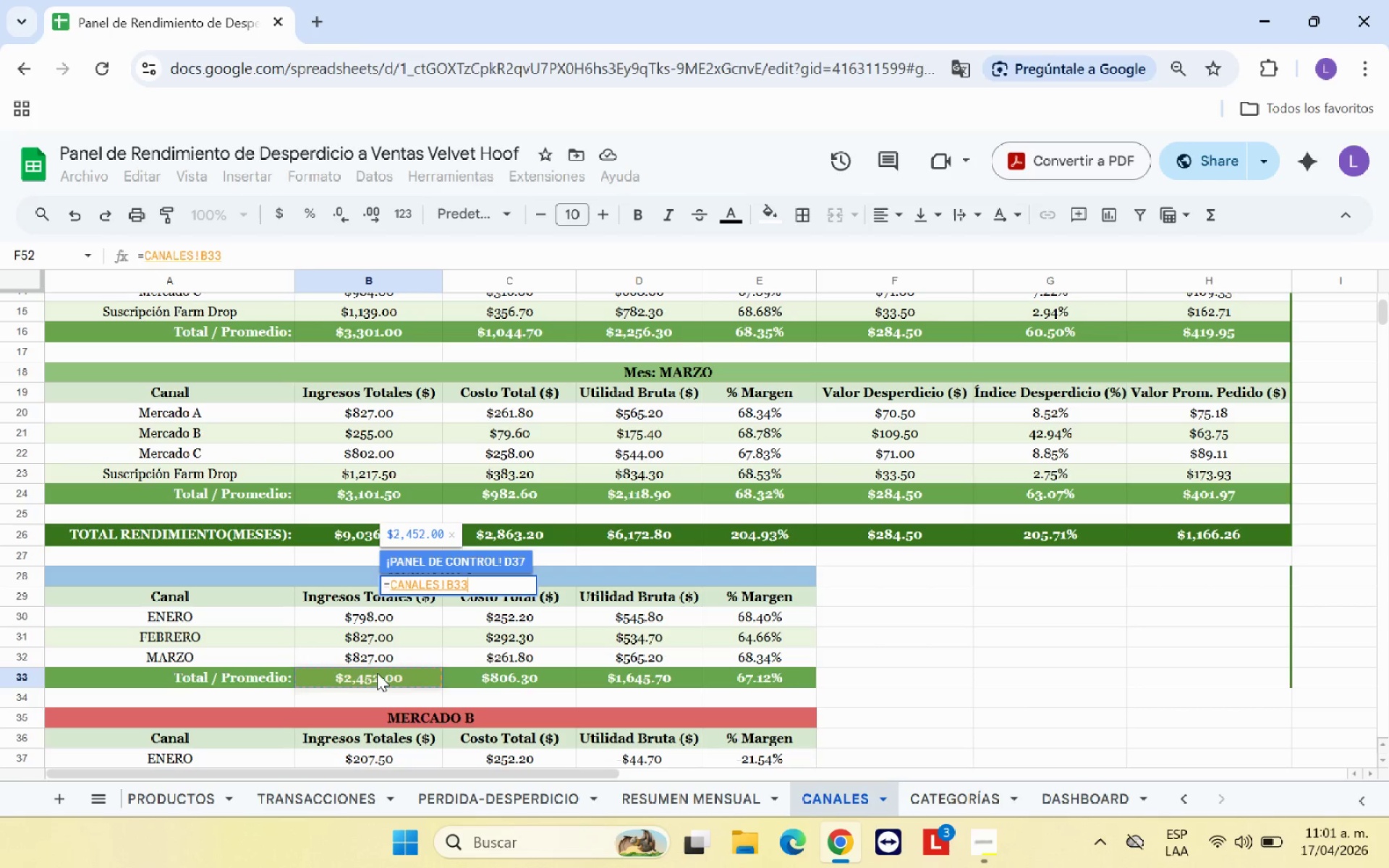 
key(Enter)
 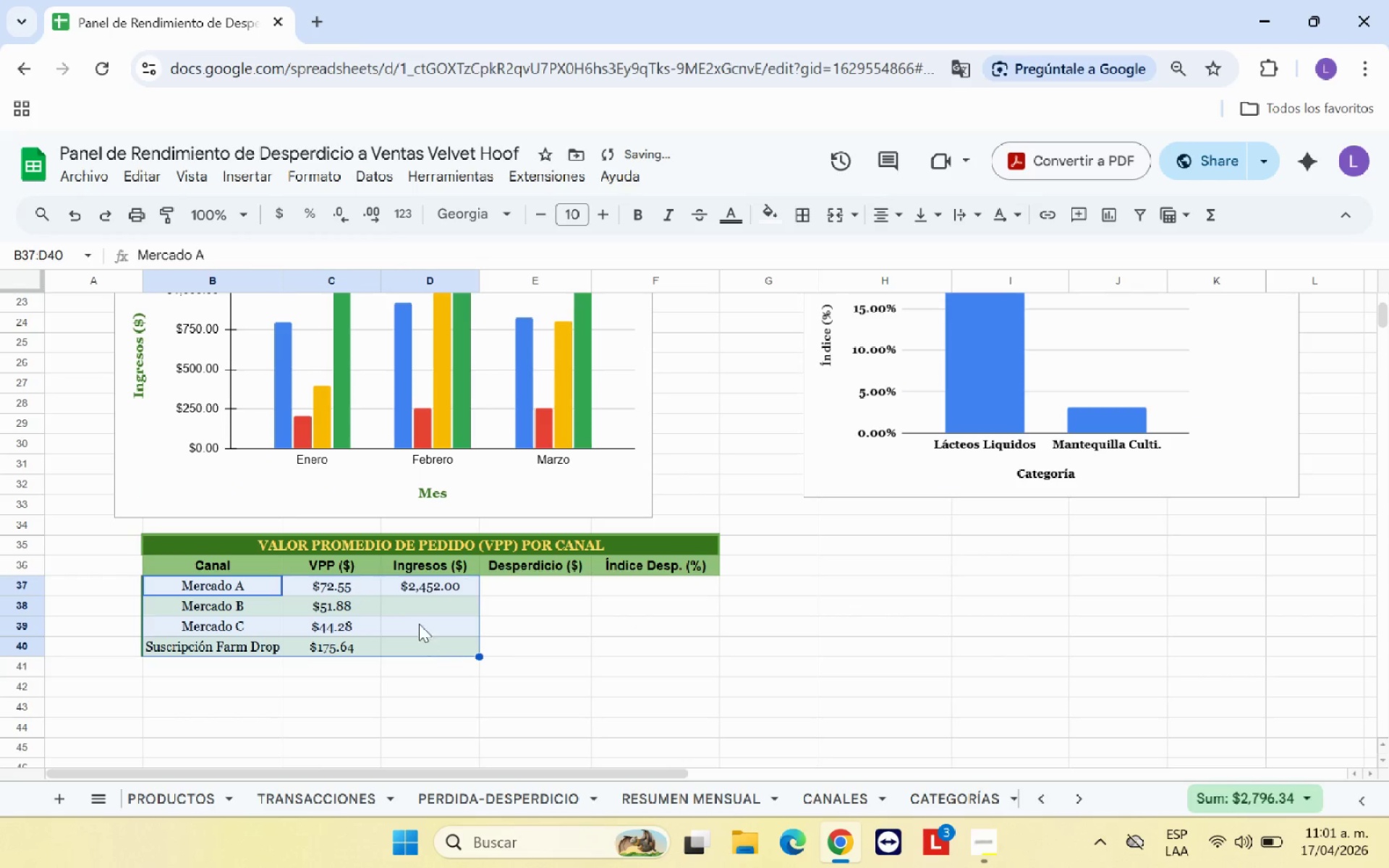 
left_click([428, 601])
 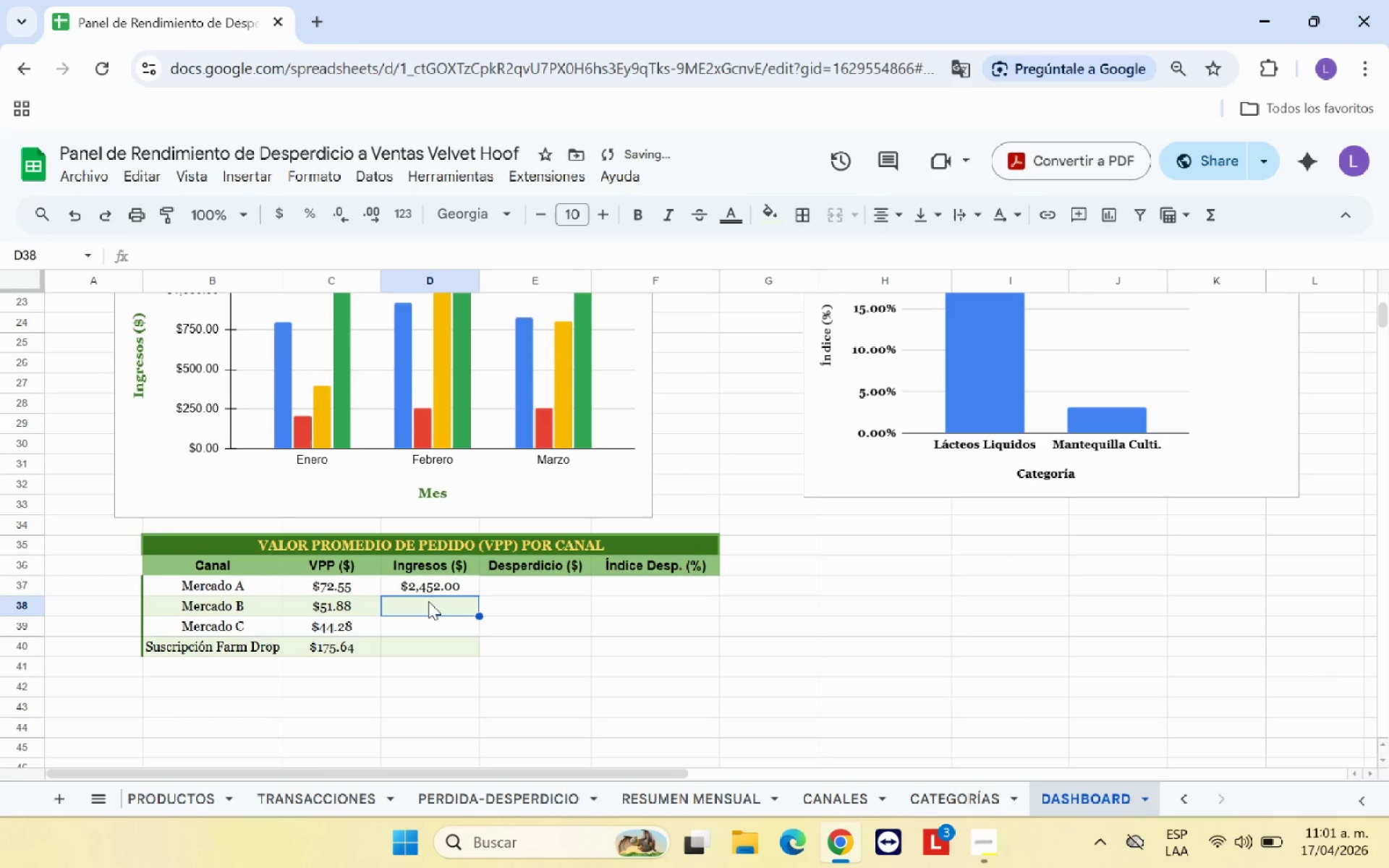 
key(Shift+0)
 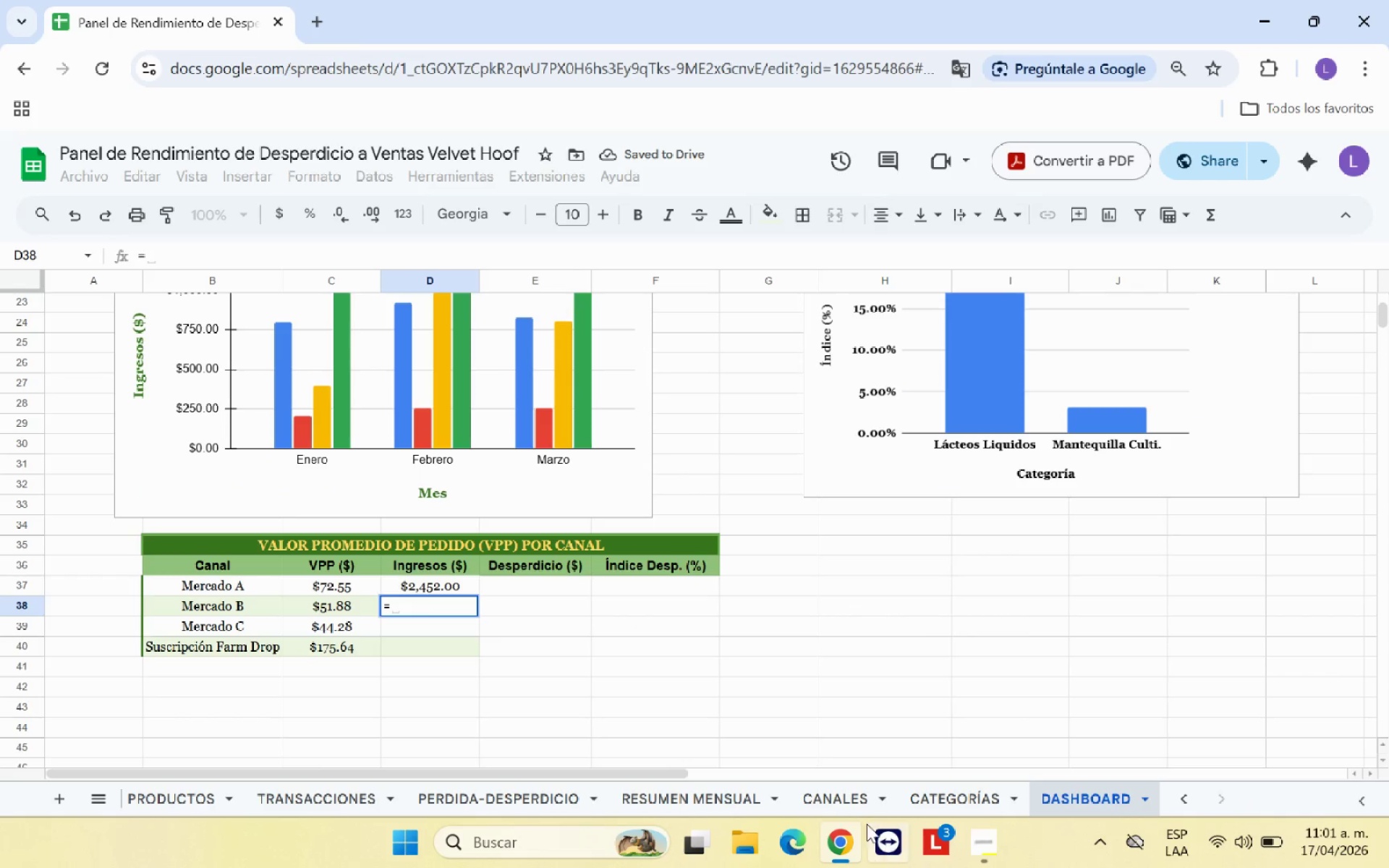 
left_click([854, 807])
 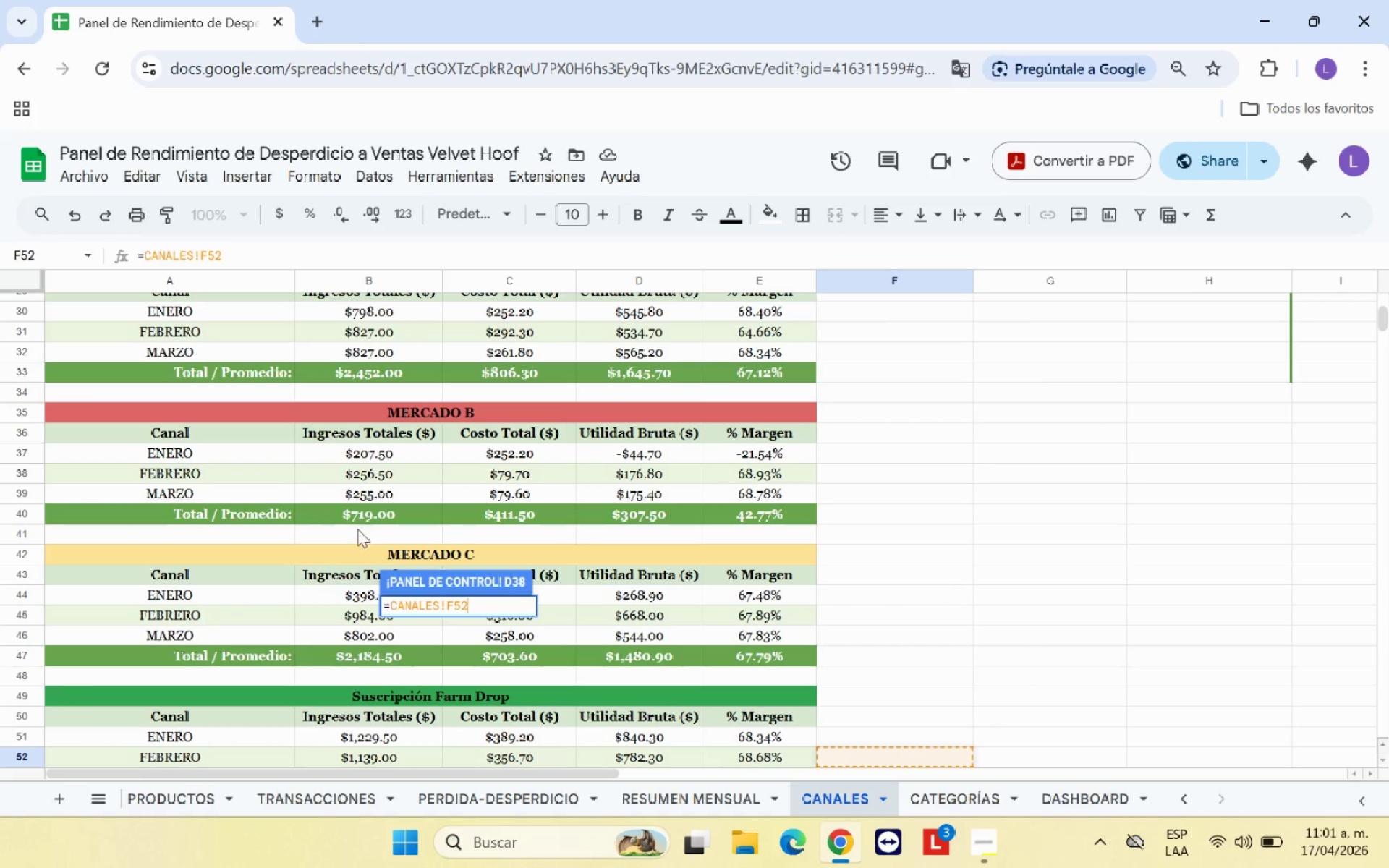 
left_click([373, 513])
 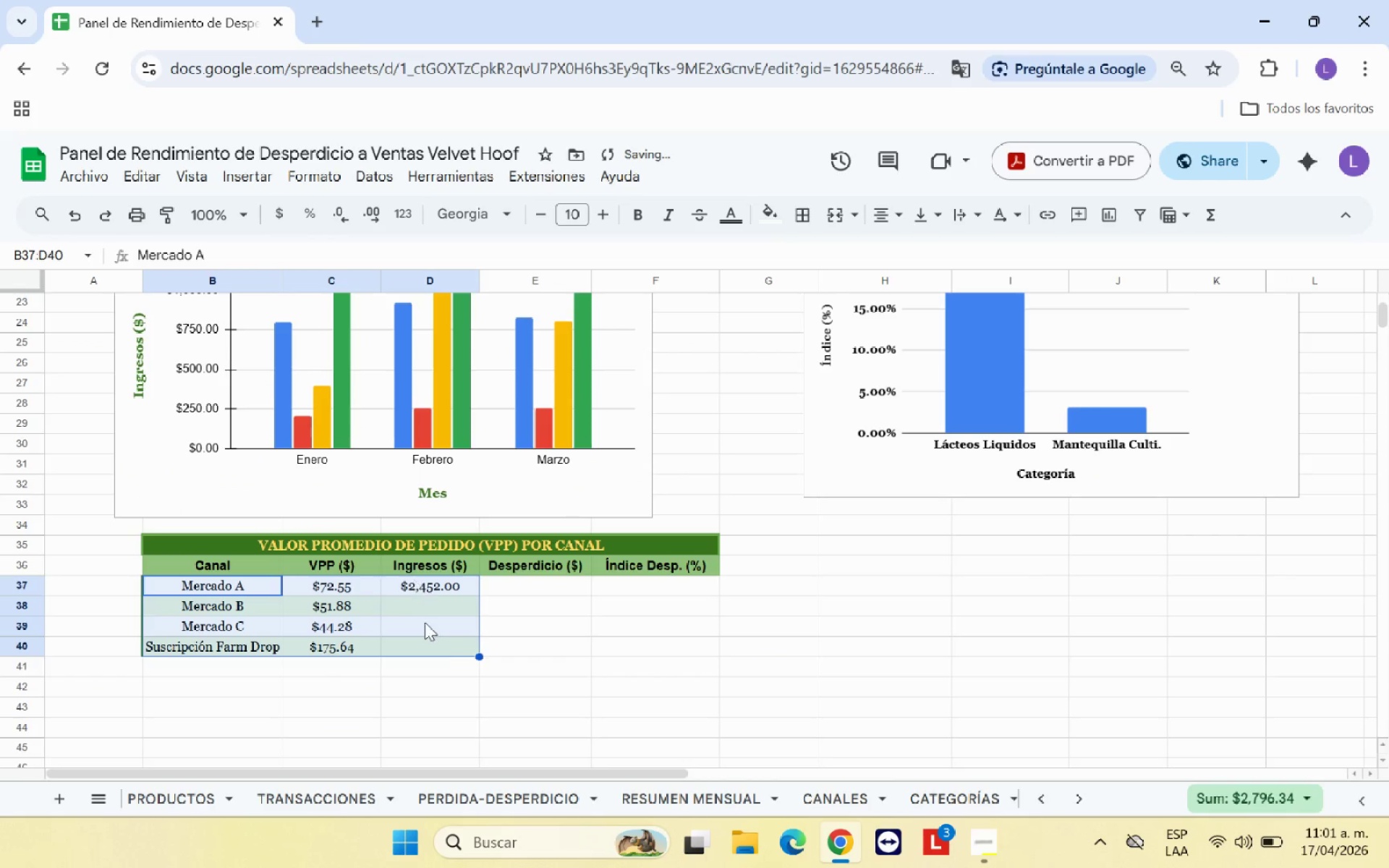 
left_click([462, 598])
 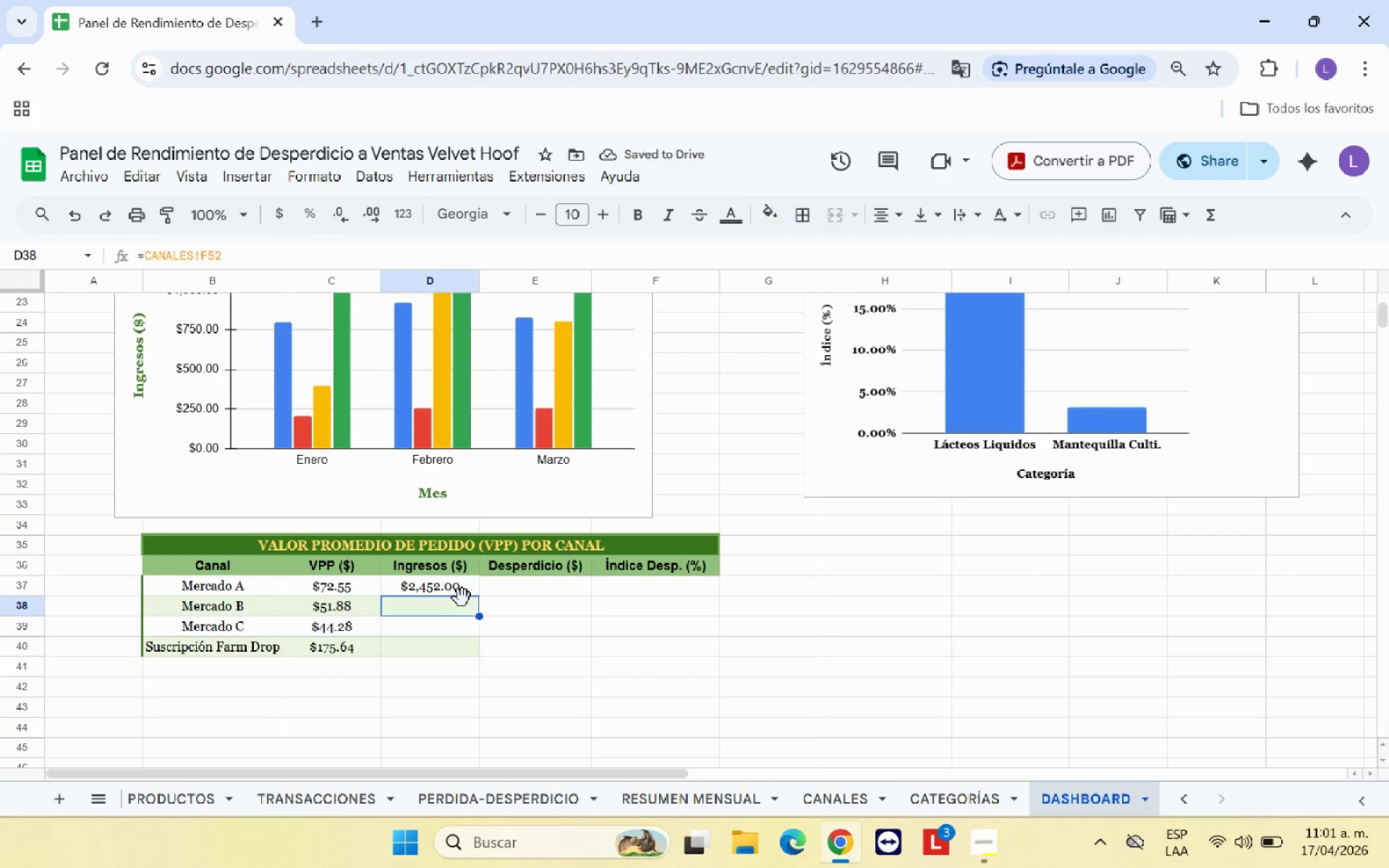 
key(Shift+0)
 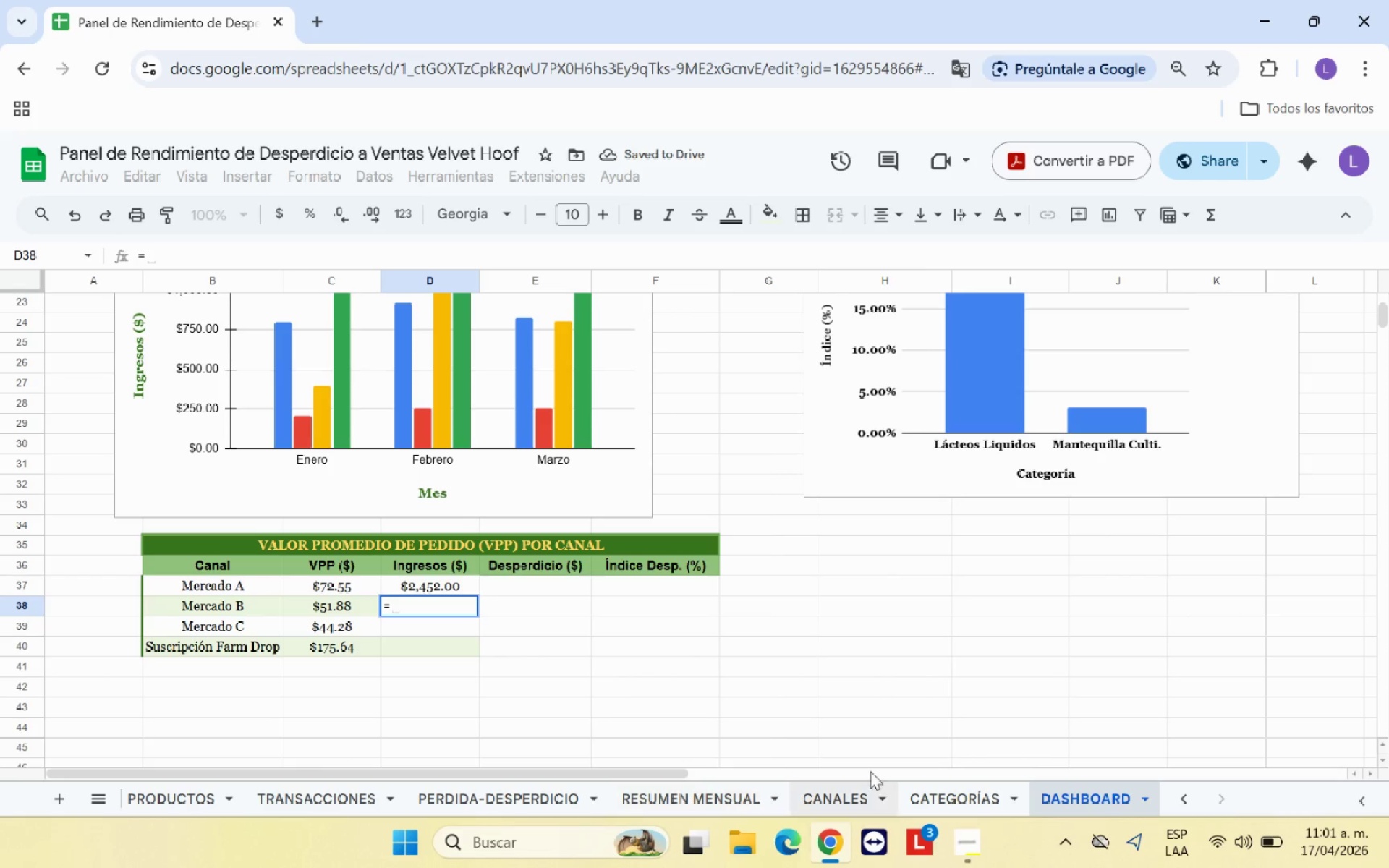 
left_click([842, 799])
 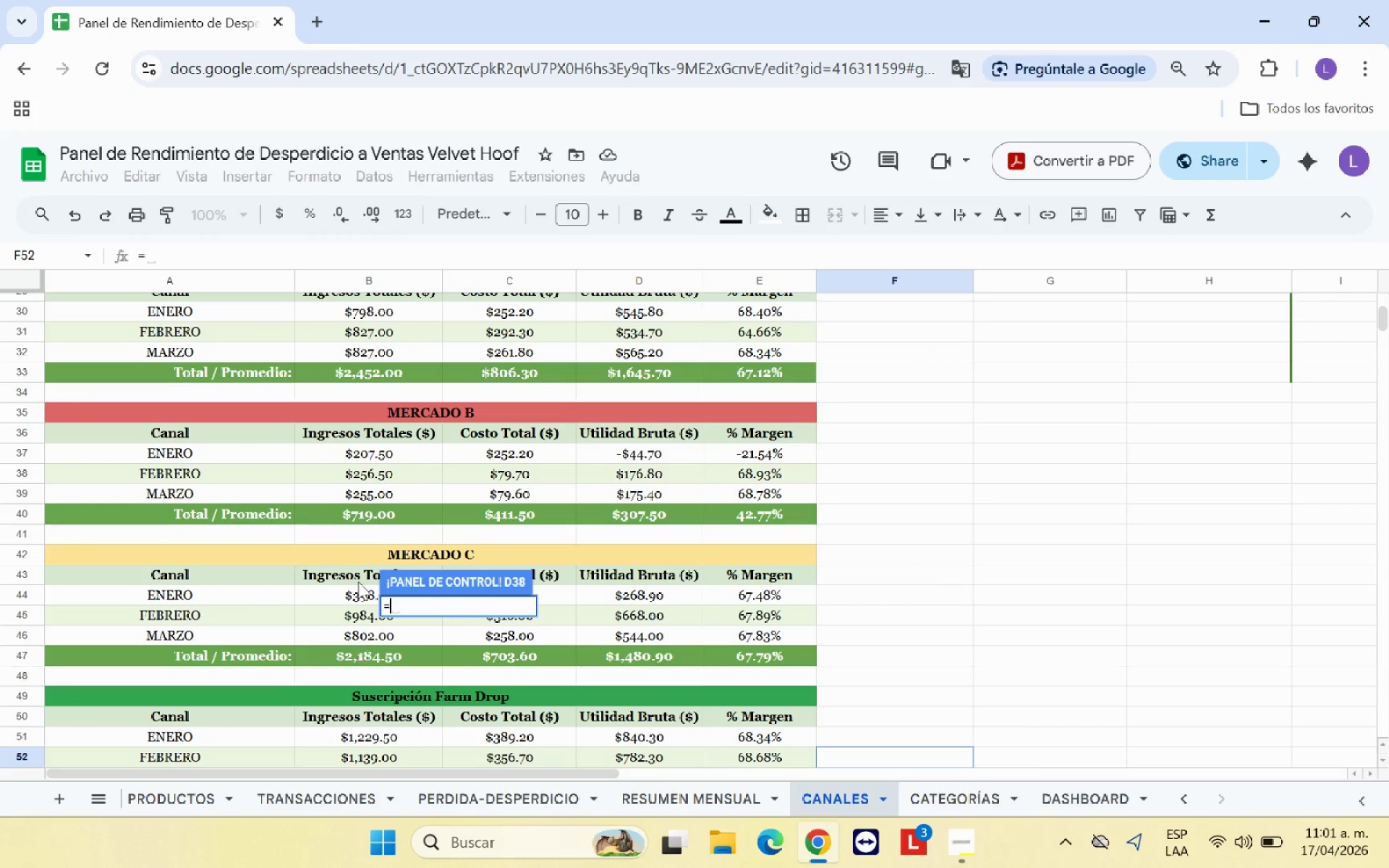 
left_click([371, 516])
 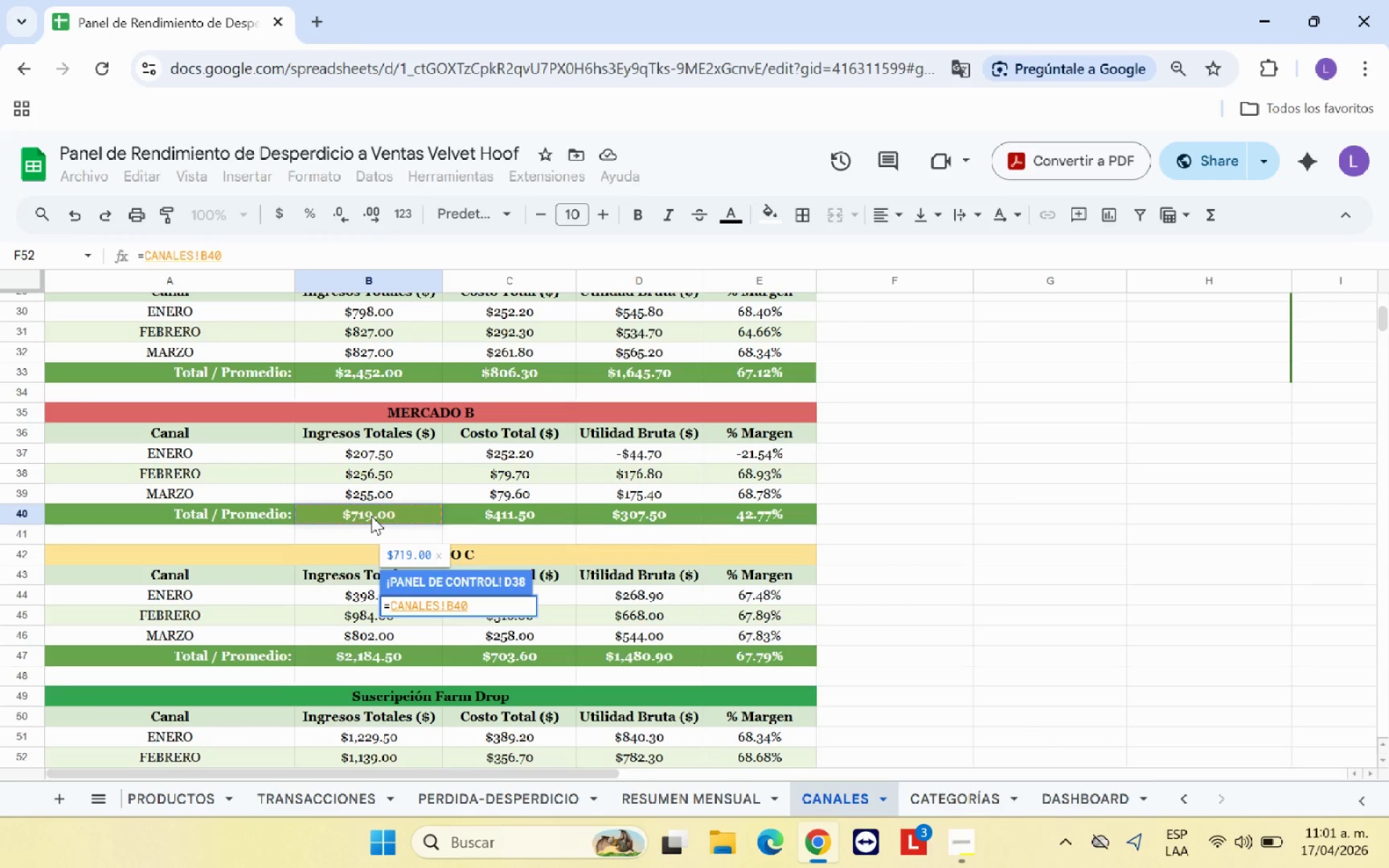 
key(Enter)
 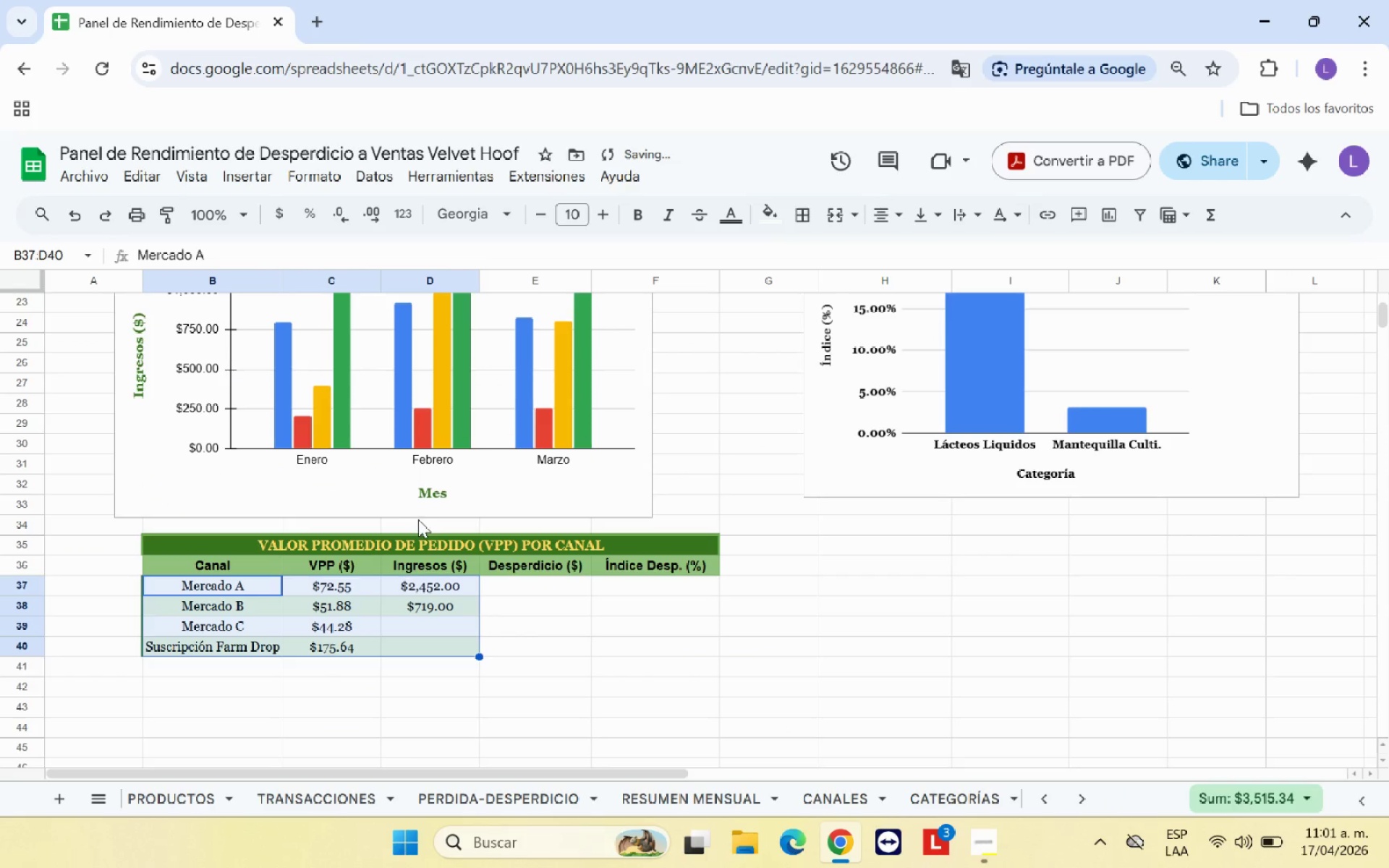 
left_click_drag(start_coordinate=[516, 602], to_coordinate=[522, 611])
 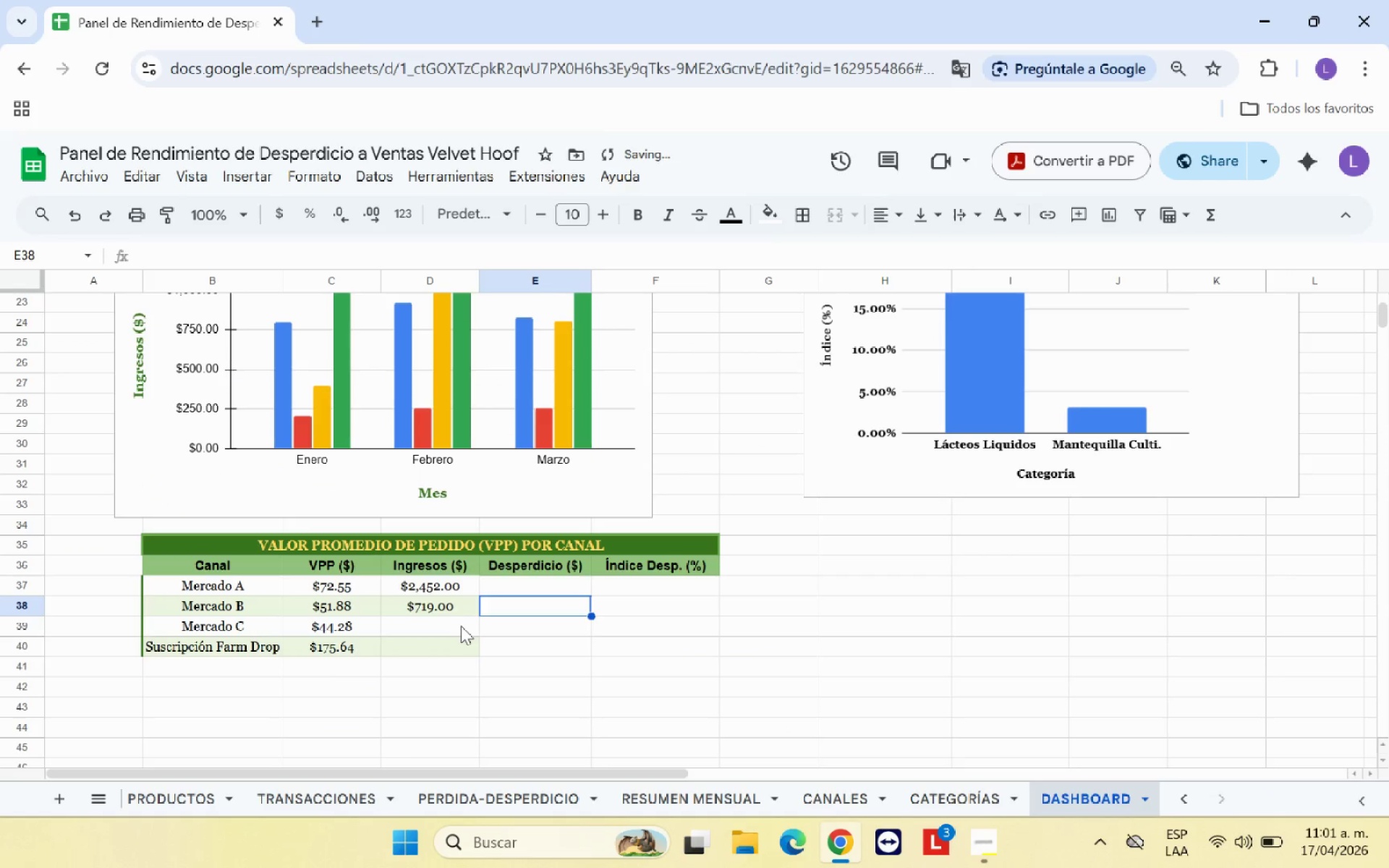 
left_click([456, 626])
 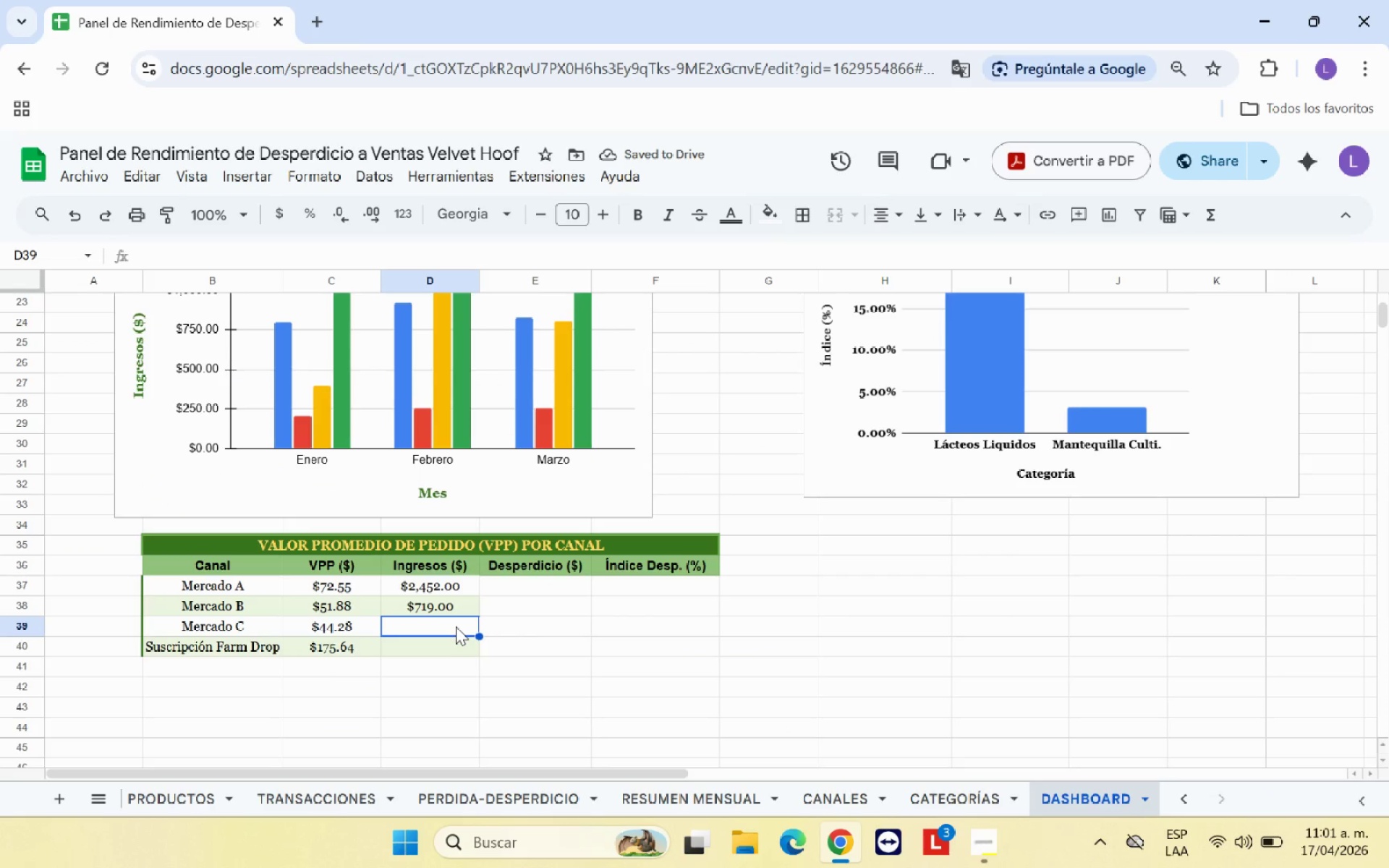 
key(Shift+0)
 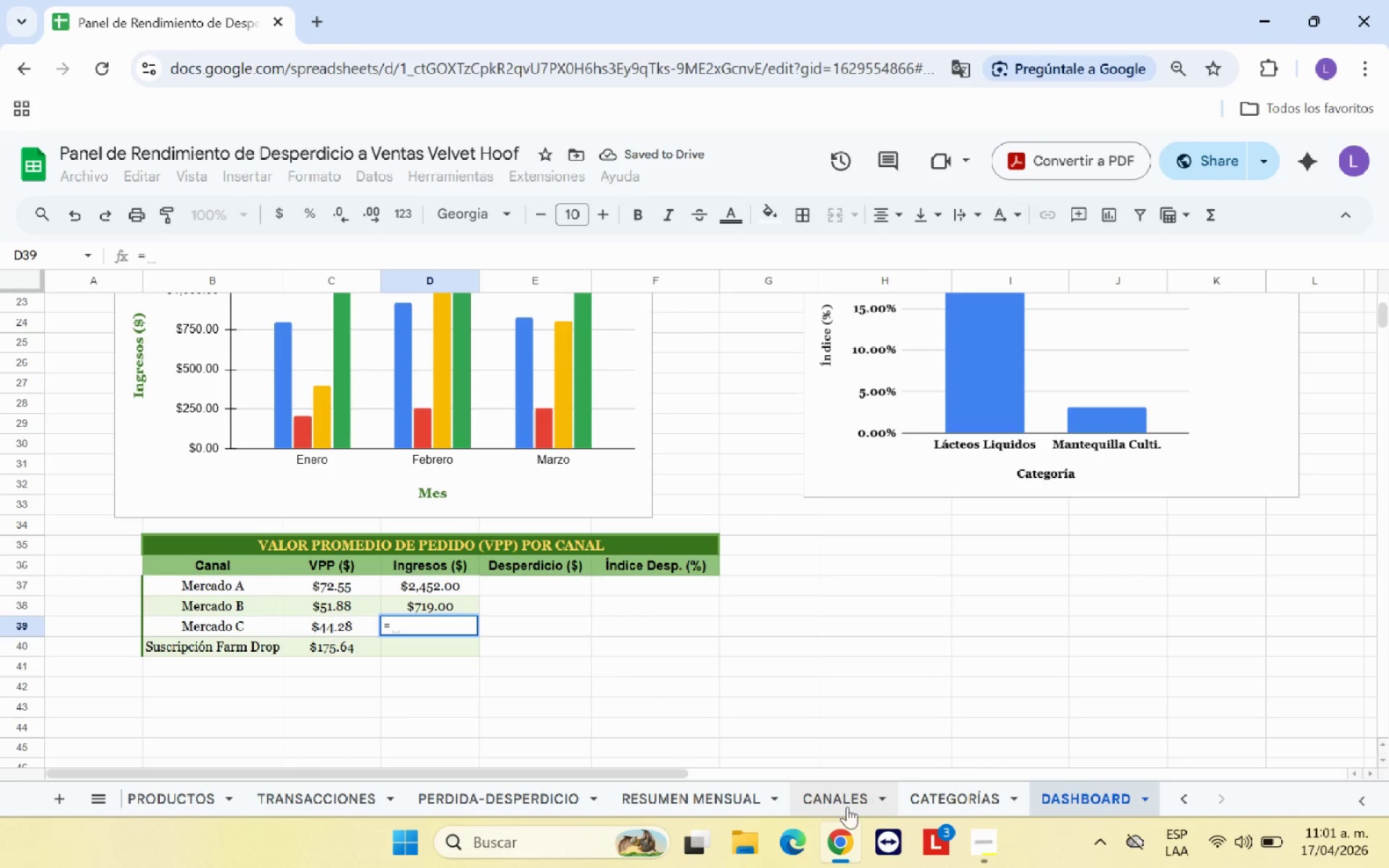 
left_click([843, 793])
 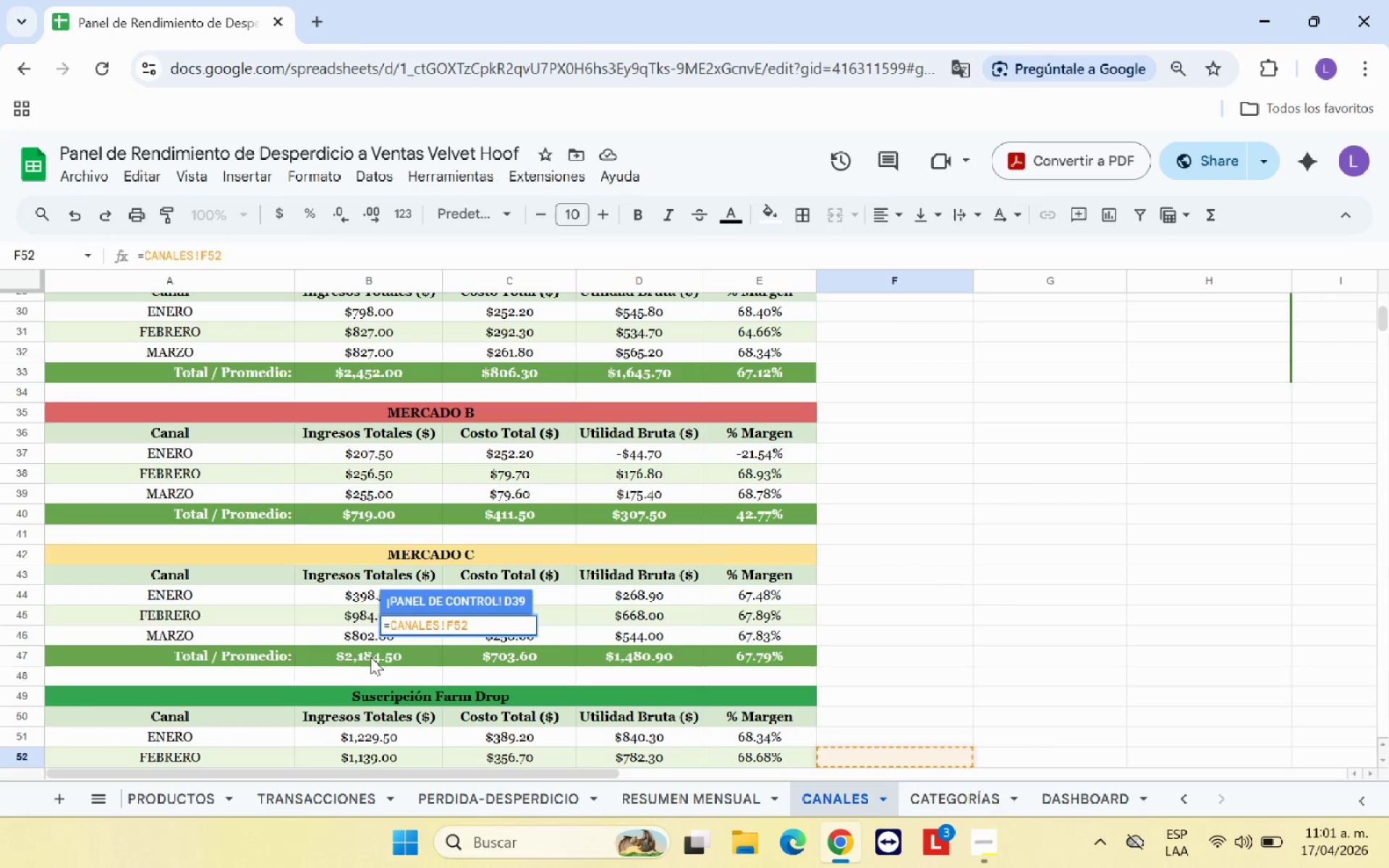 
key(Backspace)
 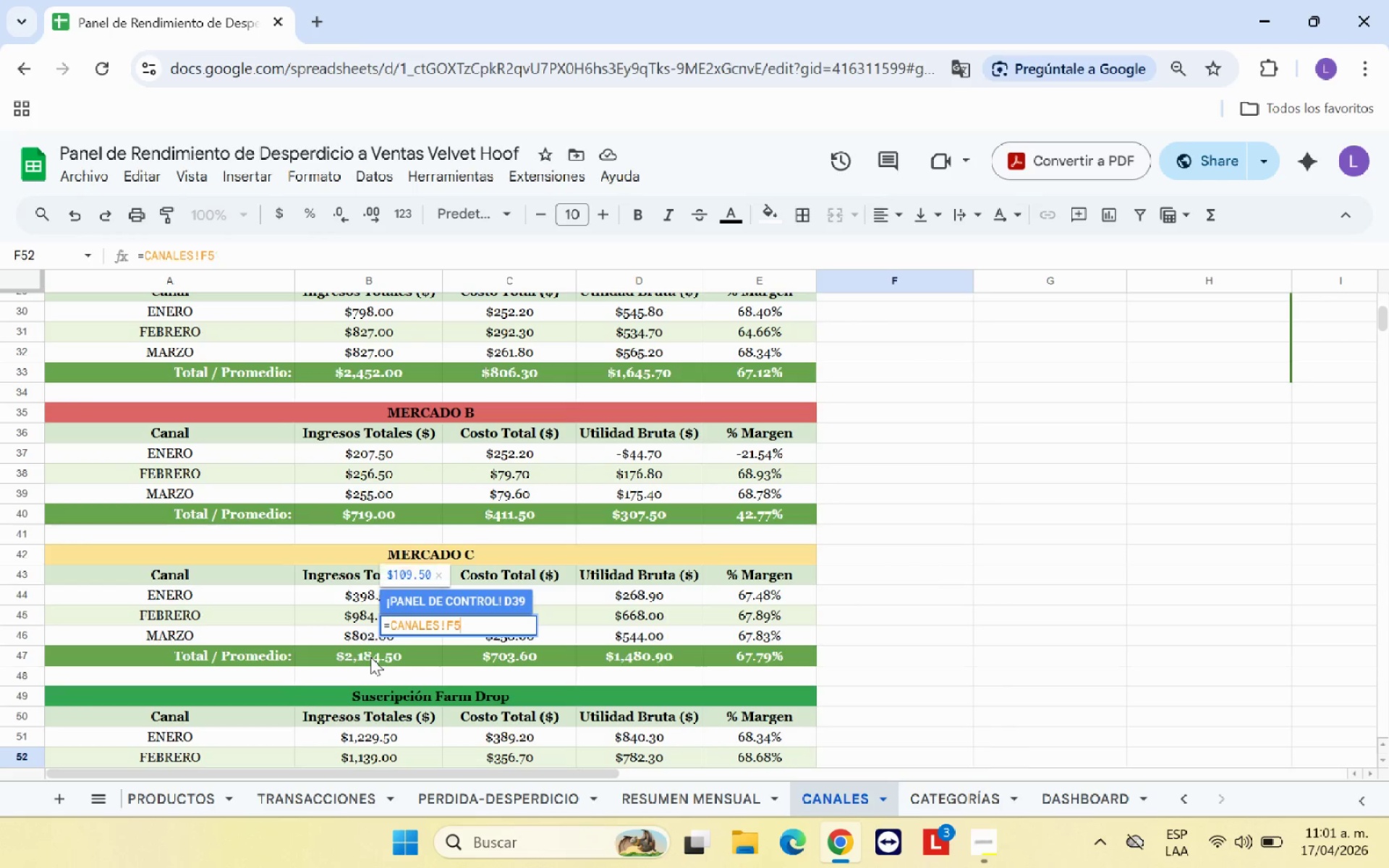 
key(Backspace)
 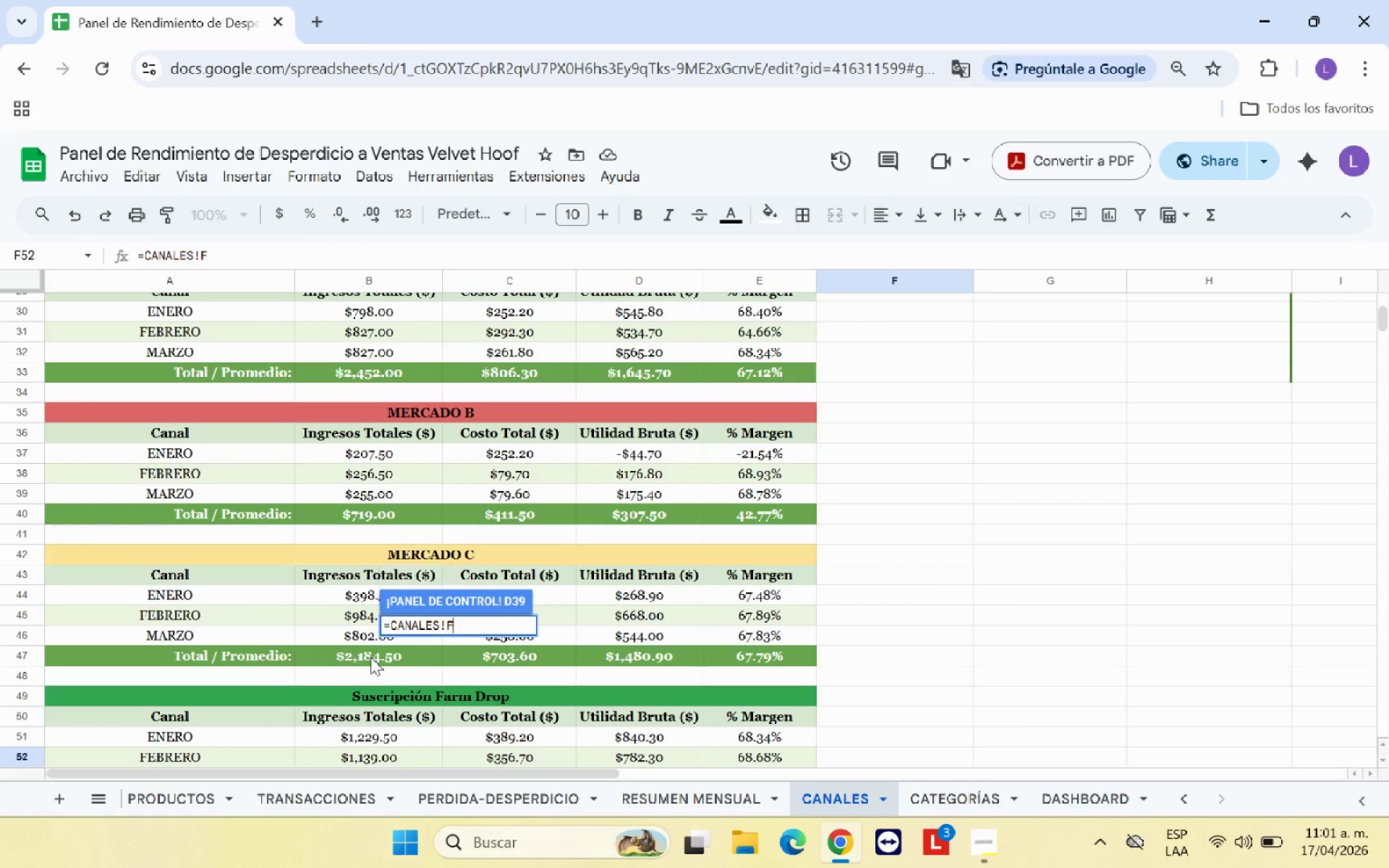 
hold_key(key=Backspace, duration=0.31)
 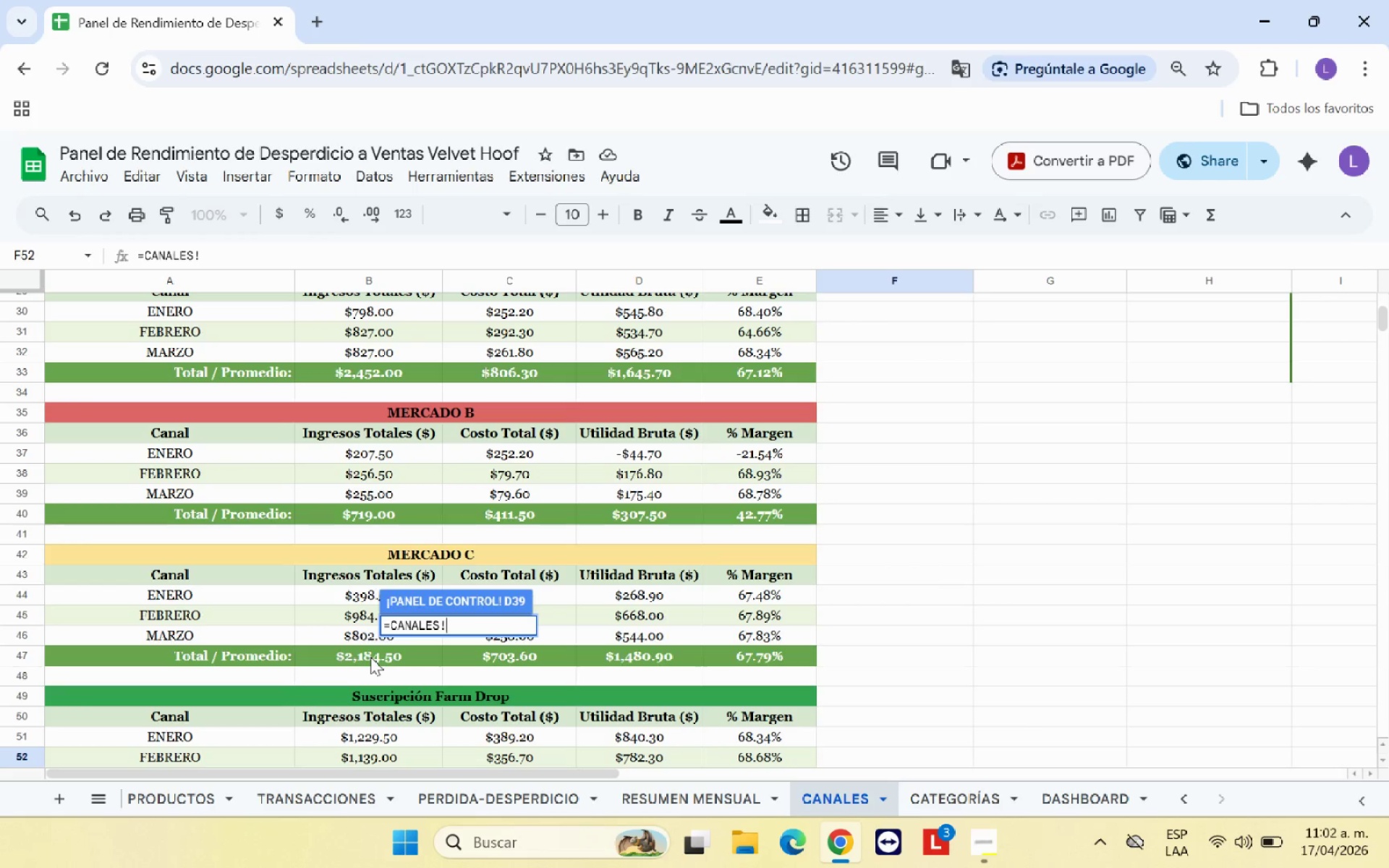 
key(Backspace)
 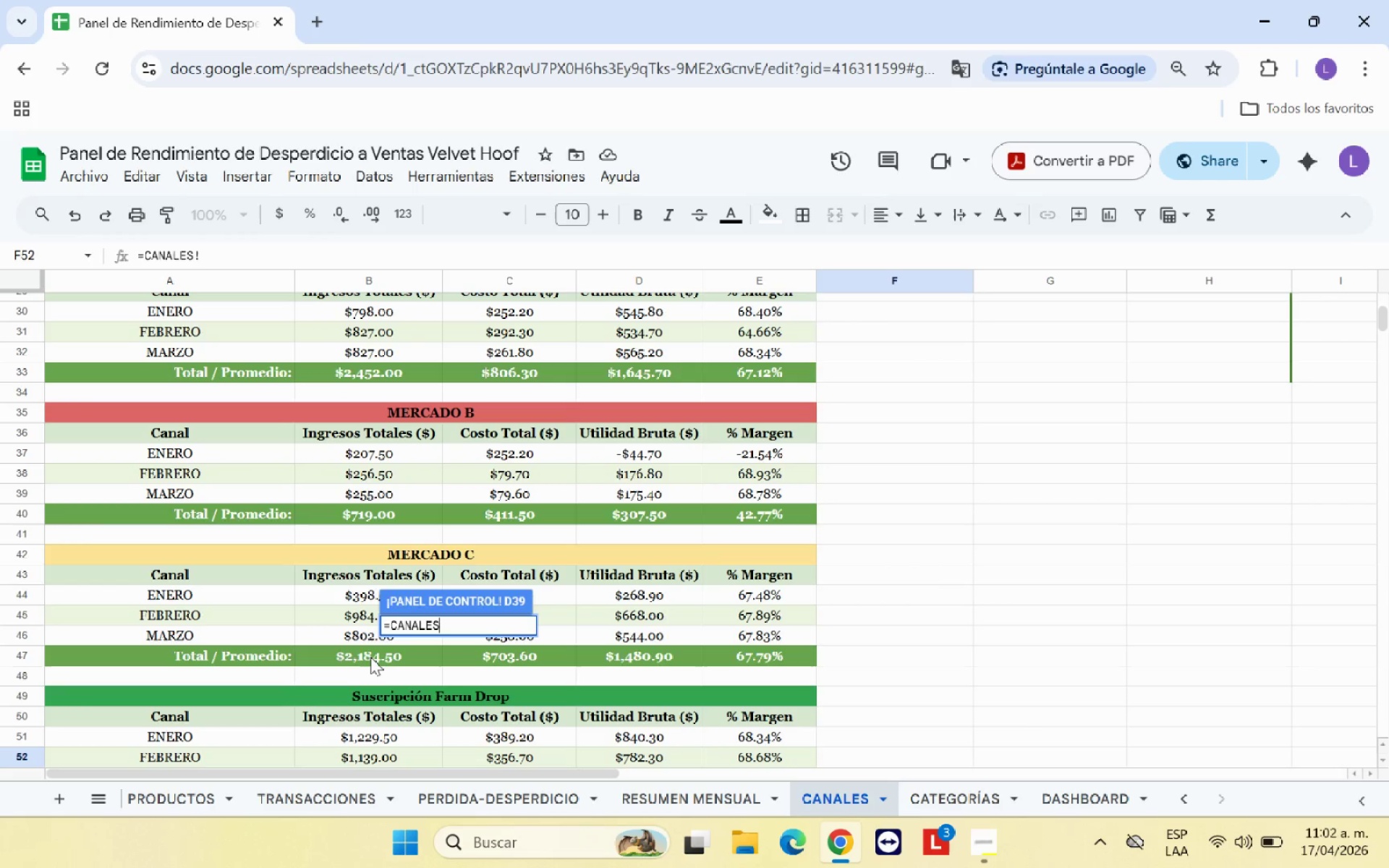 
key(Backspace)
 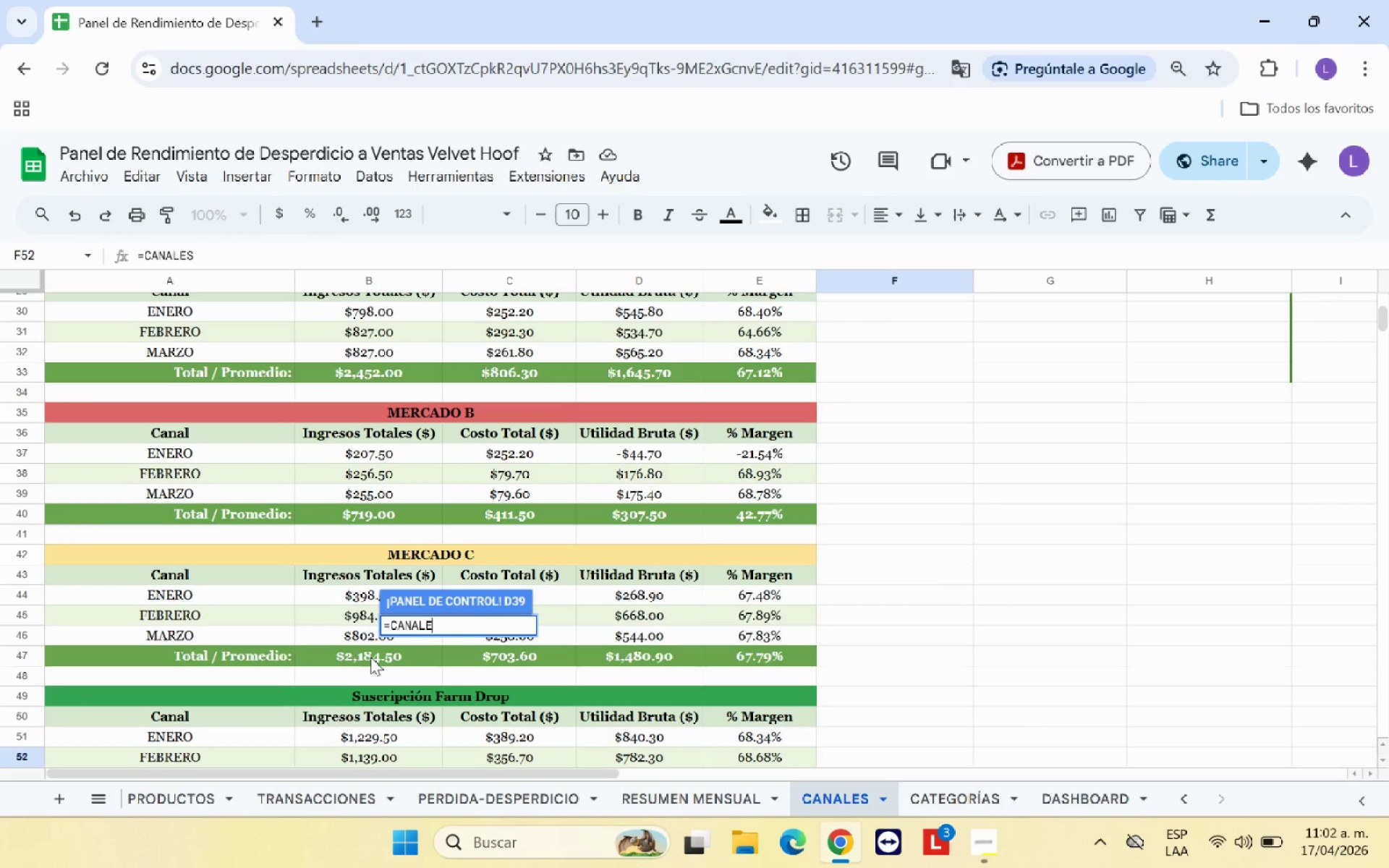 
key(Backspace)
 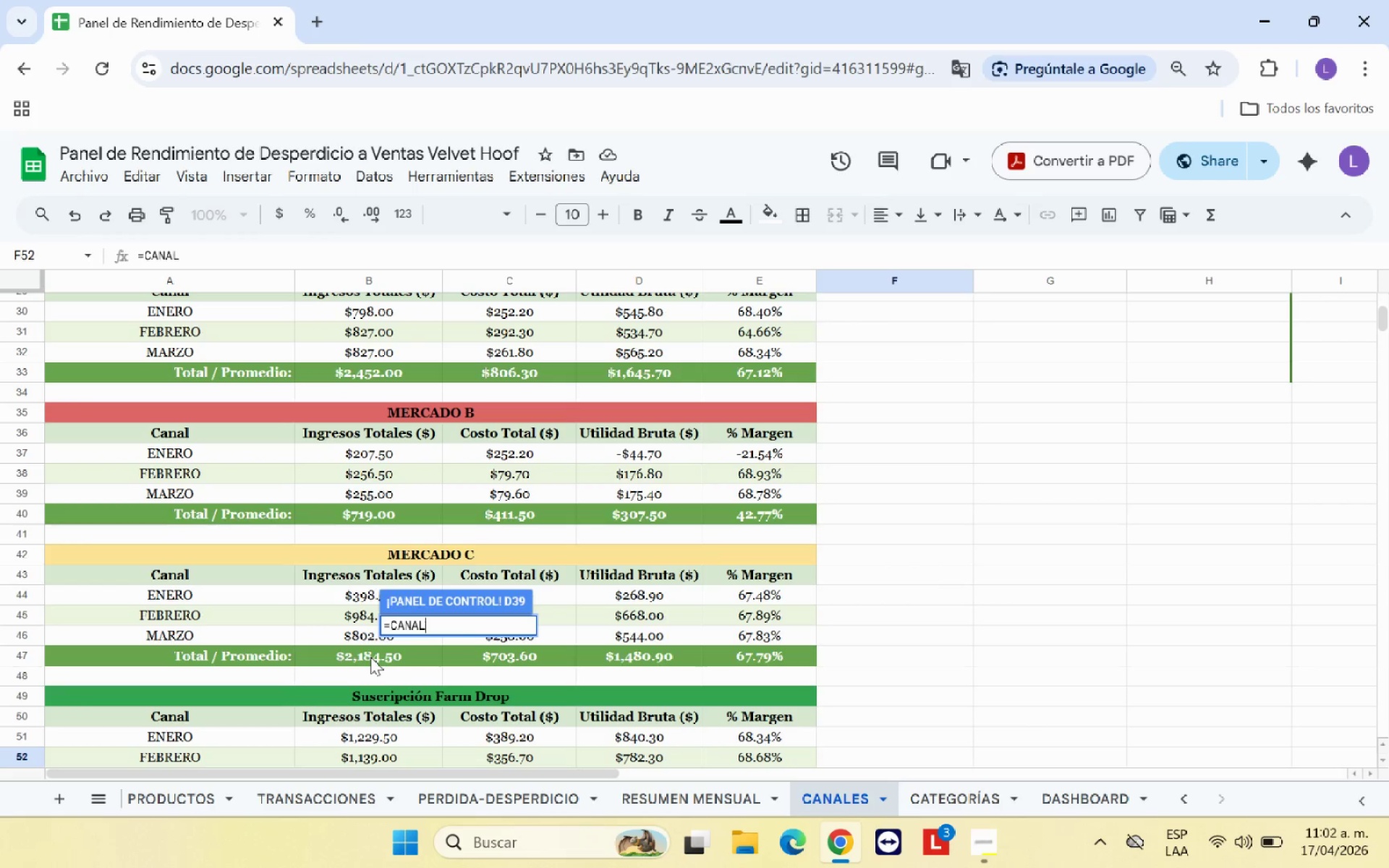 
key(Backspace)
 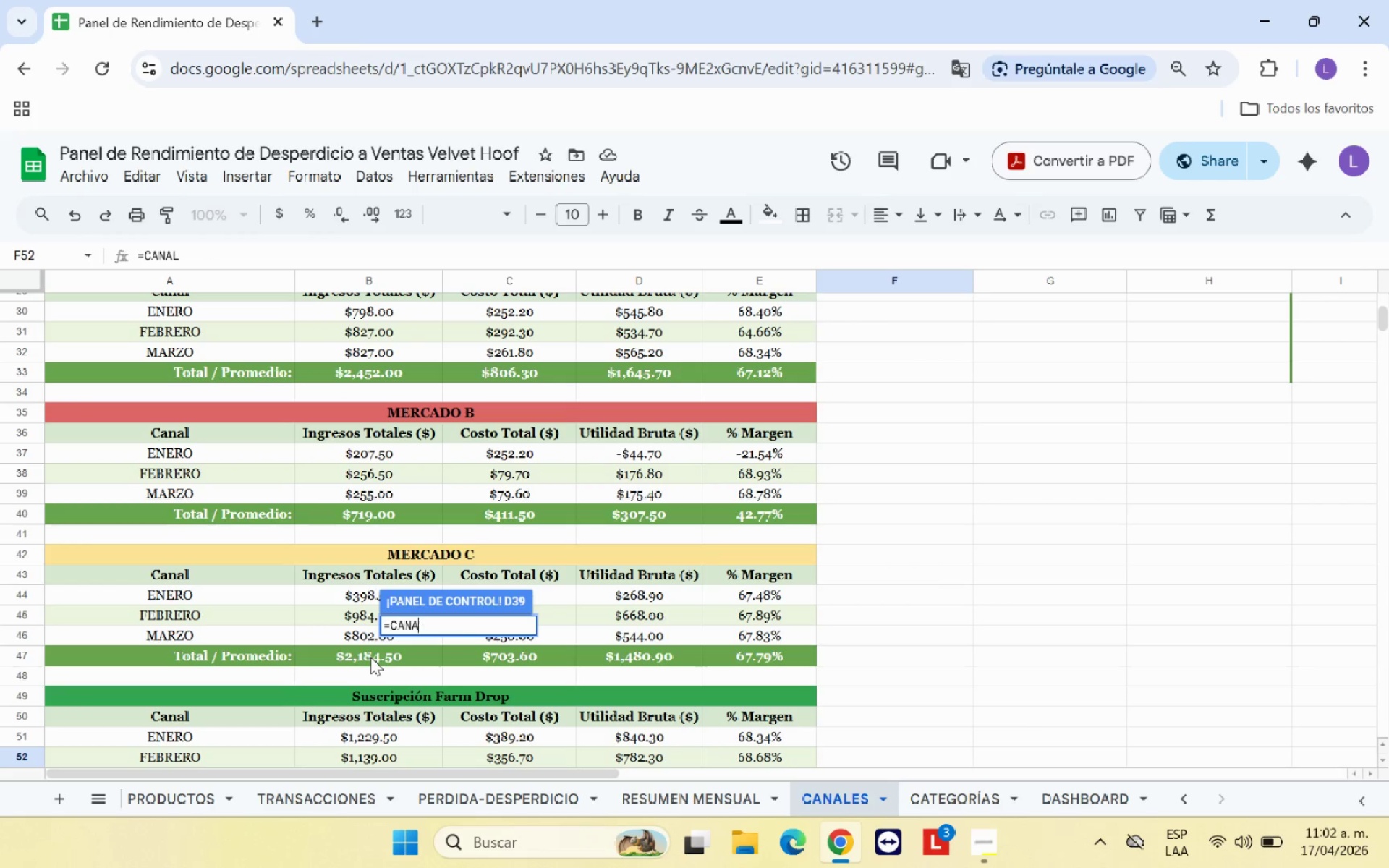 
key(Backspace)
 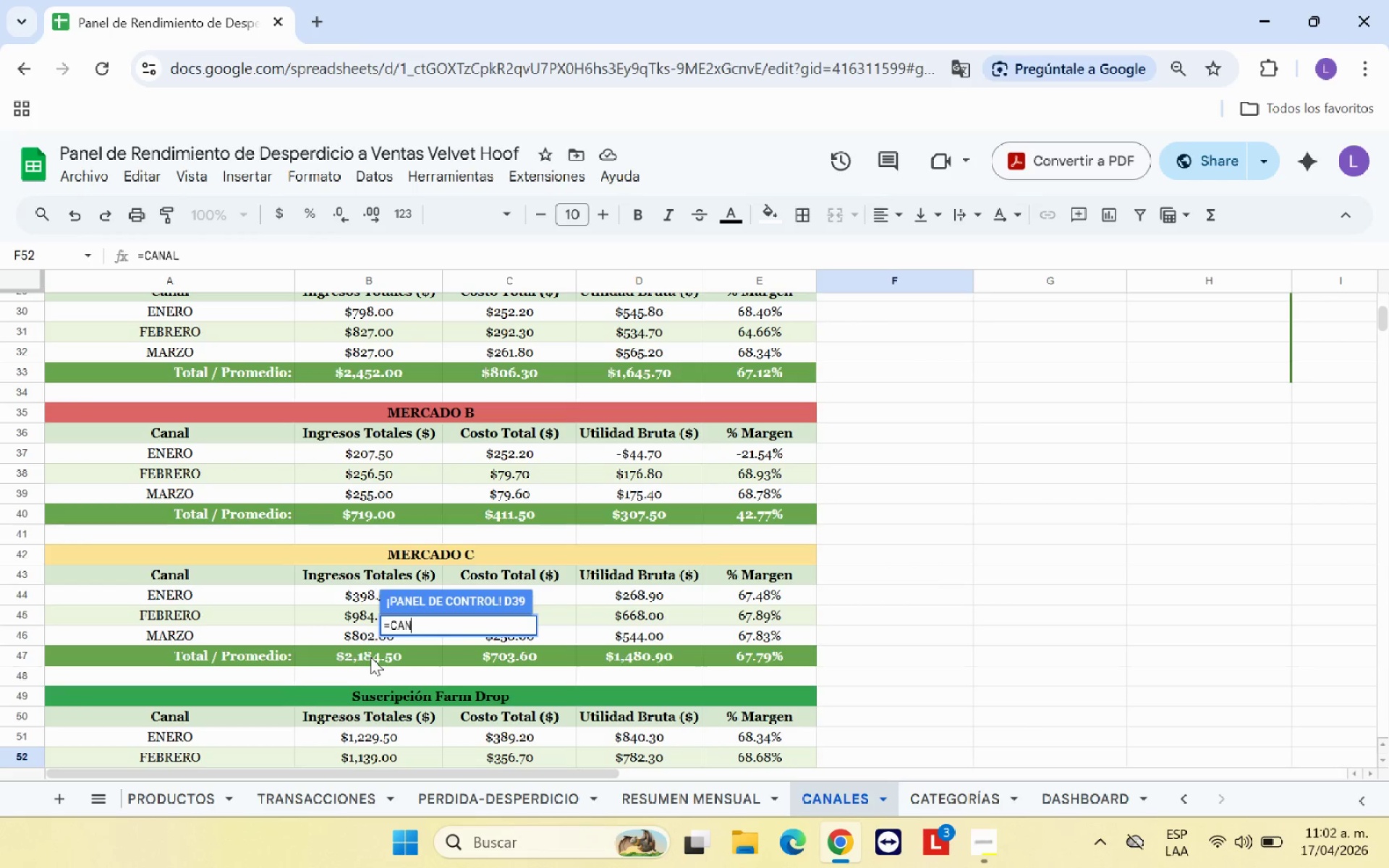 
key(Backspace)
 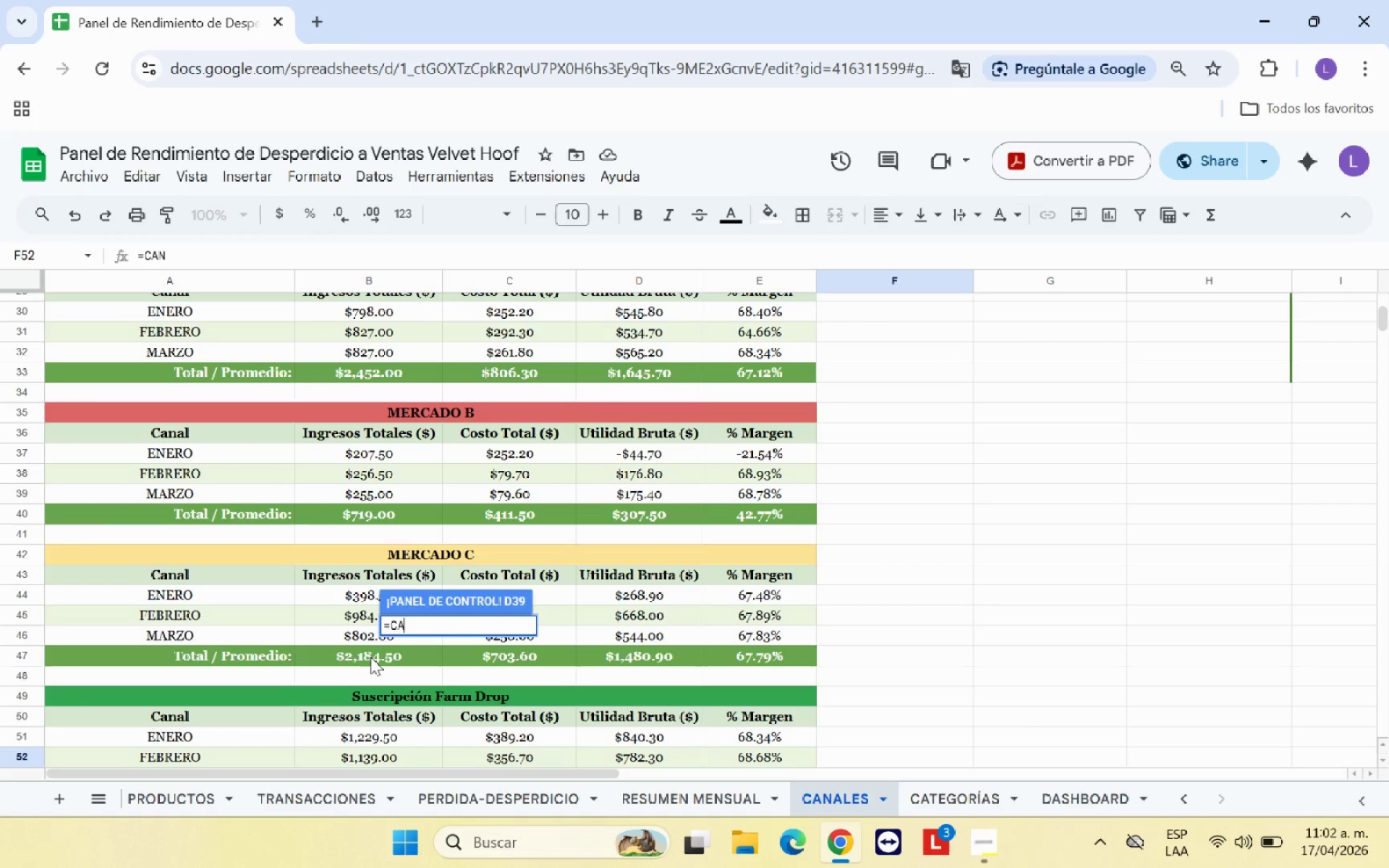 
key(Backspace)
 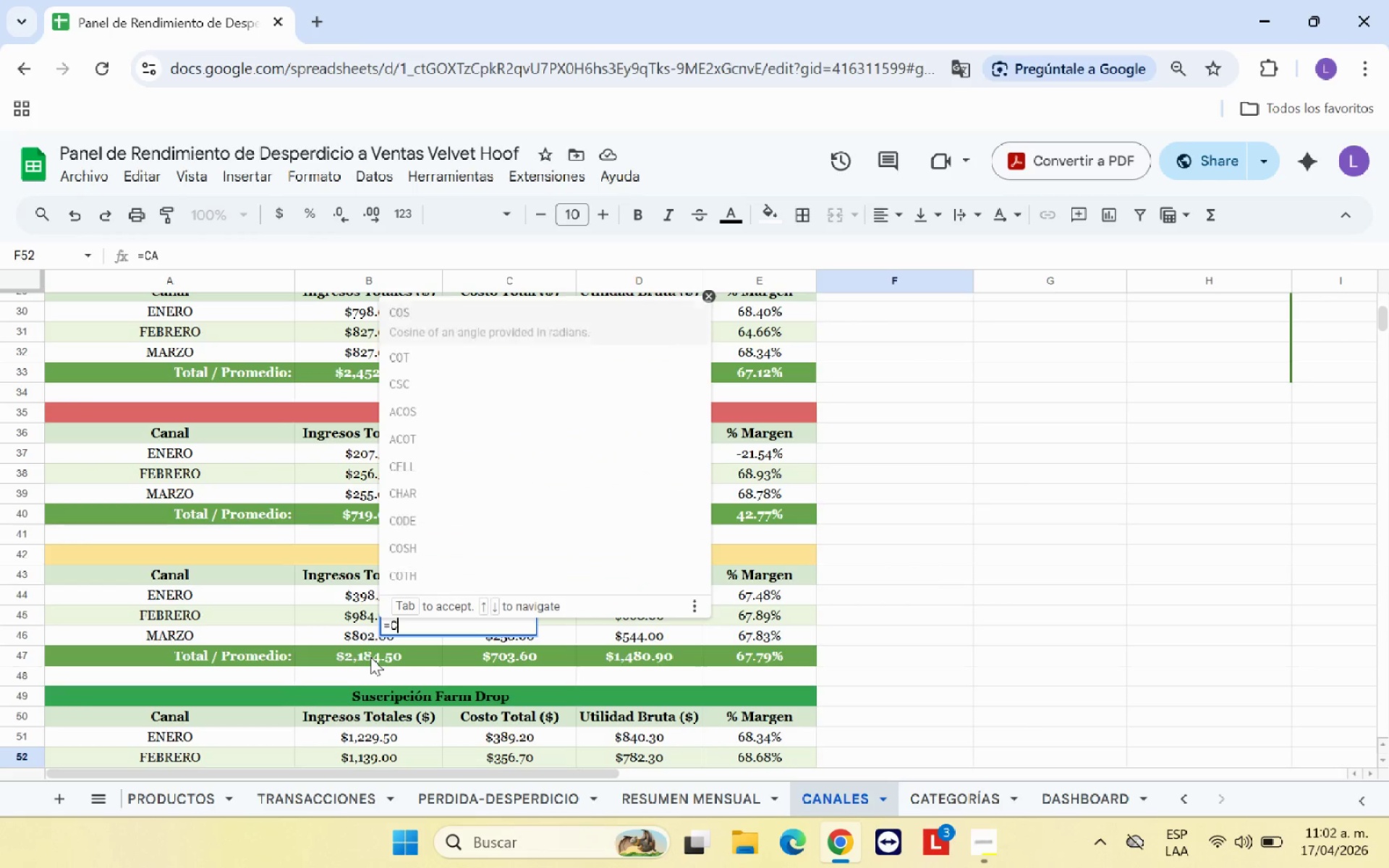 
key(Backspace)
 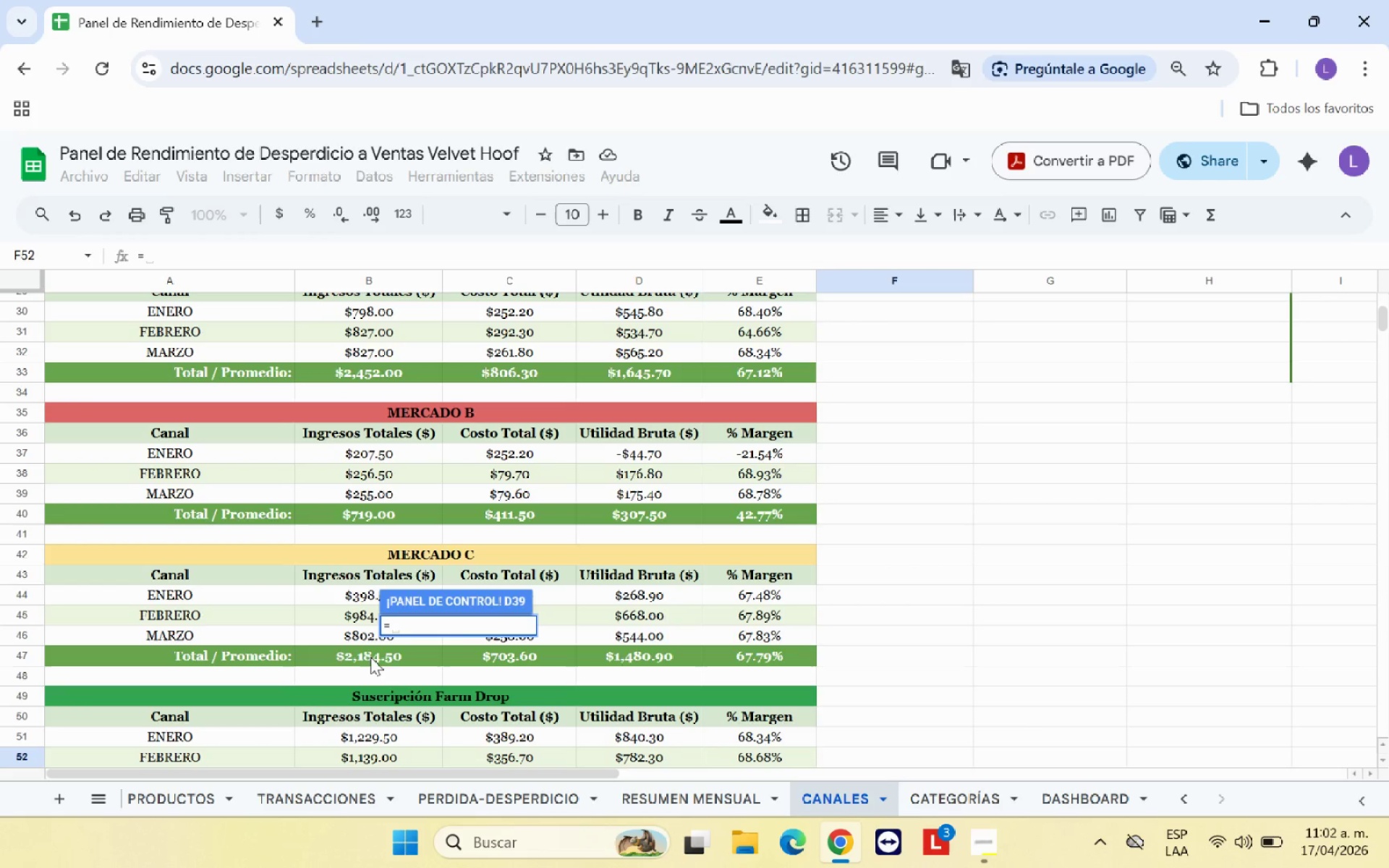 
left_click([370, 657])
 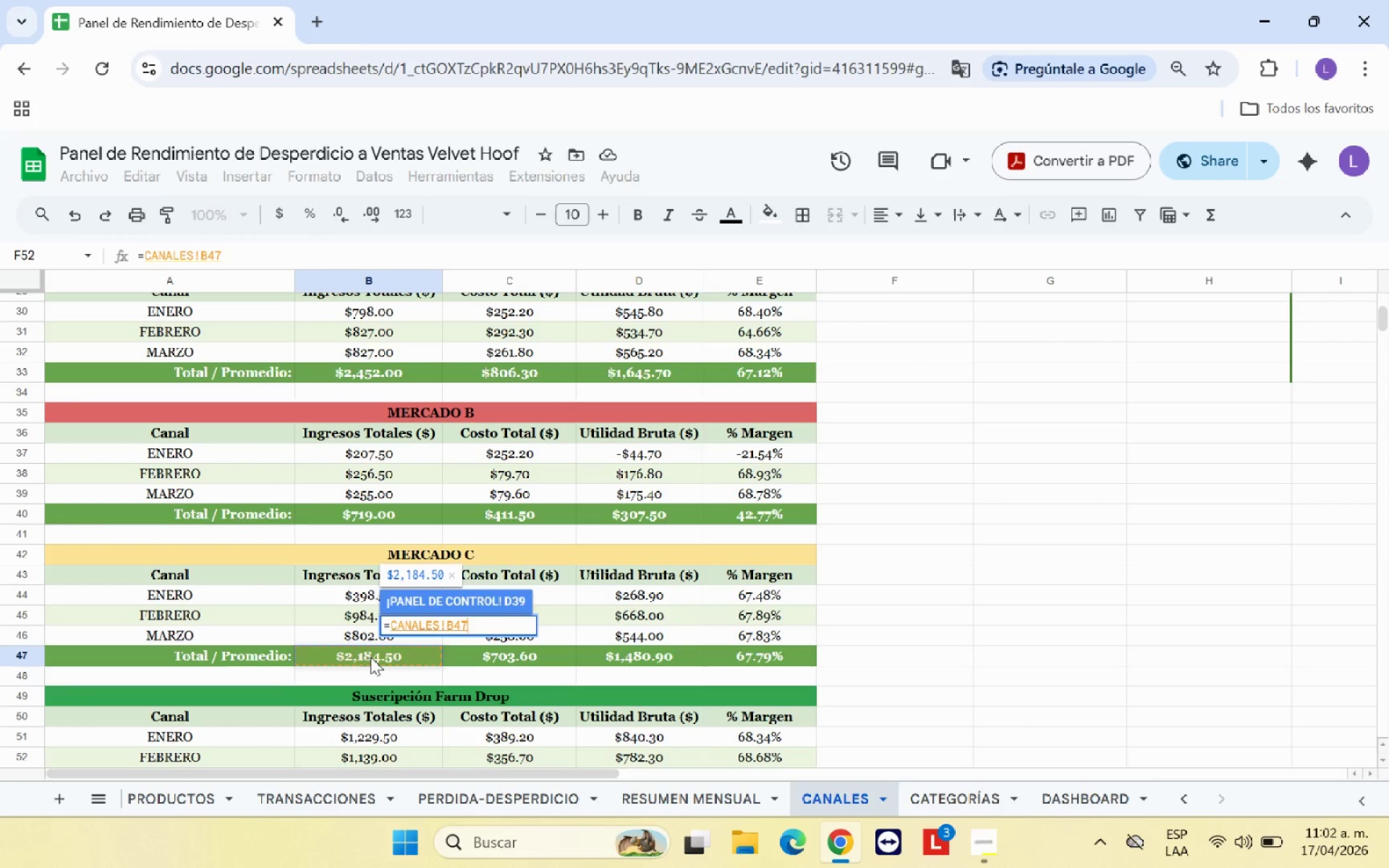 
key(Enter)
 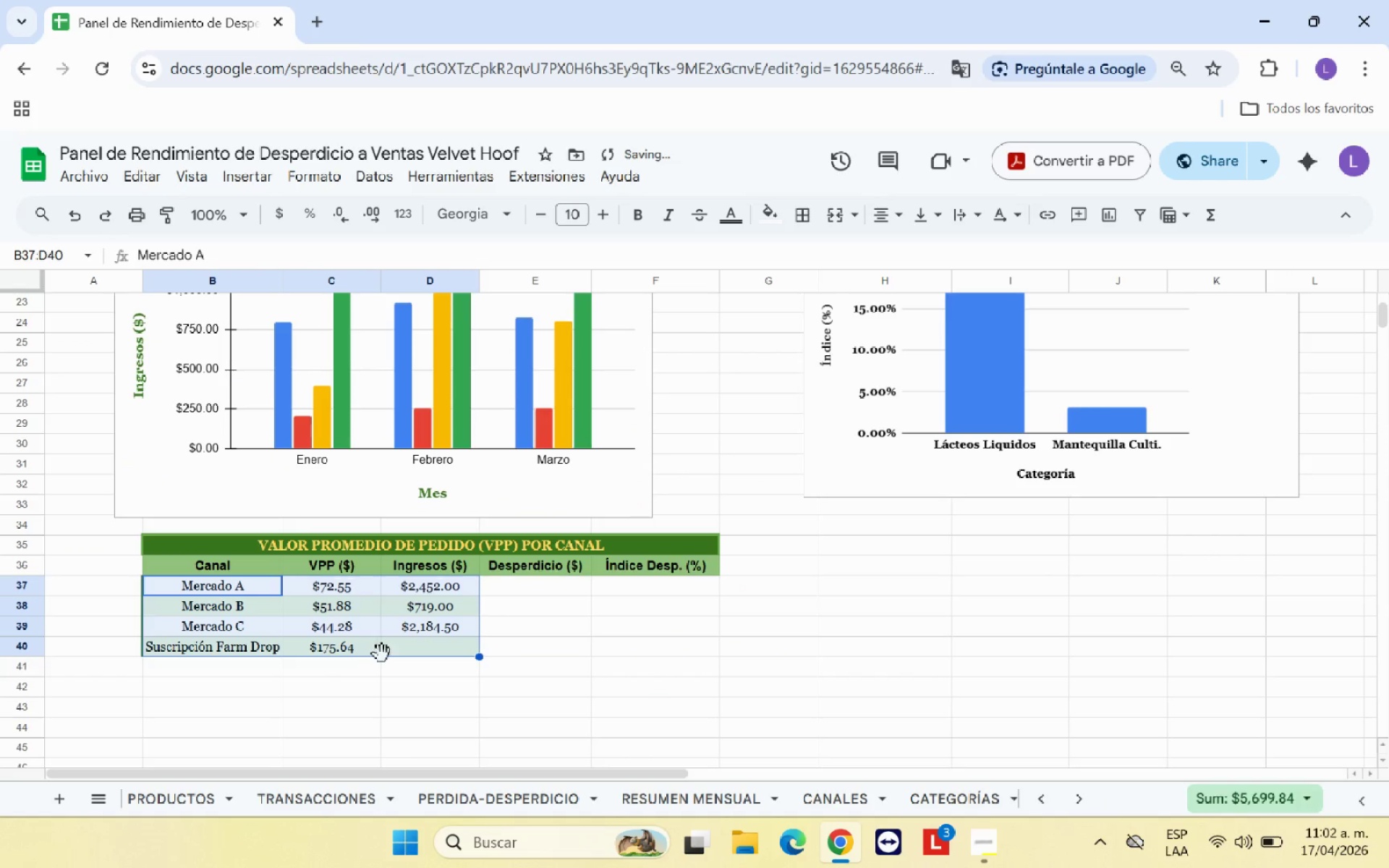 
left_click([422, 656])
 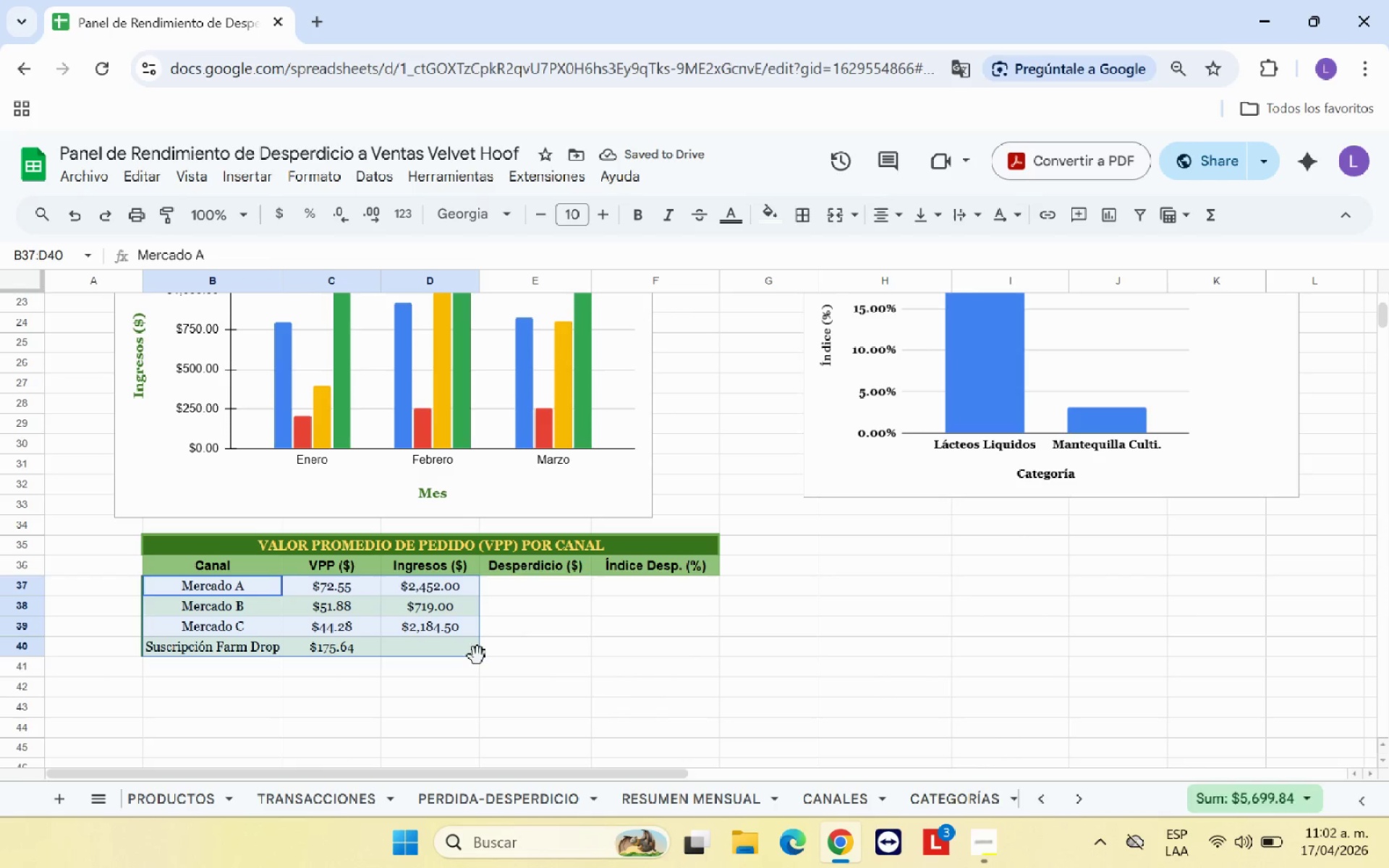 
double_click([590, 655])
 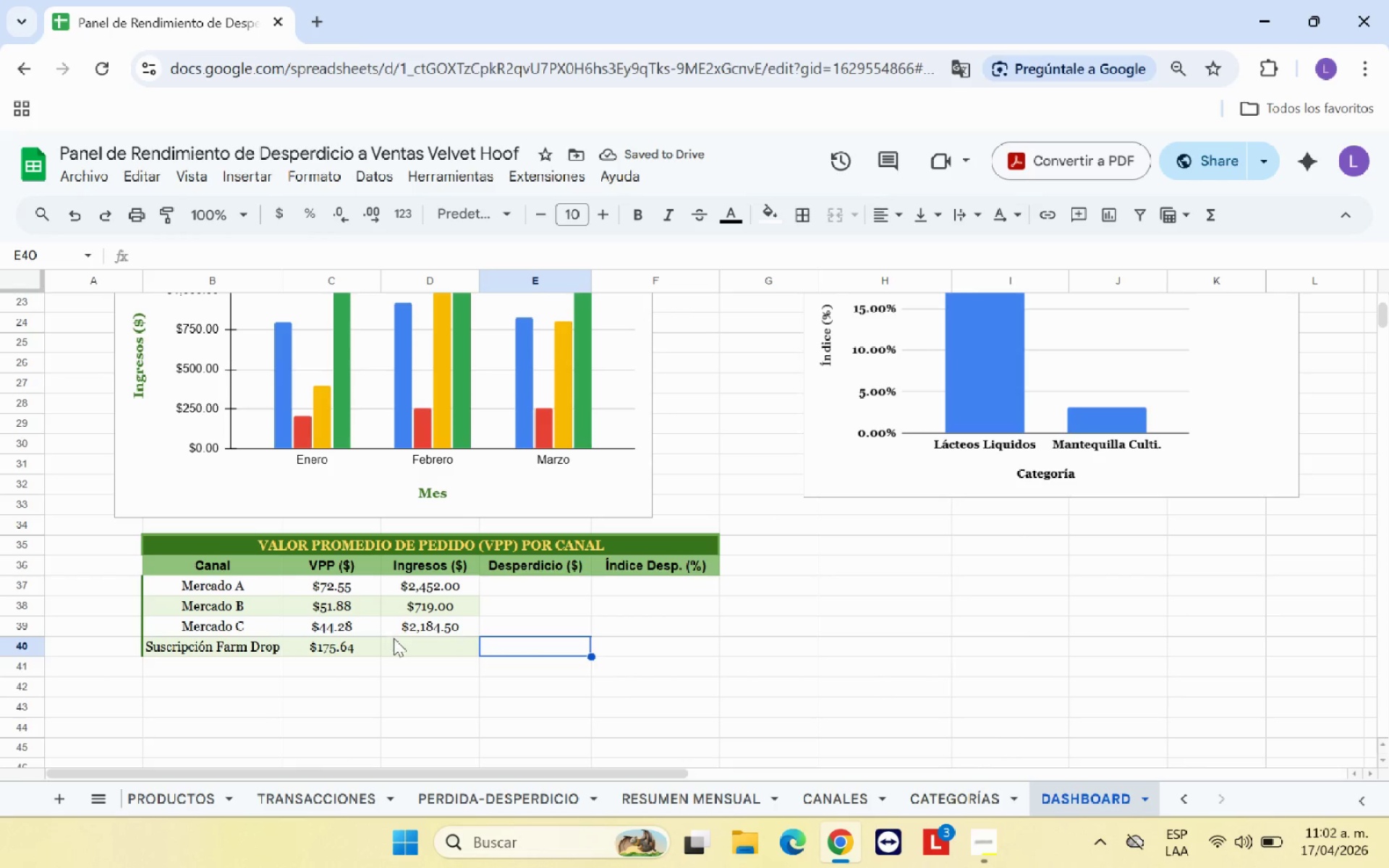 
left_click([419, 642])
 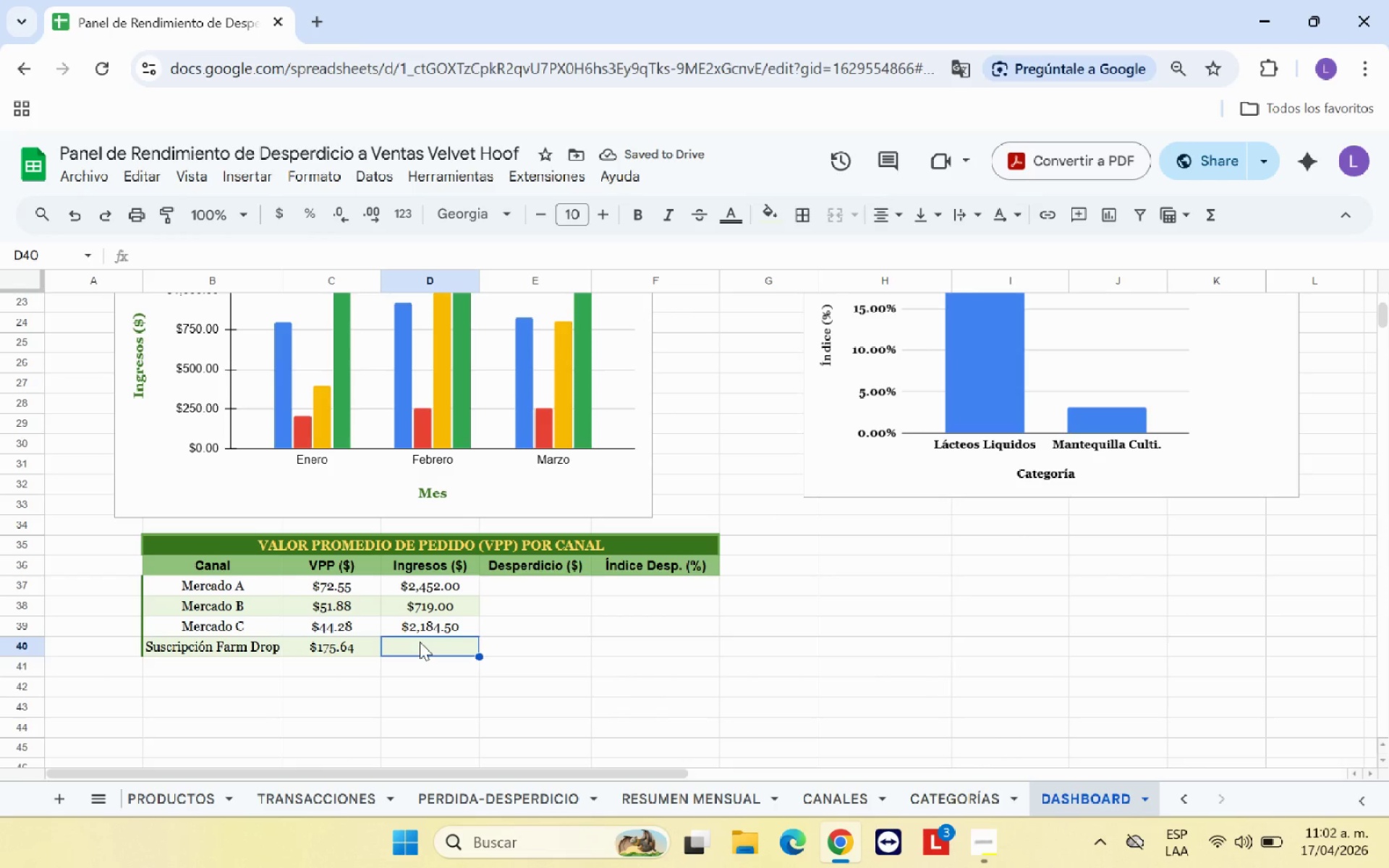 
key(Shift+0)
 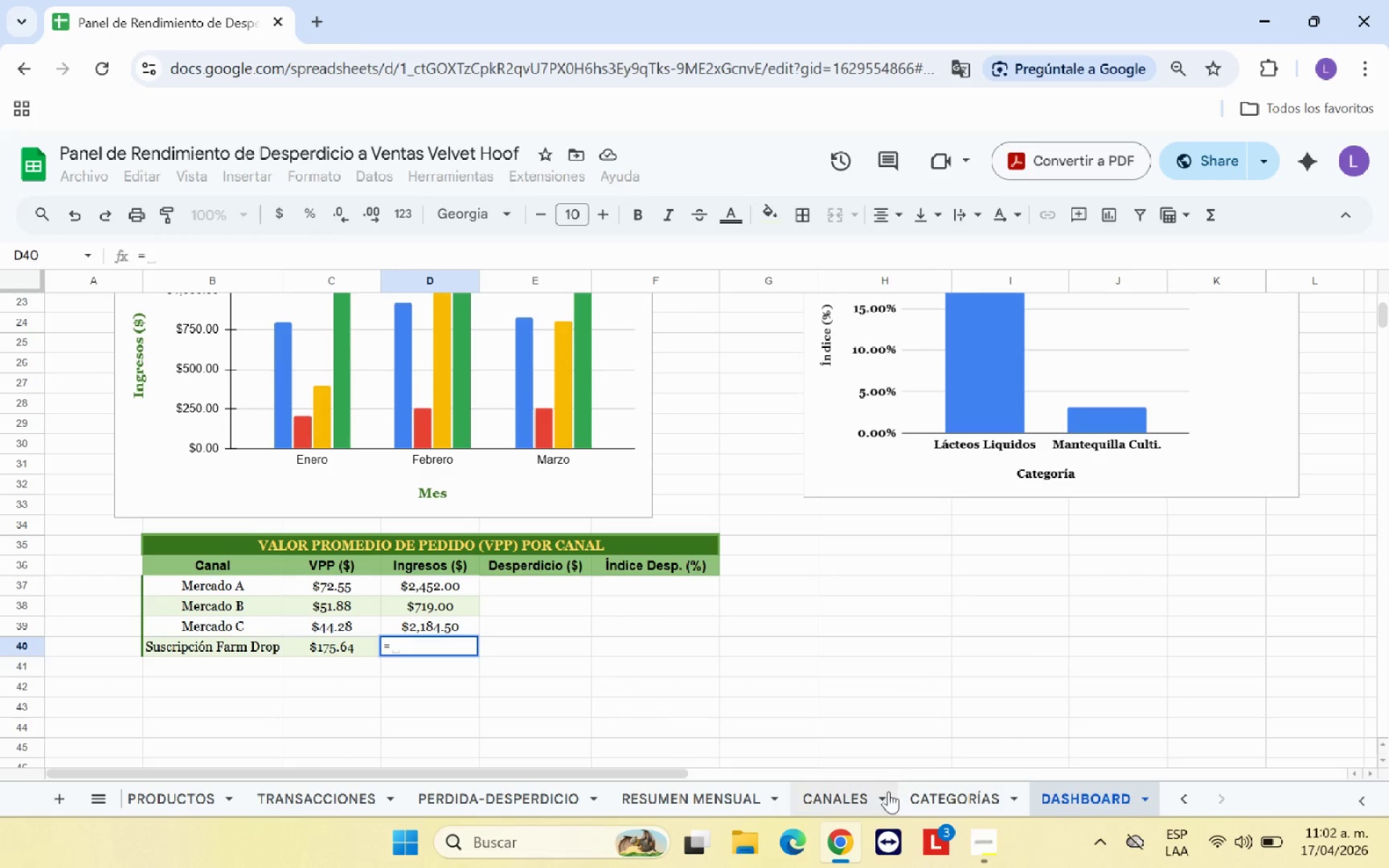 
left_click([881, 794])
 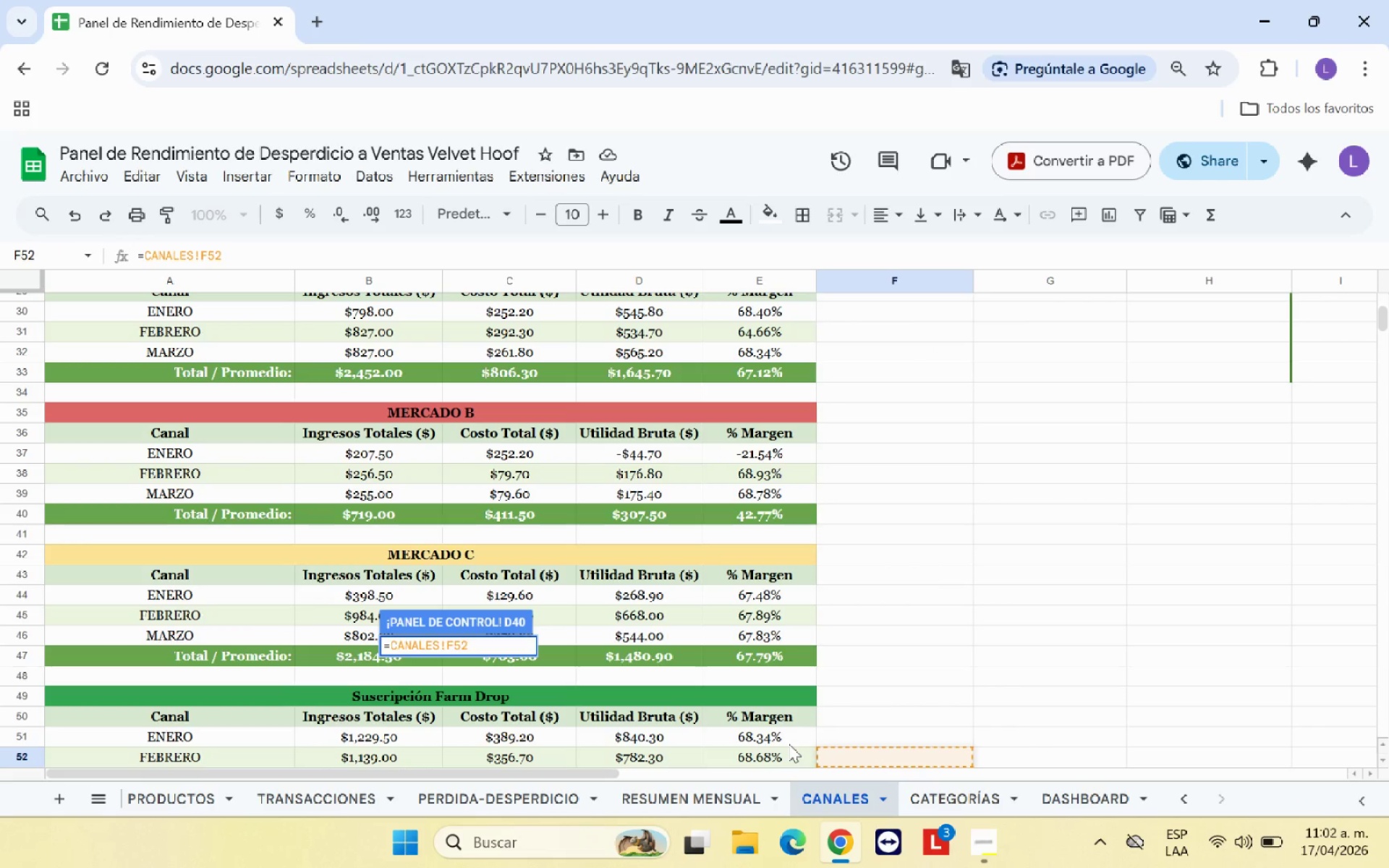 
key(Backspace)
 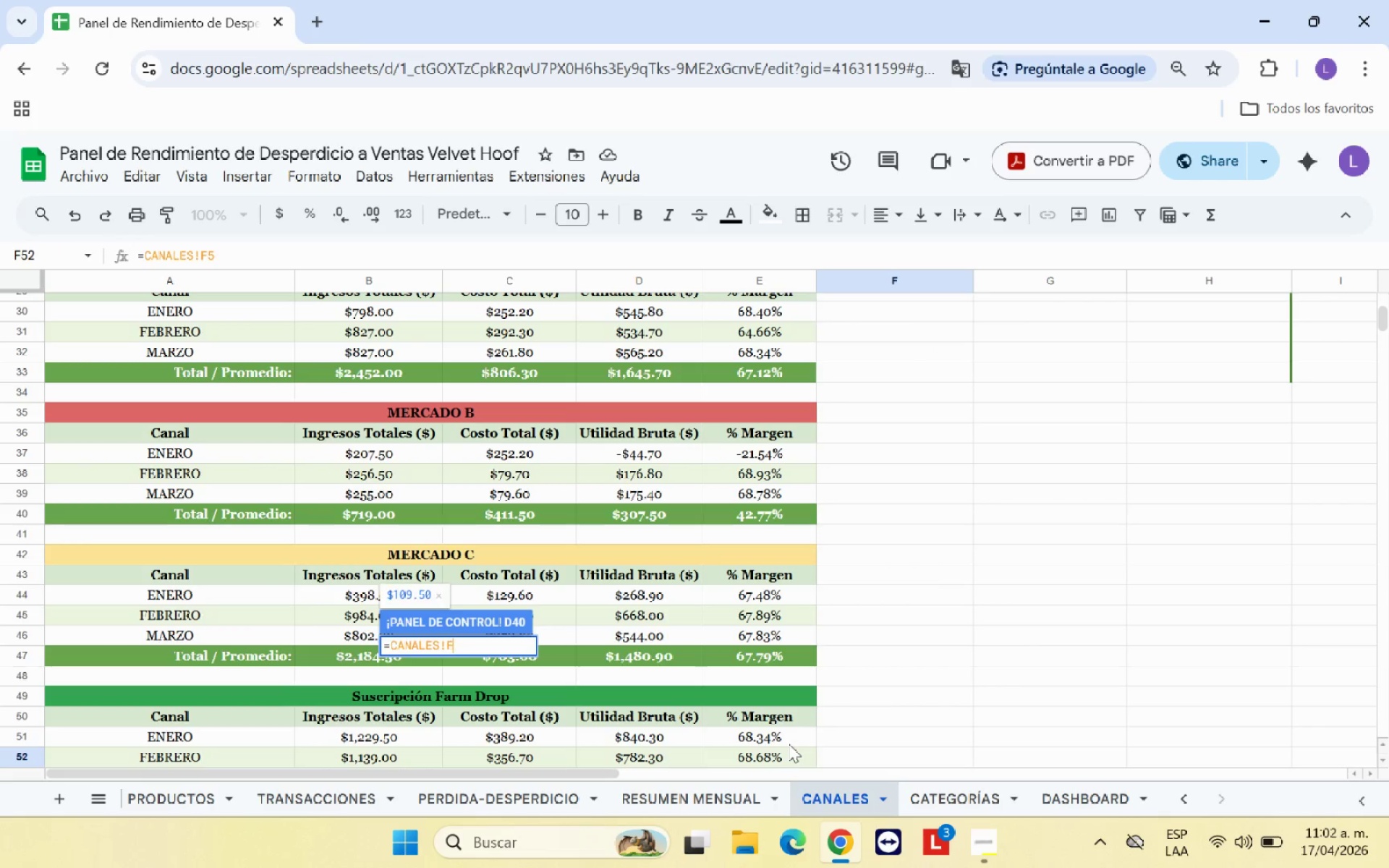 
key(Backspace)
 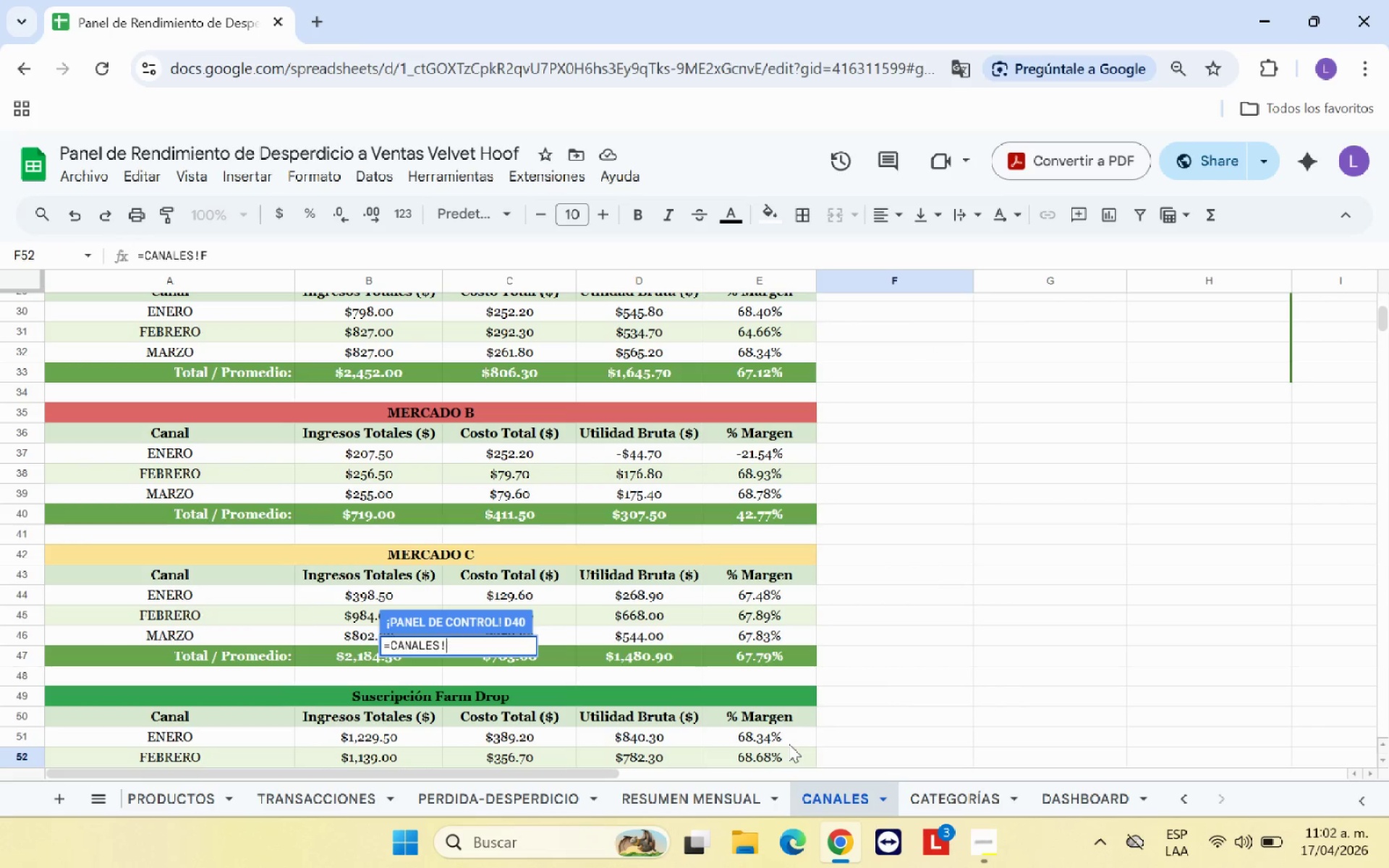 
key(Backspace)
 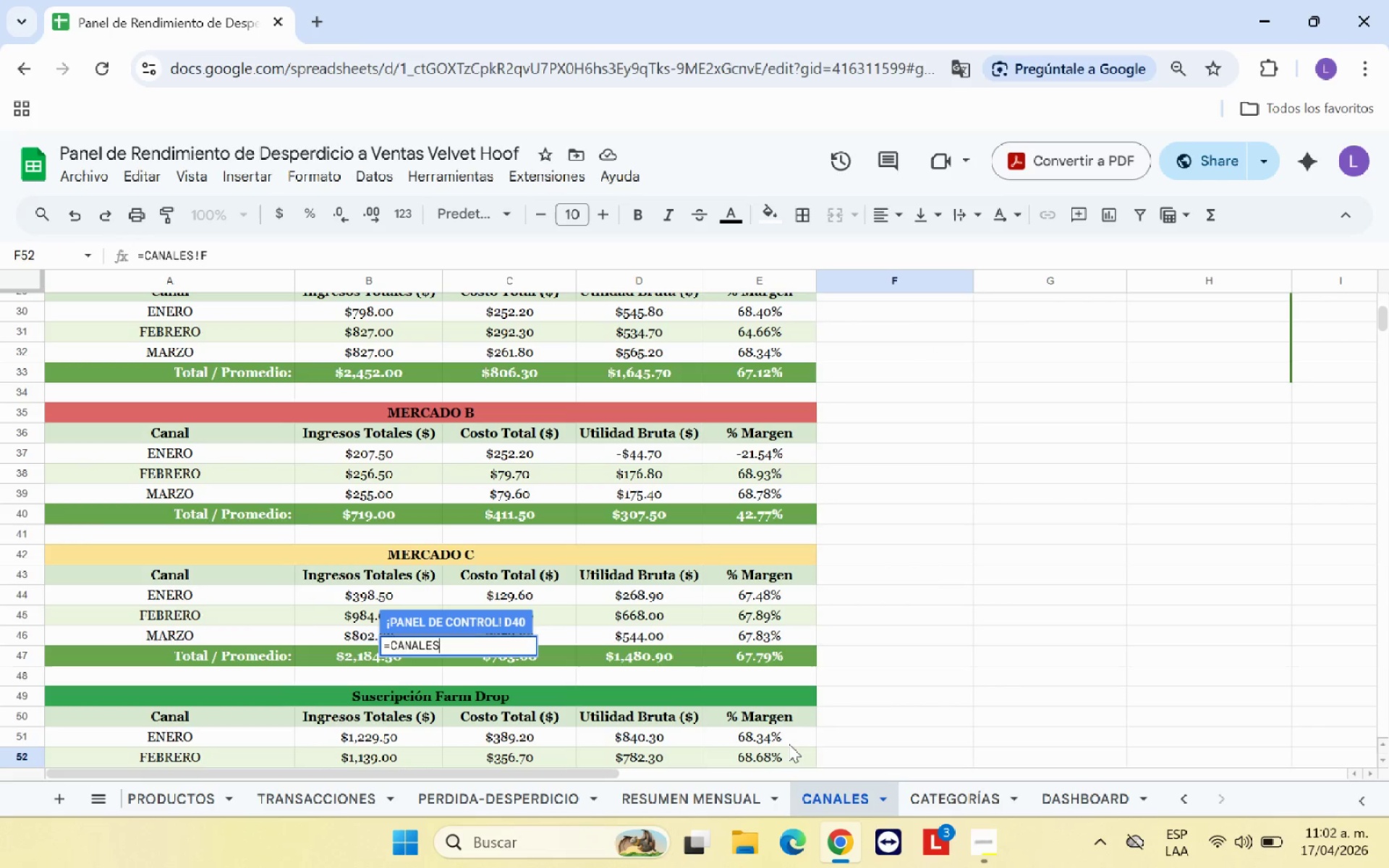 
key(Backspace)
 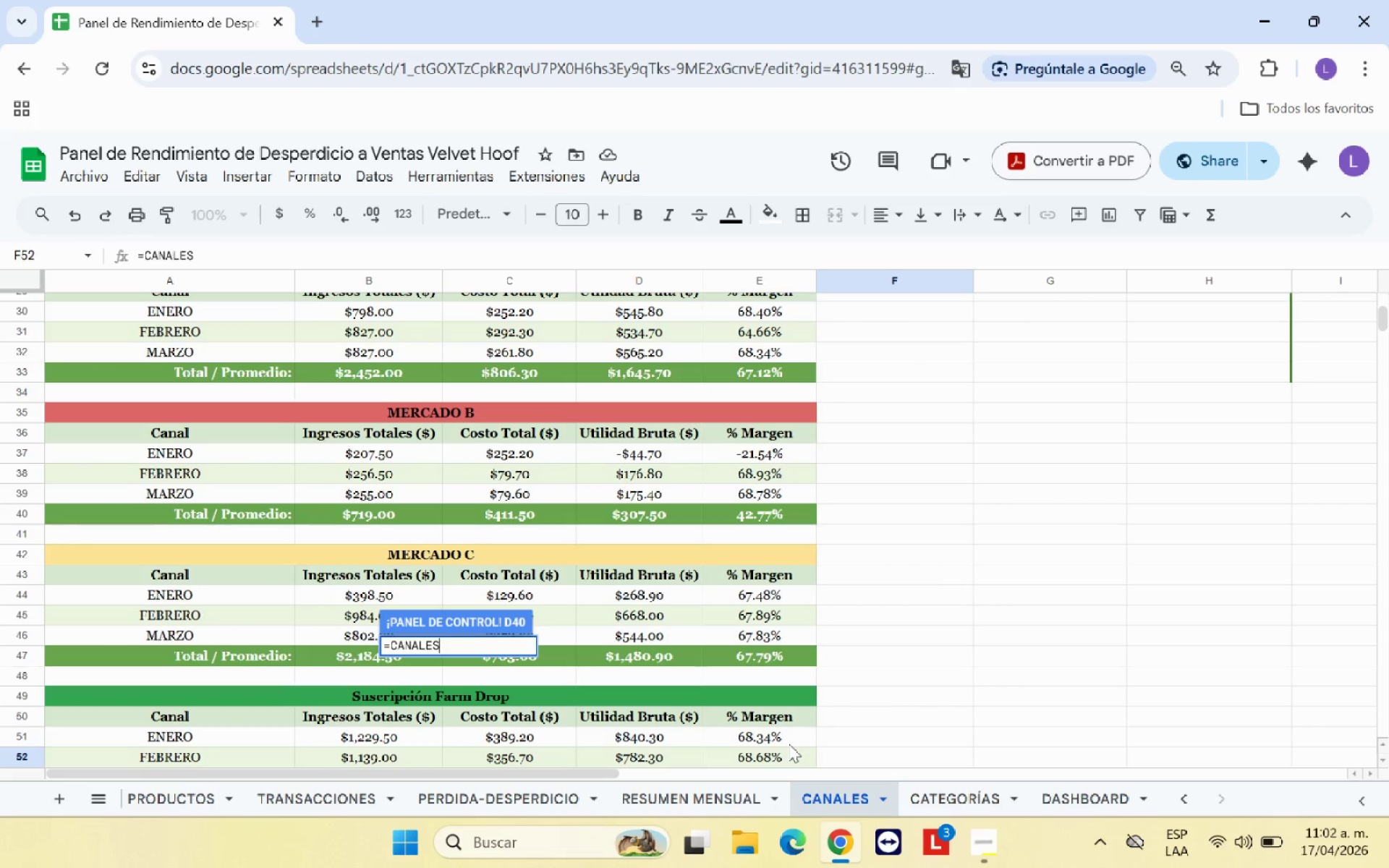 
key(Backspace)
 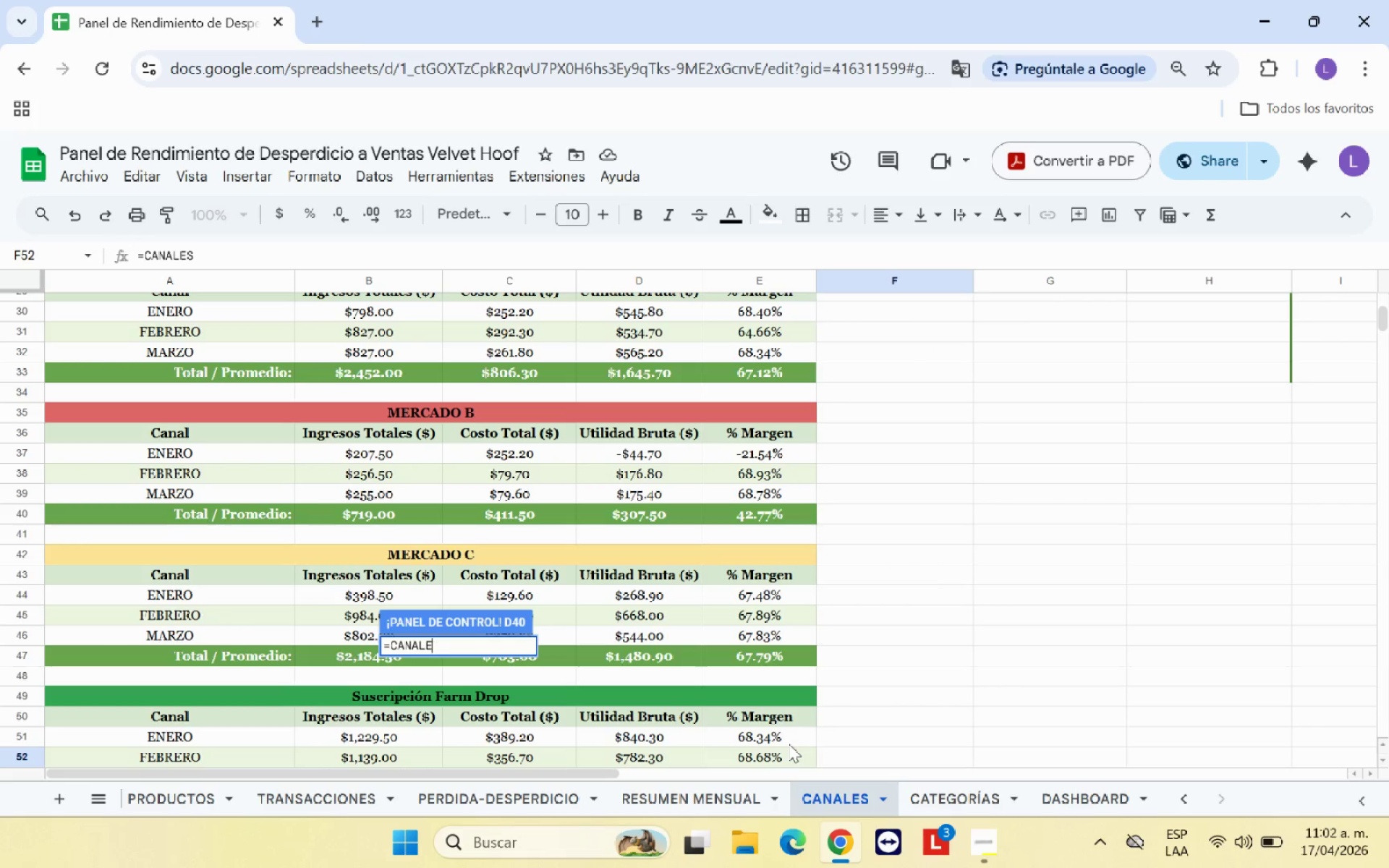 
key(Backspace)
 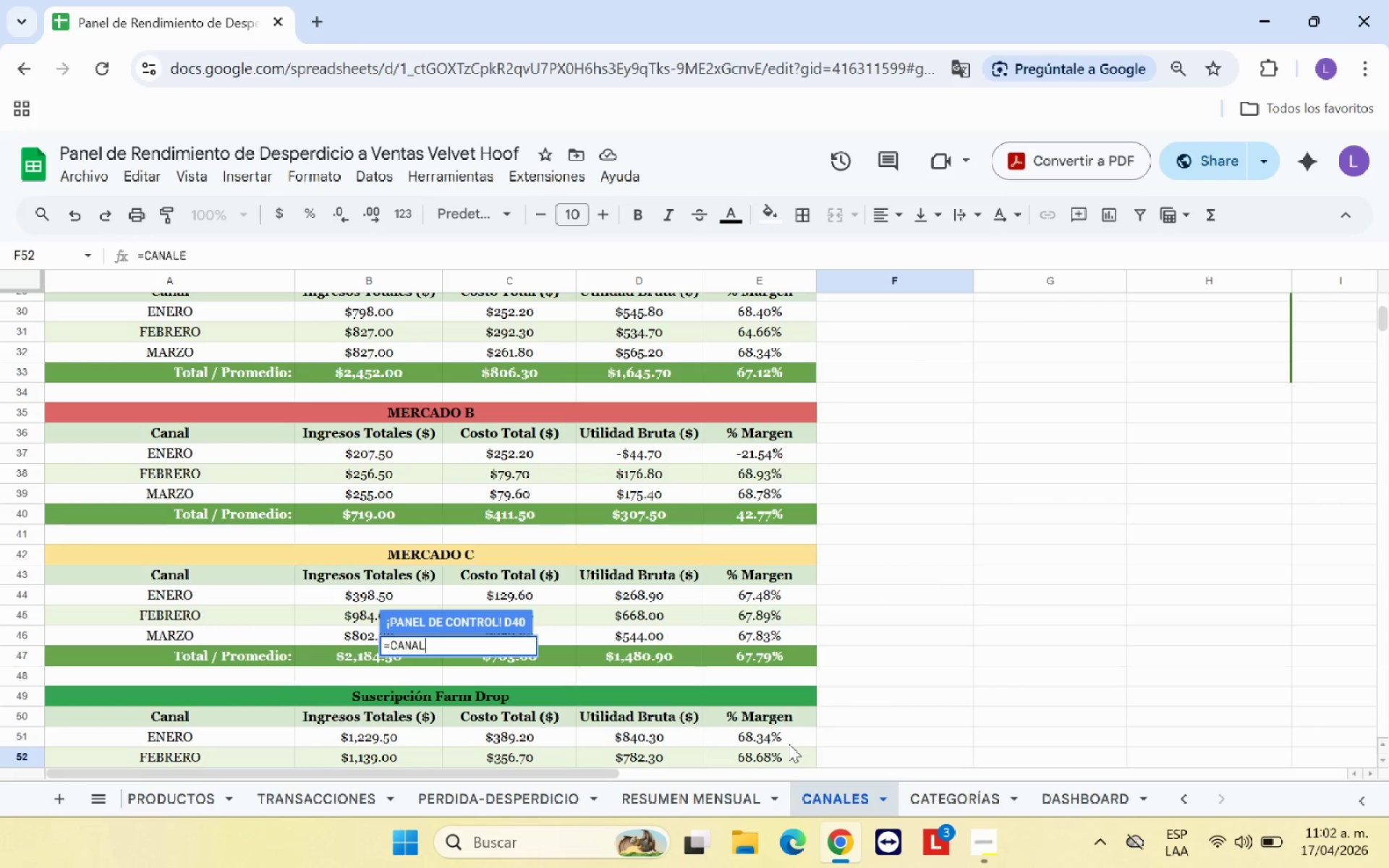 
key(Backspace)
 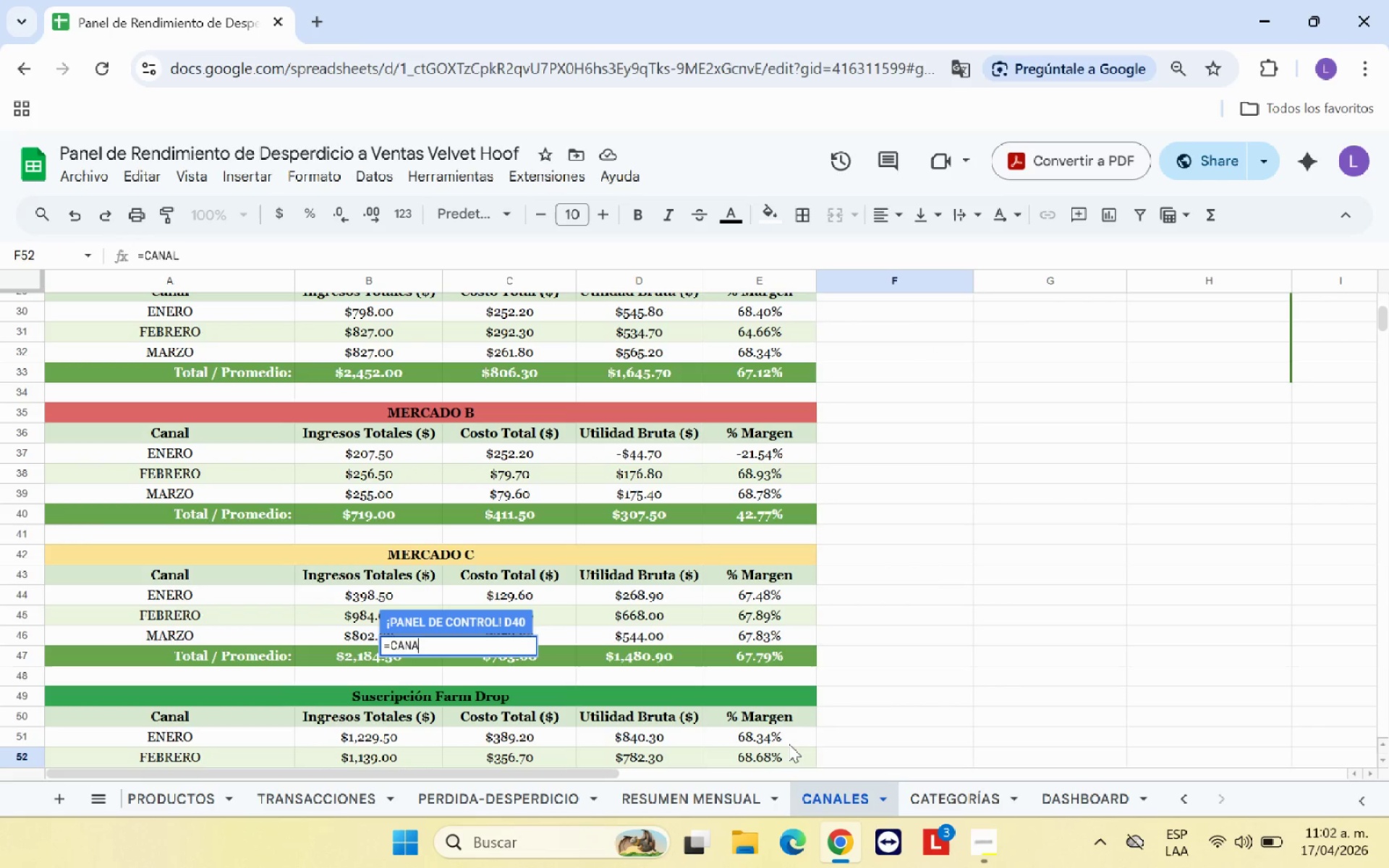 
key(Backspace)
 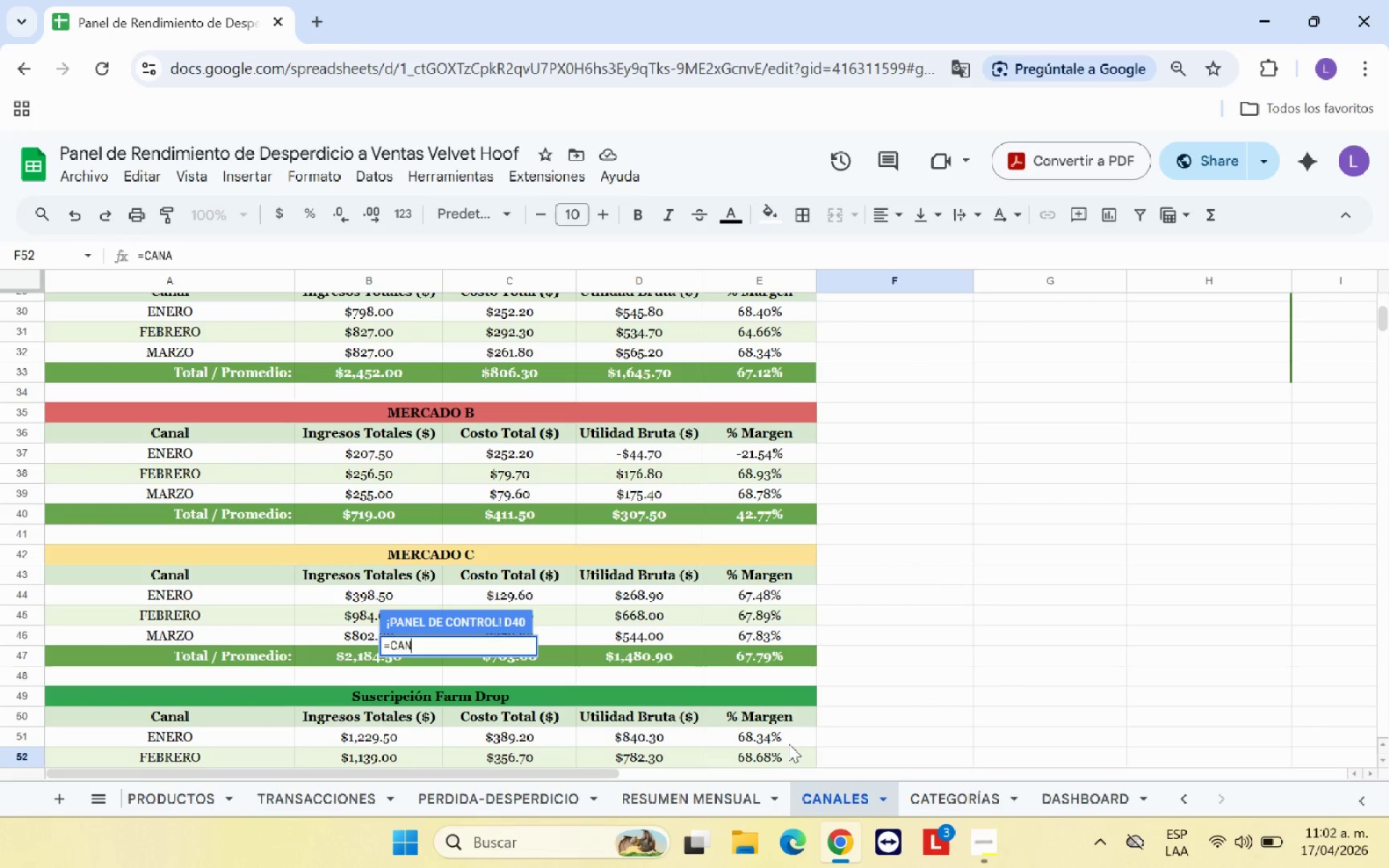 
key(Backspace)
 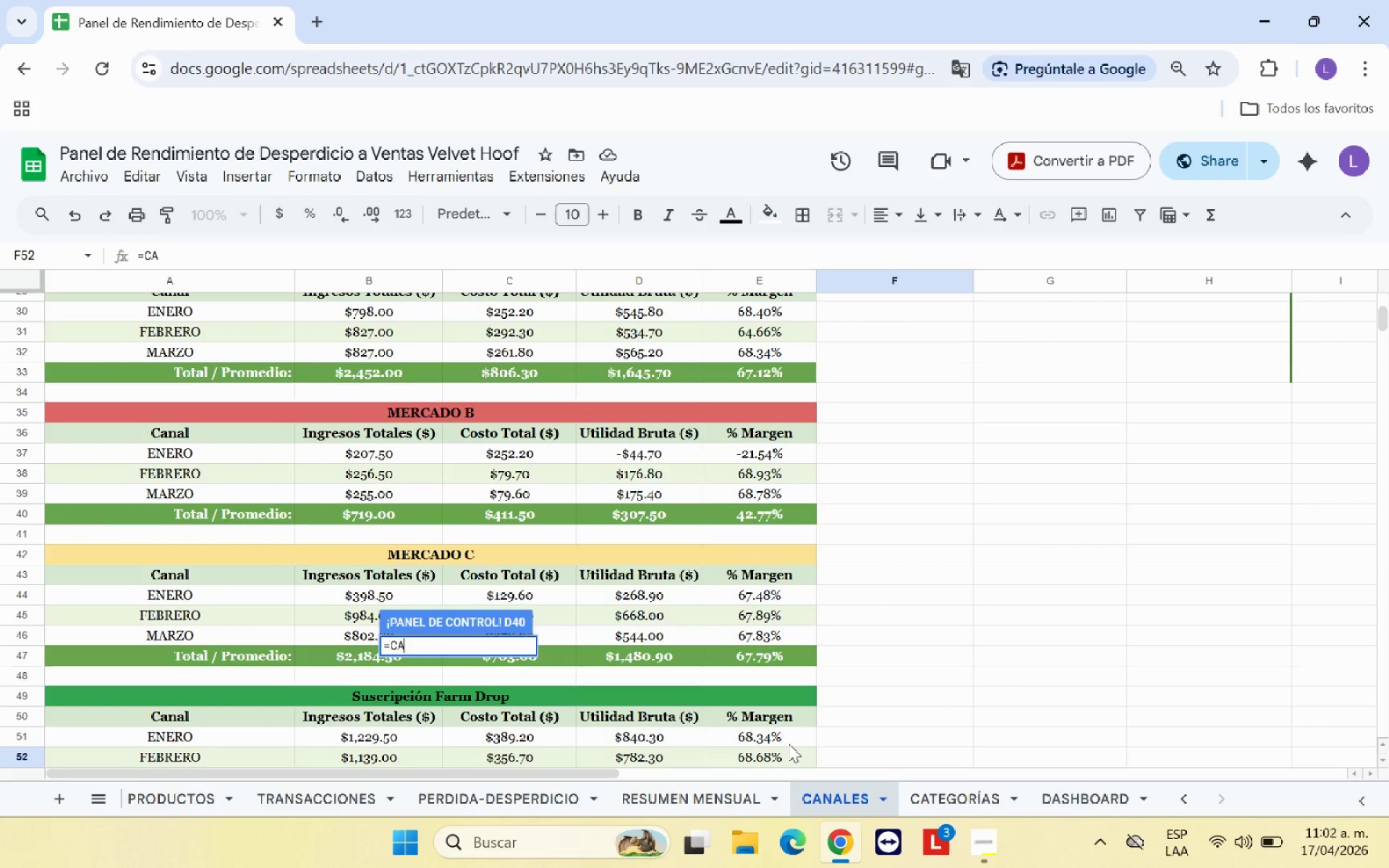 
key(Backspace)
 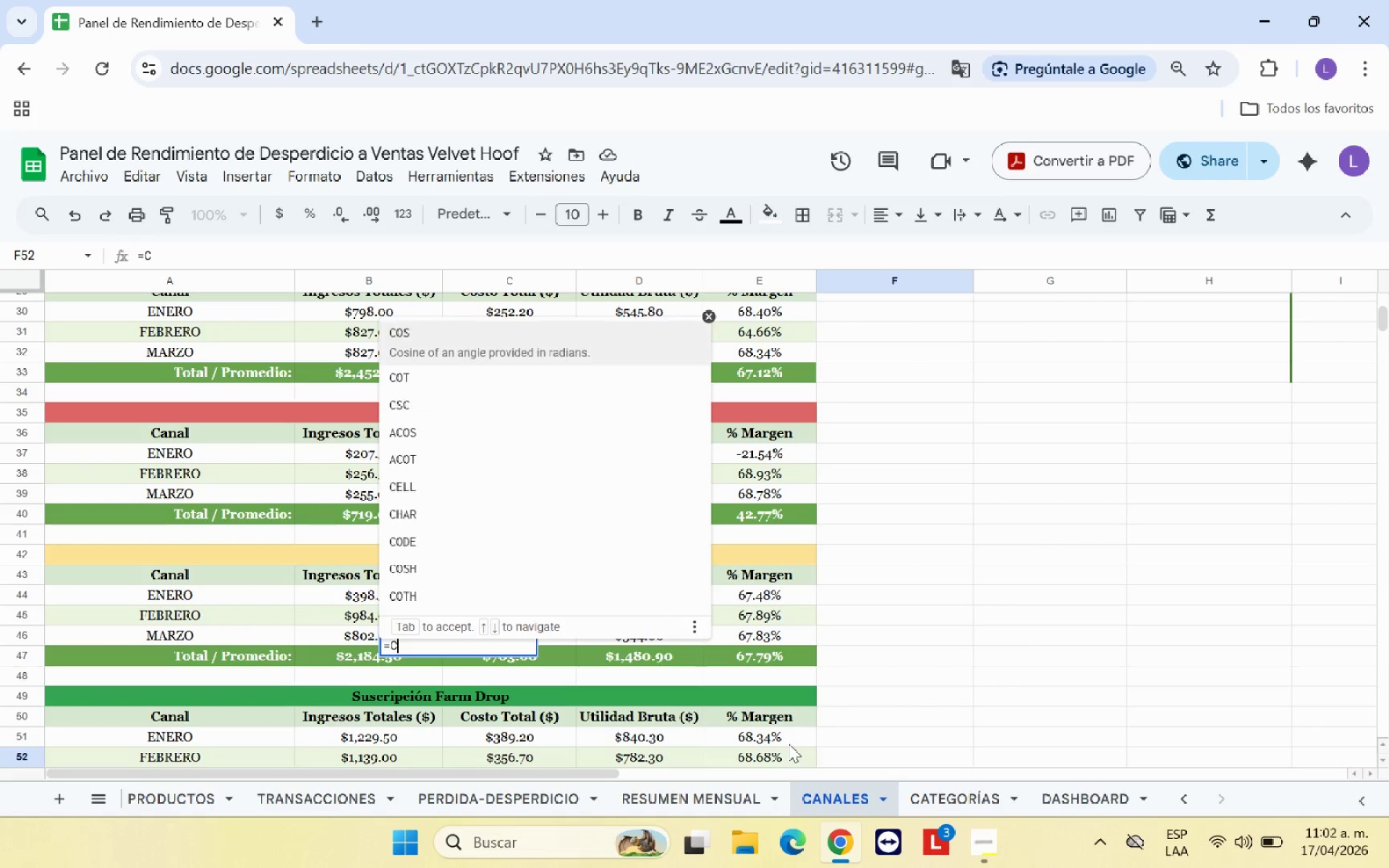 
key(Backspace)
 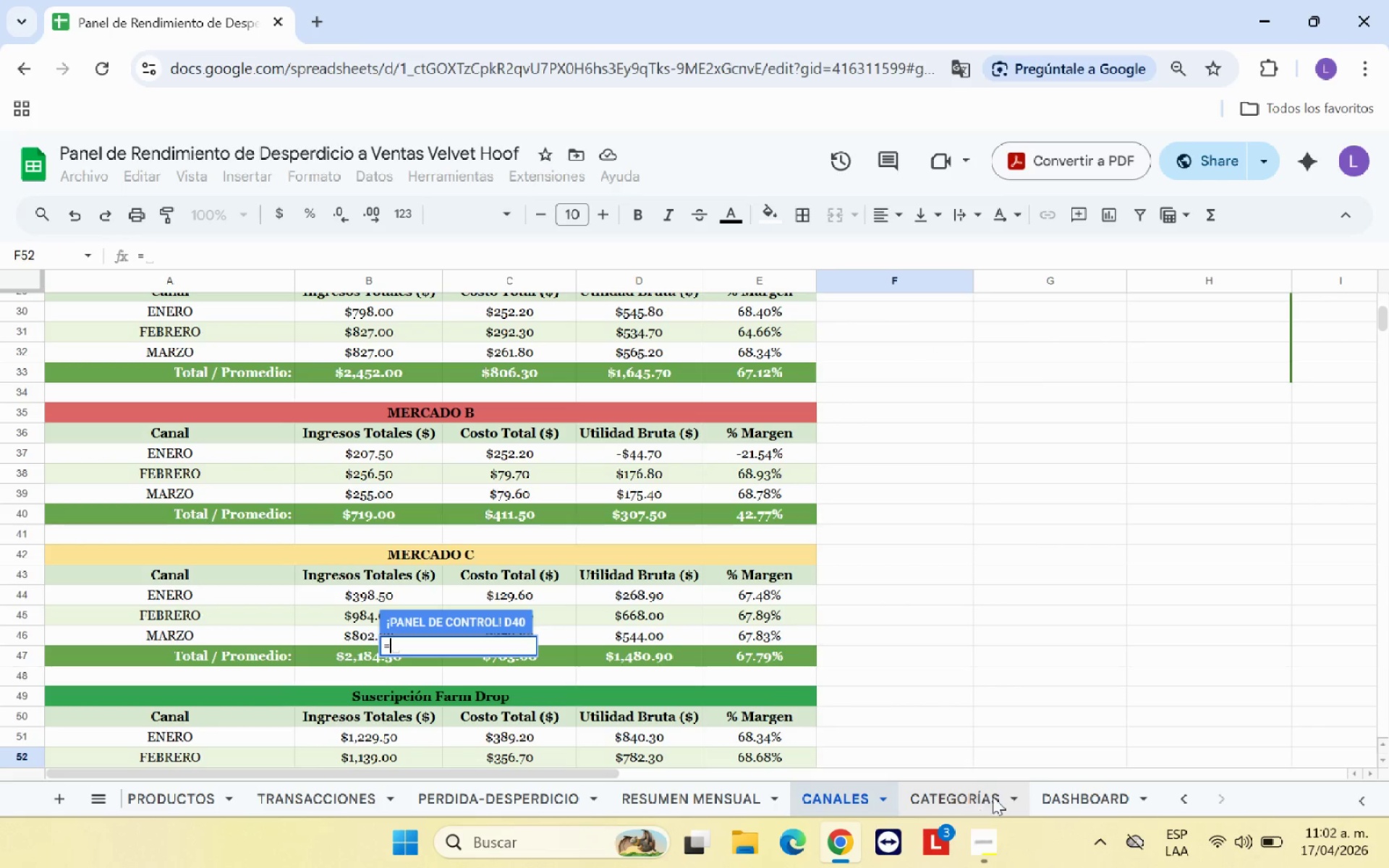 
scroll: coordinate [665, 655], scroll_direction: down, amount: 1.0
 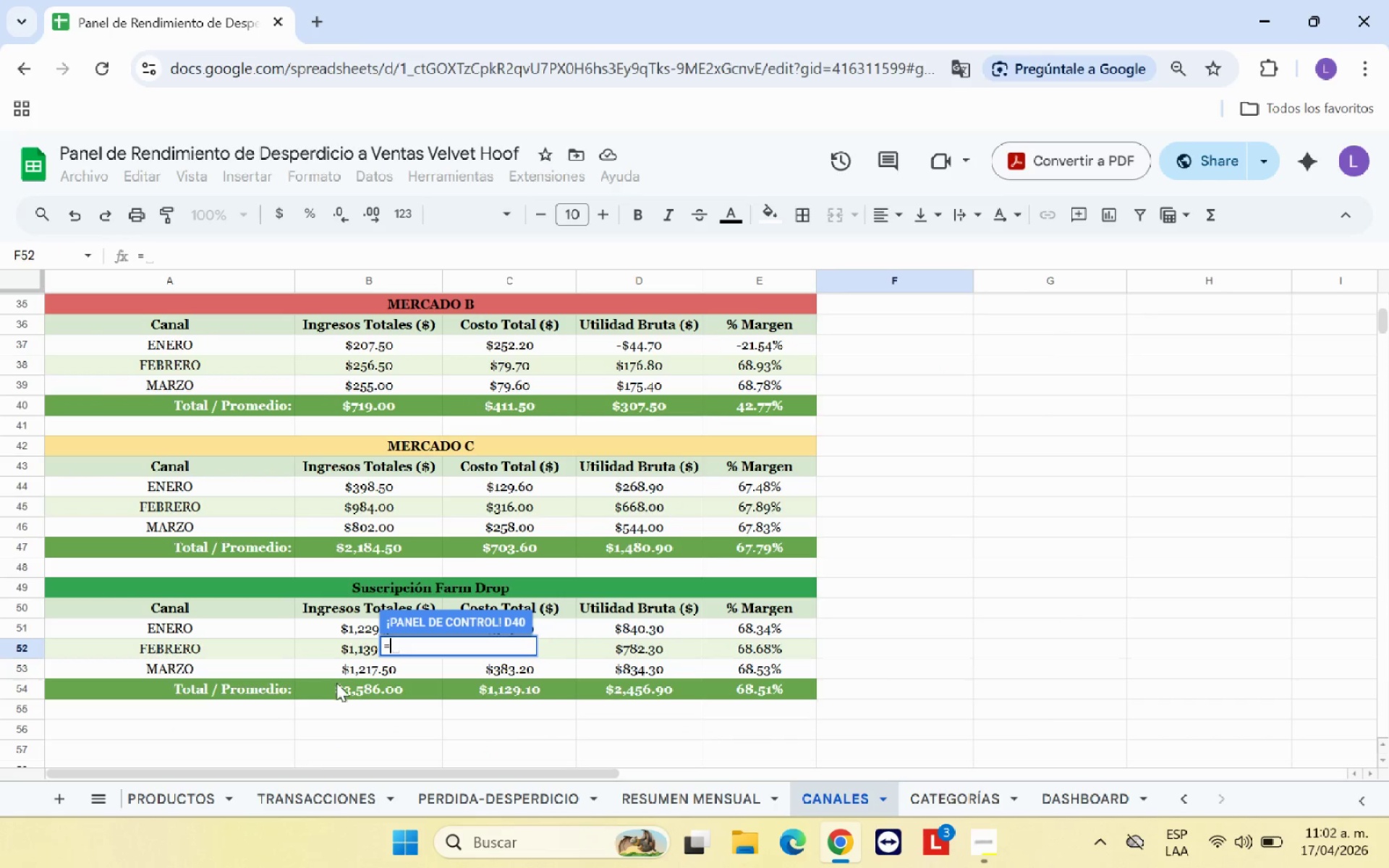 
left_click([347, 689])
 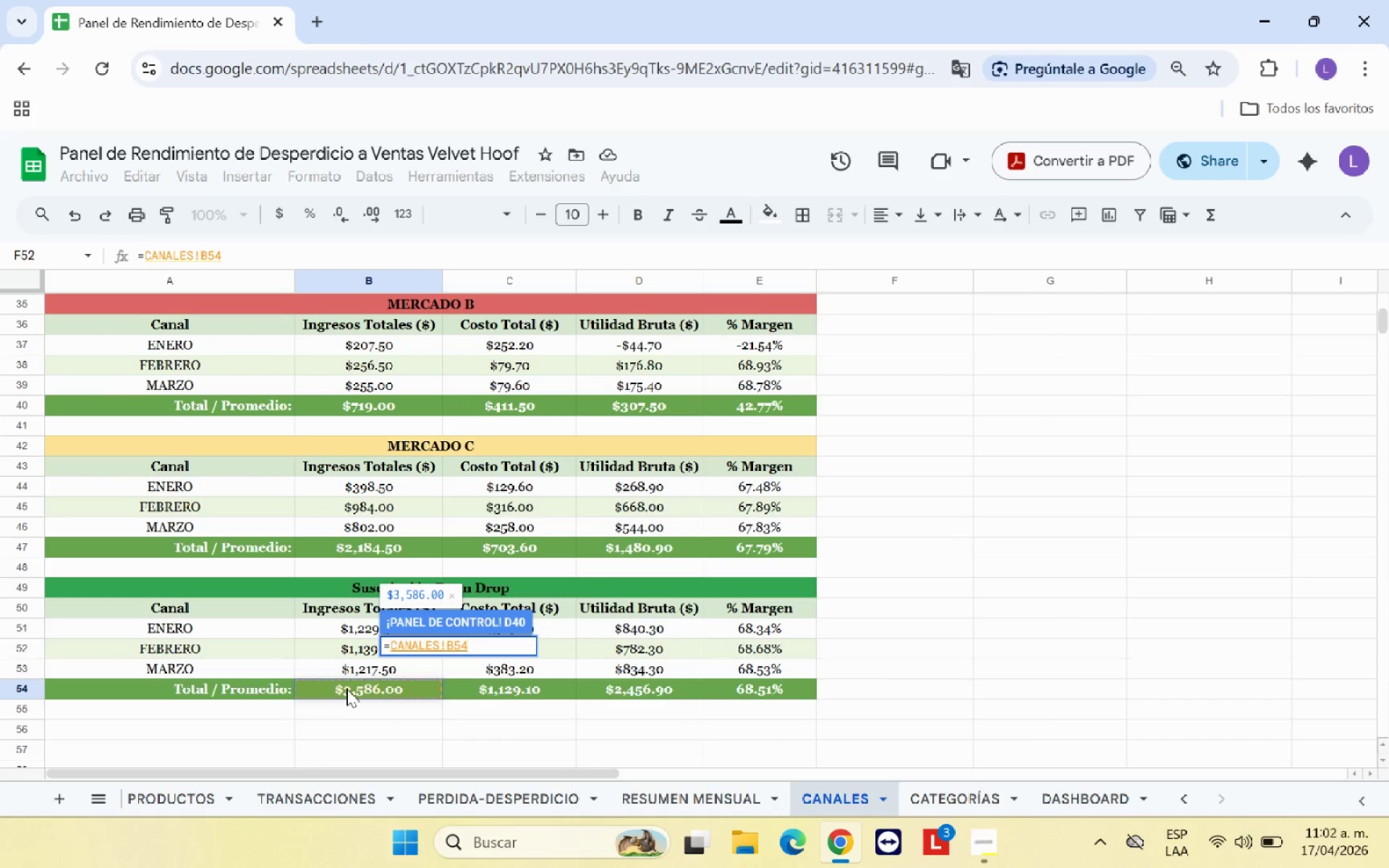 
key(Enter)
 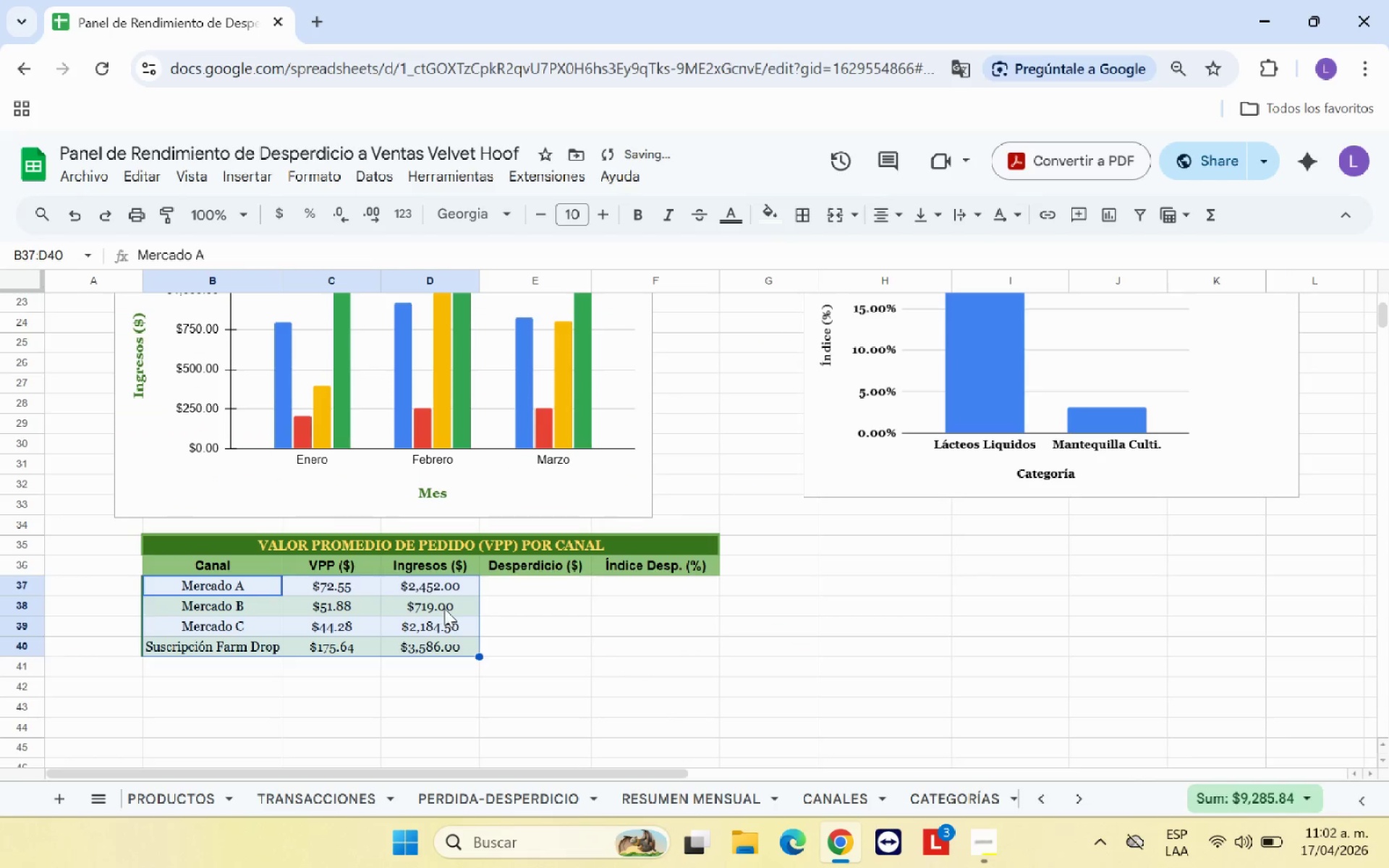 
left_click([570, 662])
 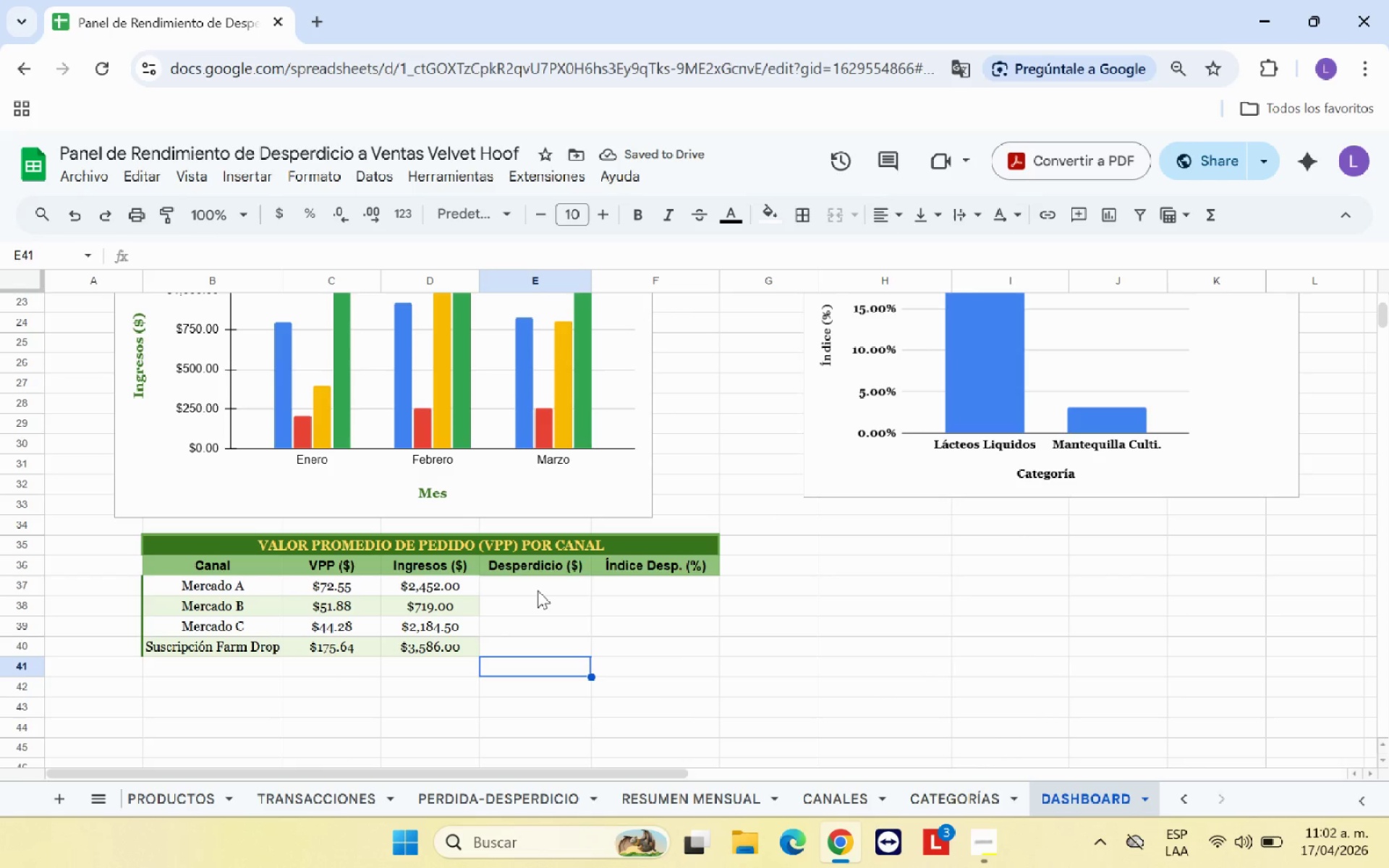 
left_click([538, 590])
 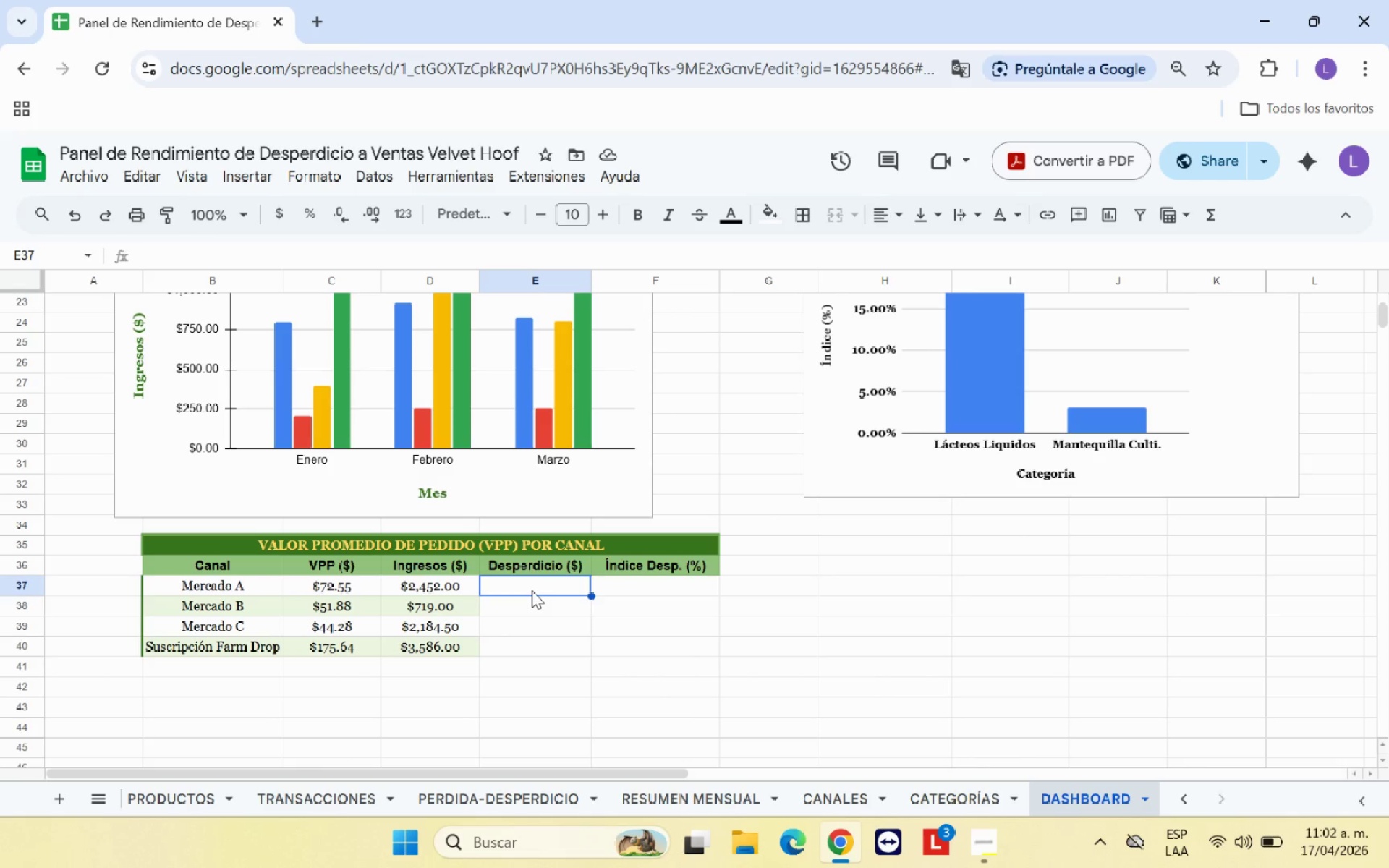 
wait(8.48)
 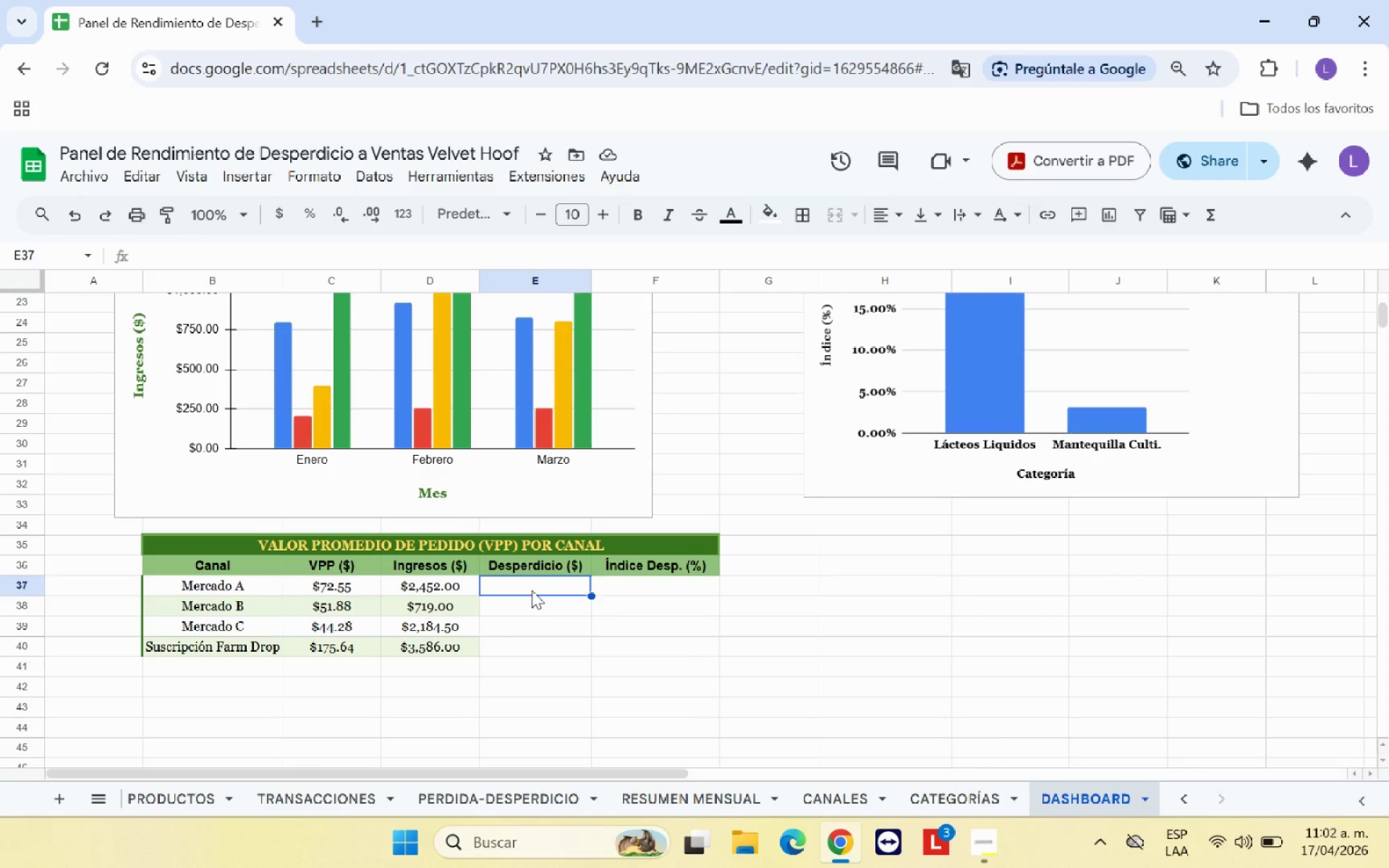 
key(Shift+0)
 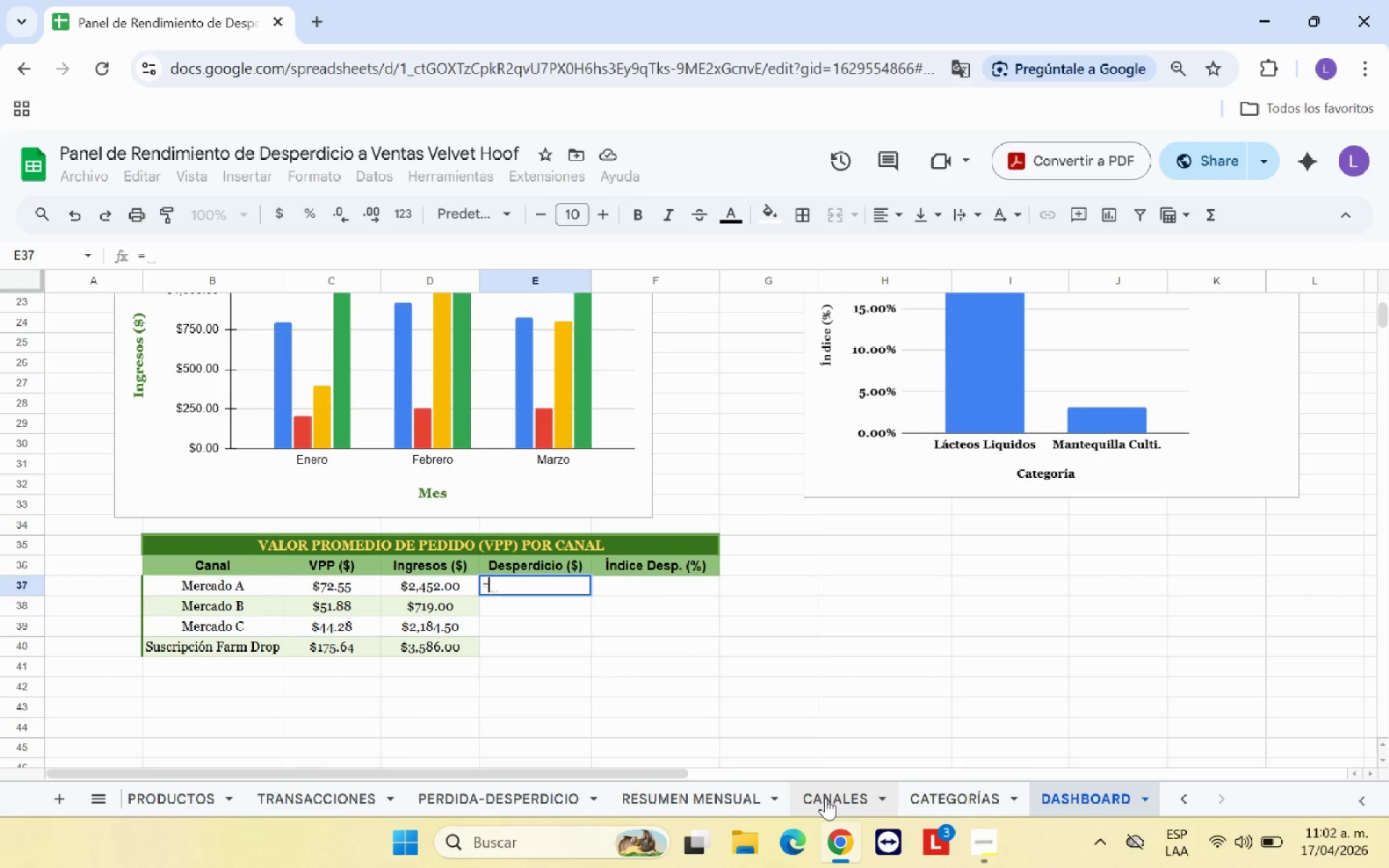 
left_click([825, 798])
 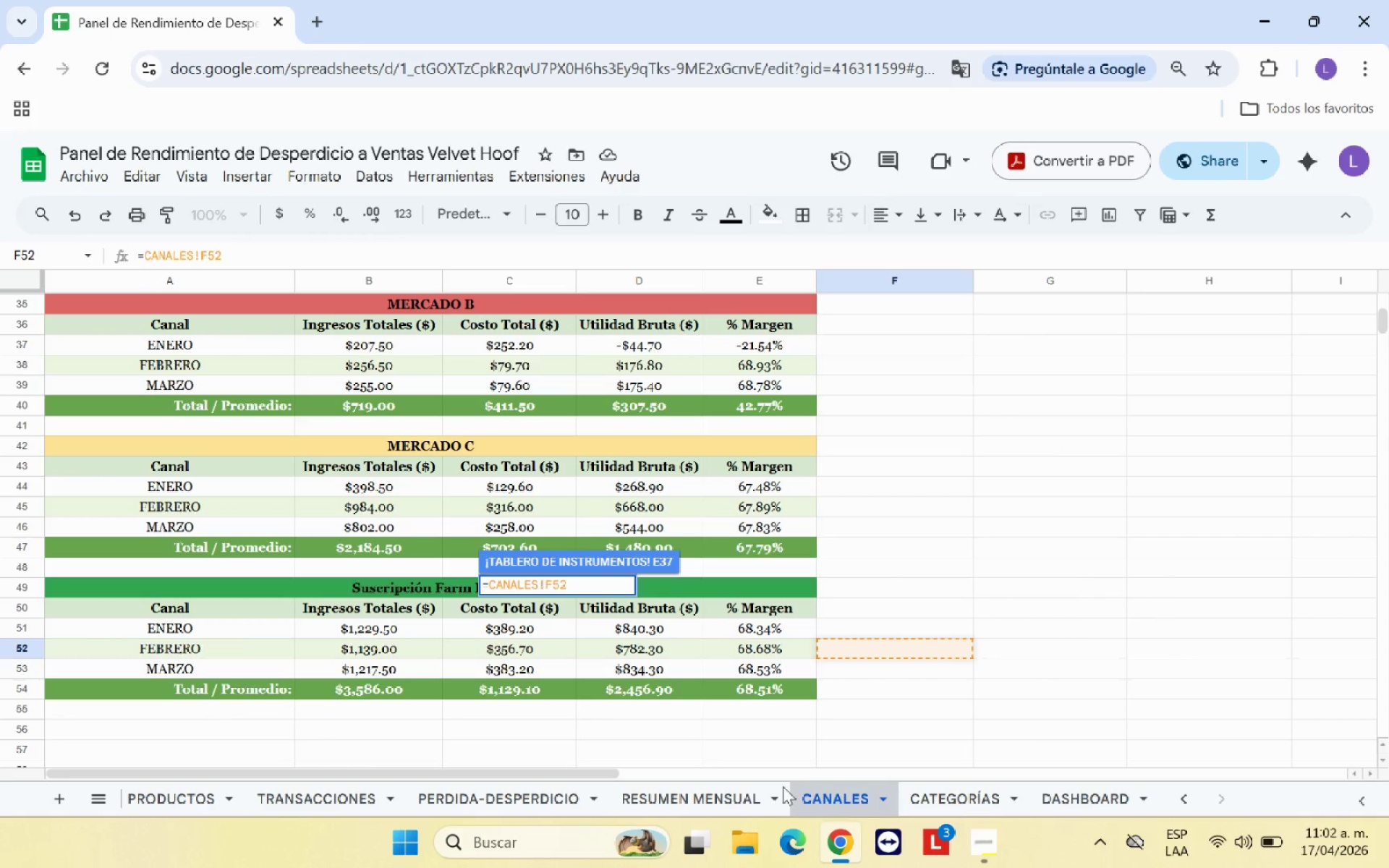 
scroll: coordinate [665, 723], scroll_direction: up, amount: 4.0
 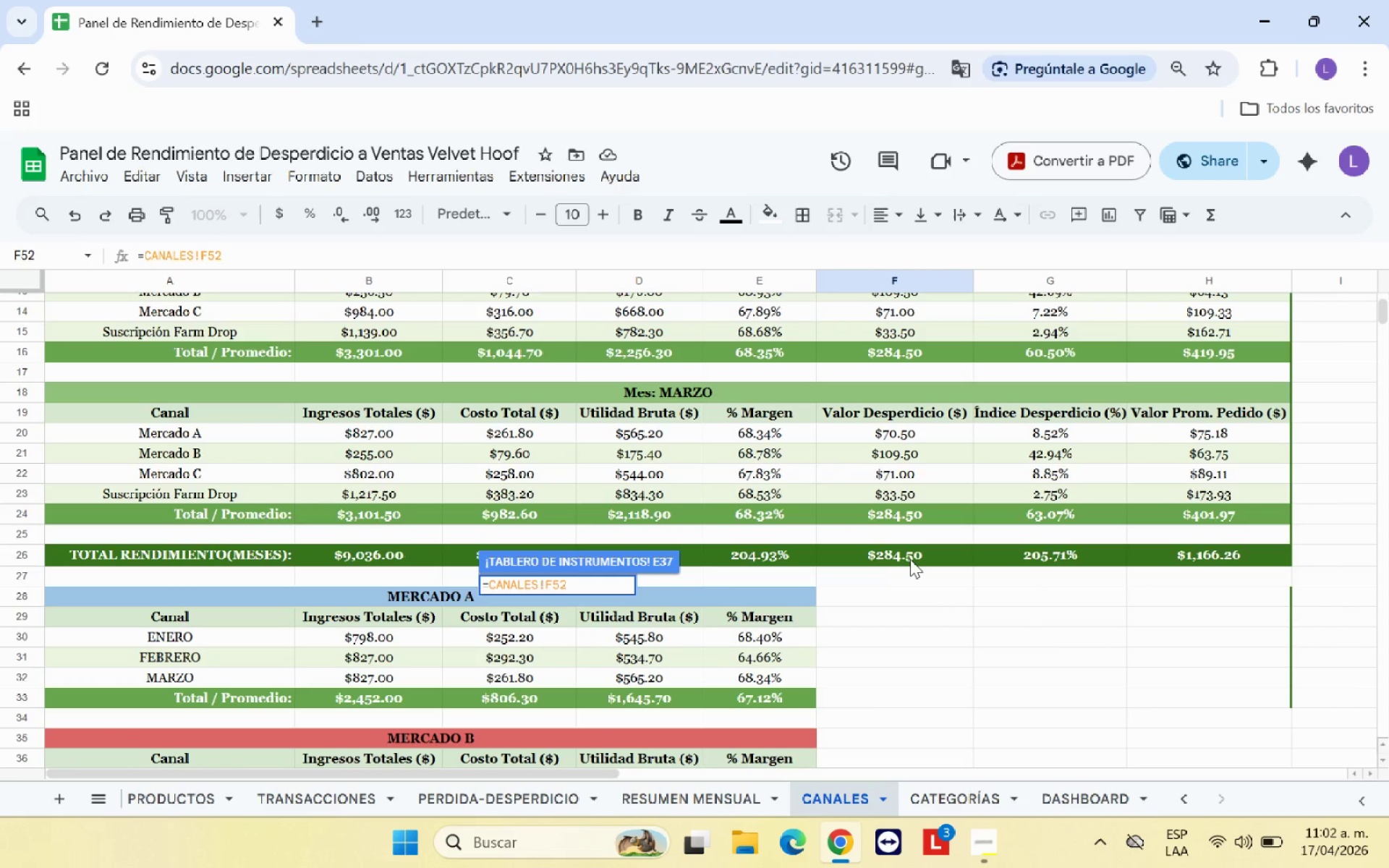 
left_click([914, 558])
 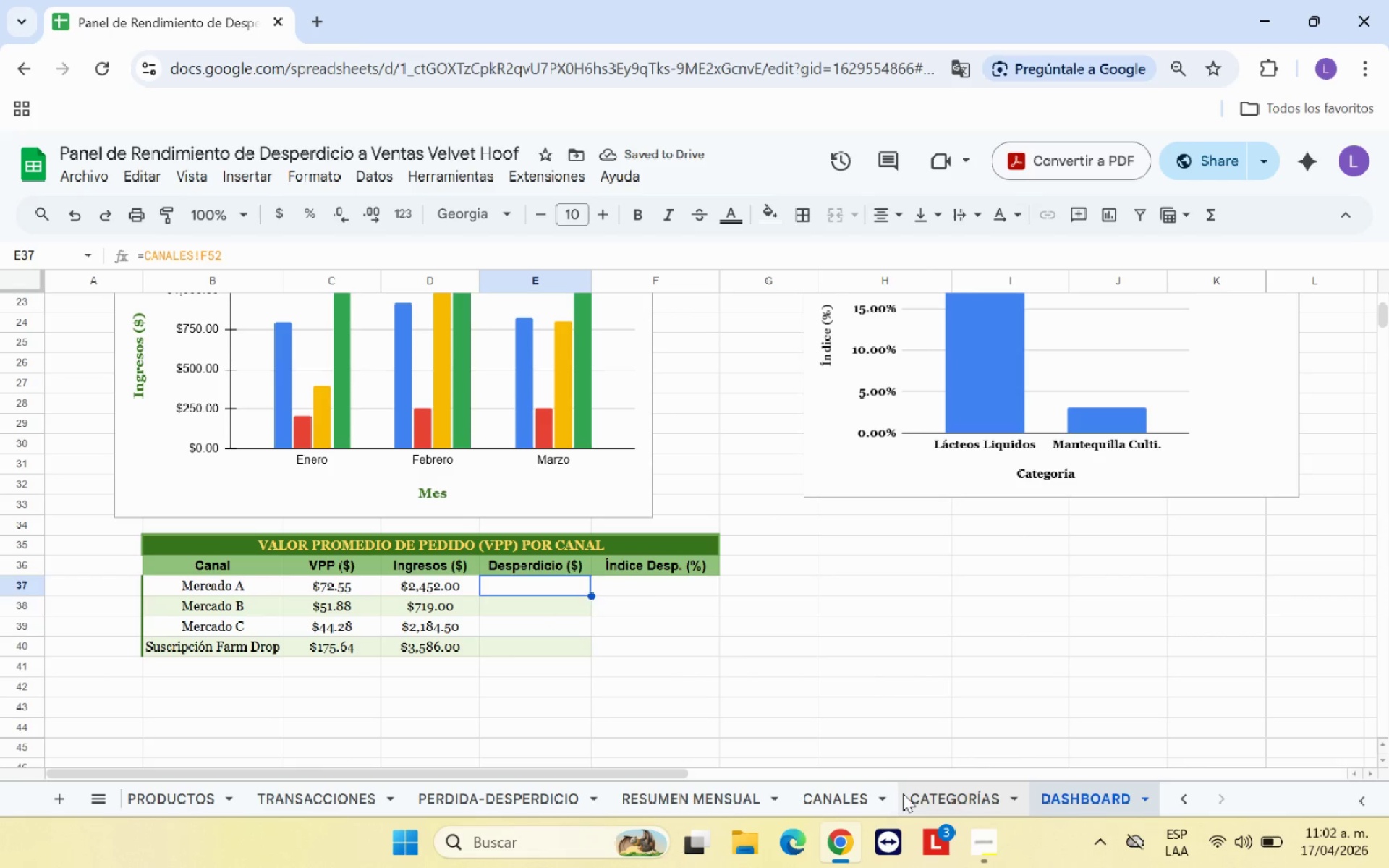 
left_click([854, 797])
 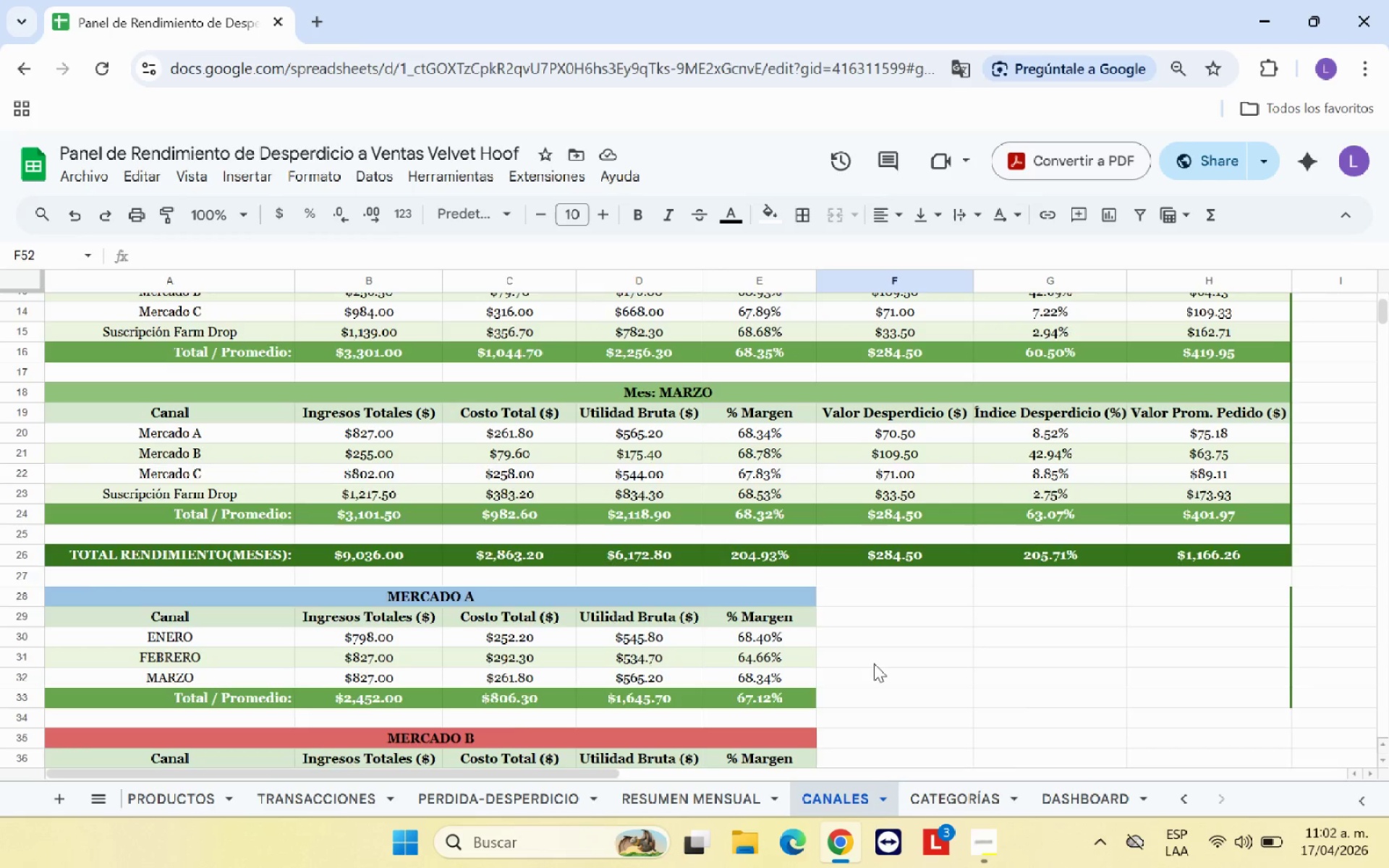 
scroll: coordinate [888, 660], scroll_direction: up, amount: 3.0
 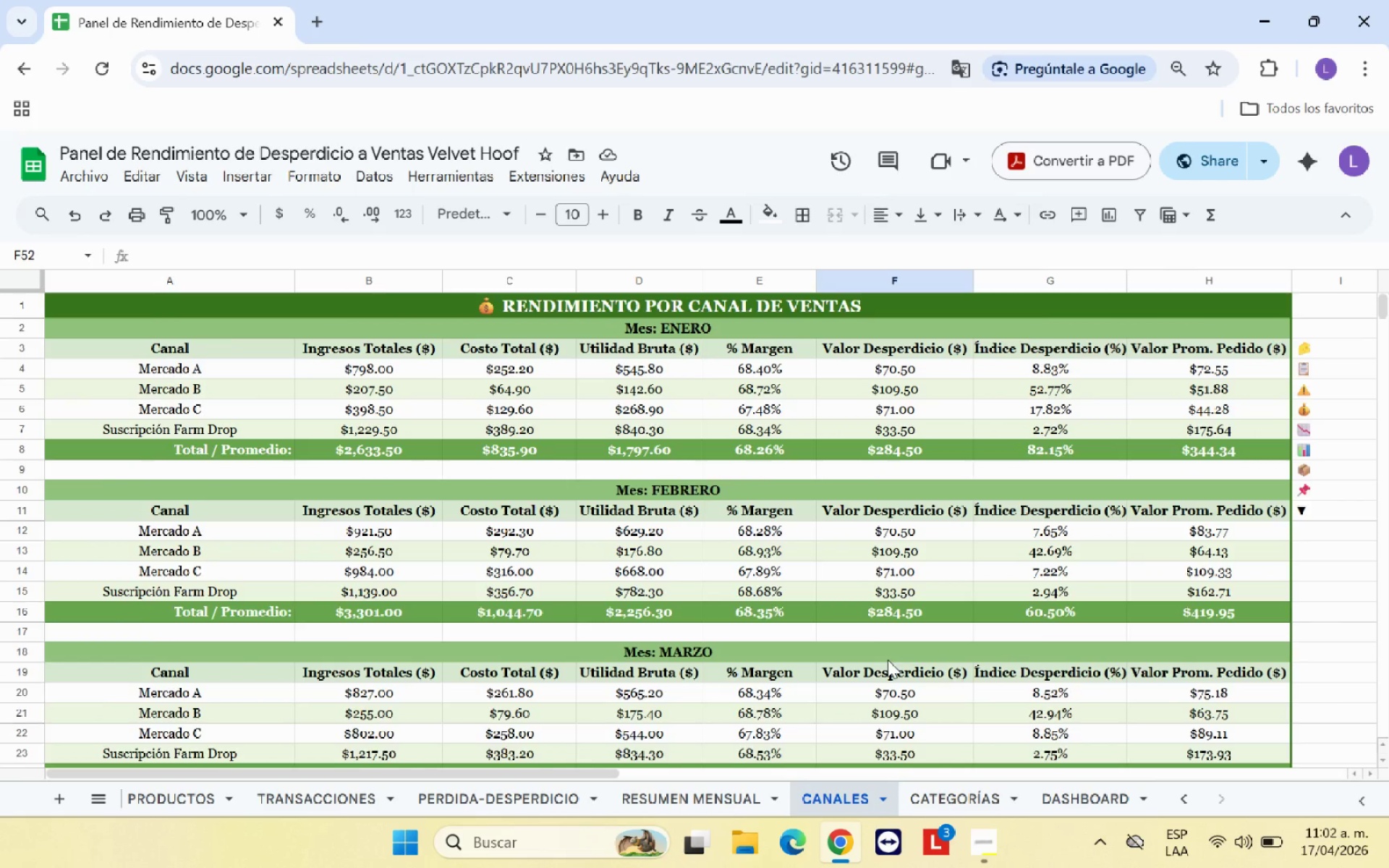 
scroll: coordinate [888, 660], scroll_direction: down, amount: 3.0
 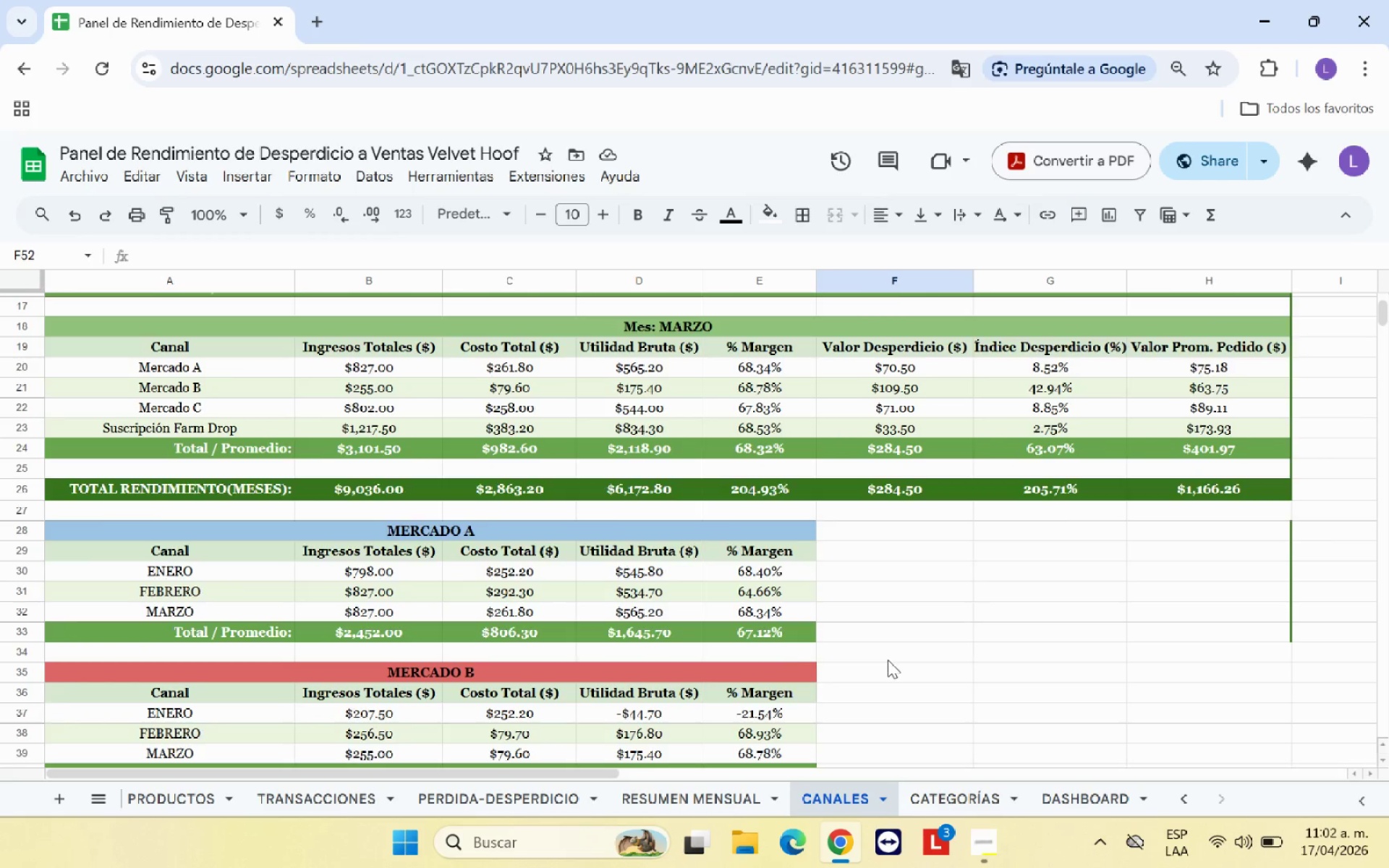 
scroll: coordinate [888, 660], scroll_direction: up, amount: 3.0
 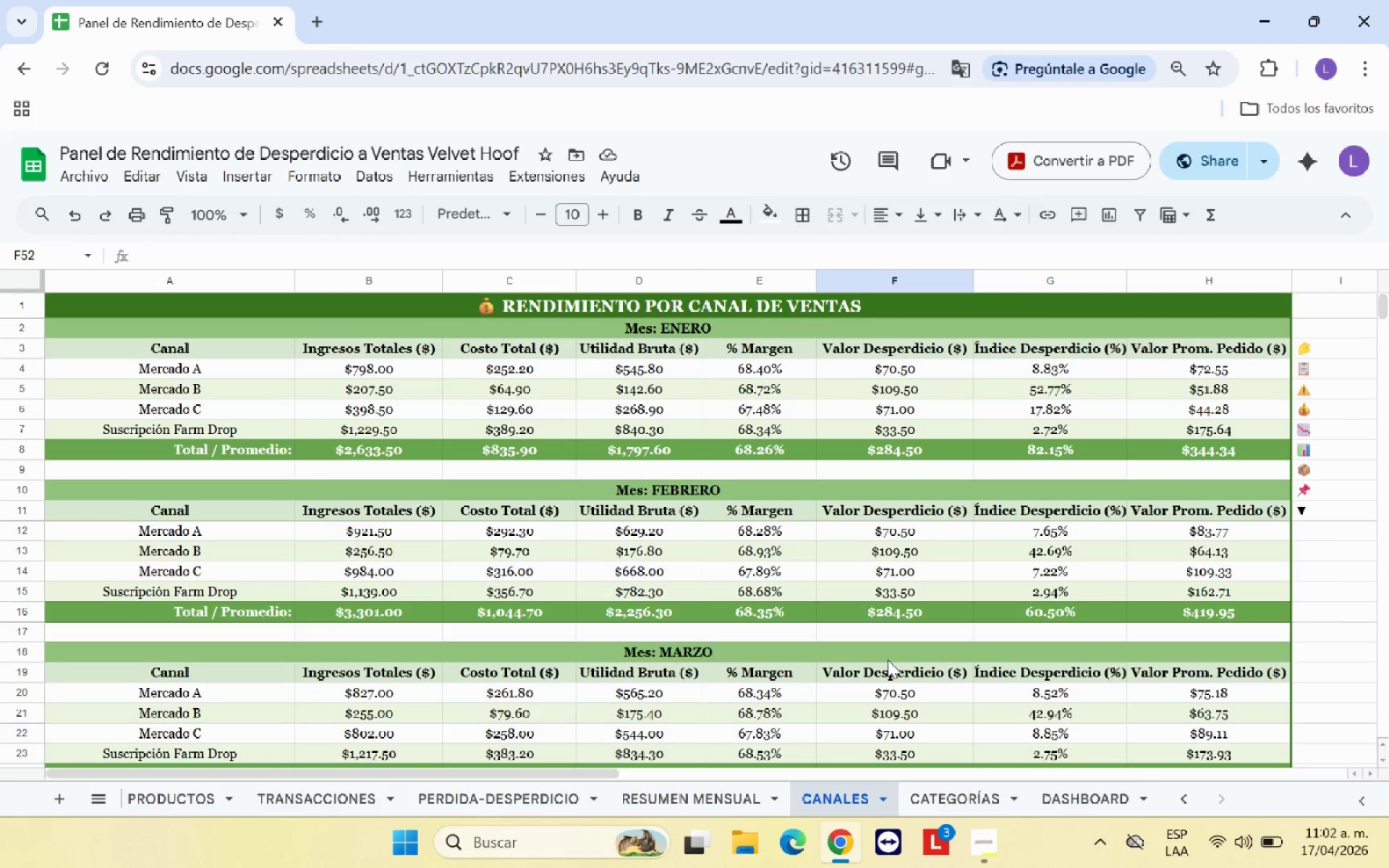 
scroll: coordinate [888, 660], scroll_direction: down, amount: 1.0
 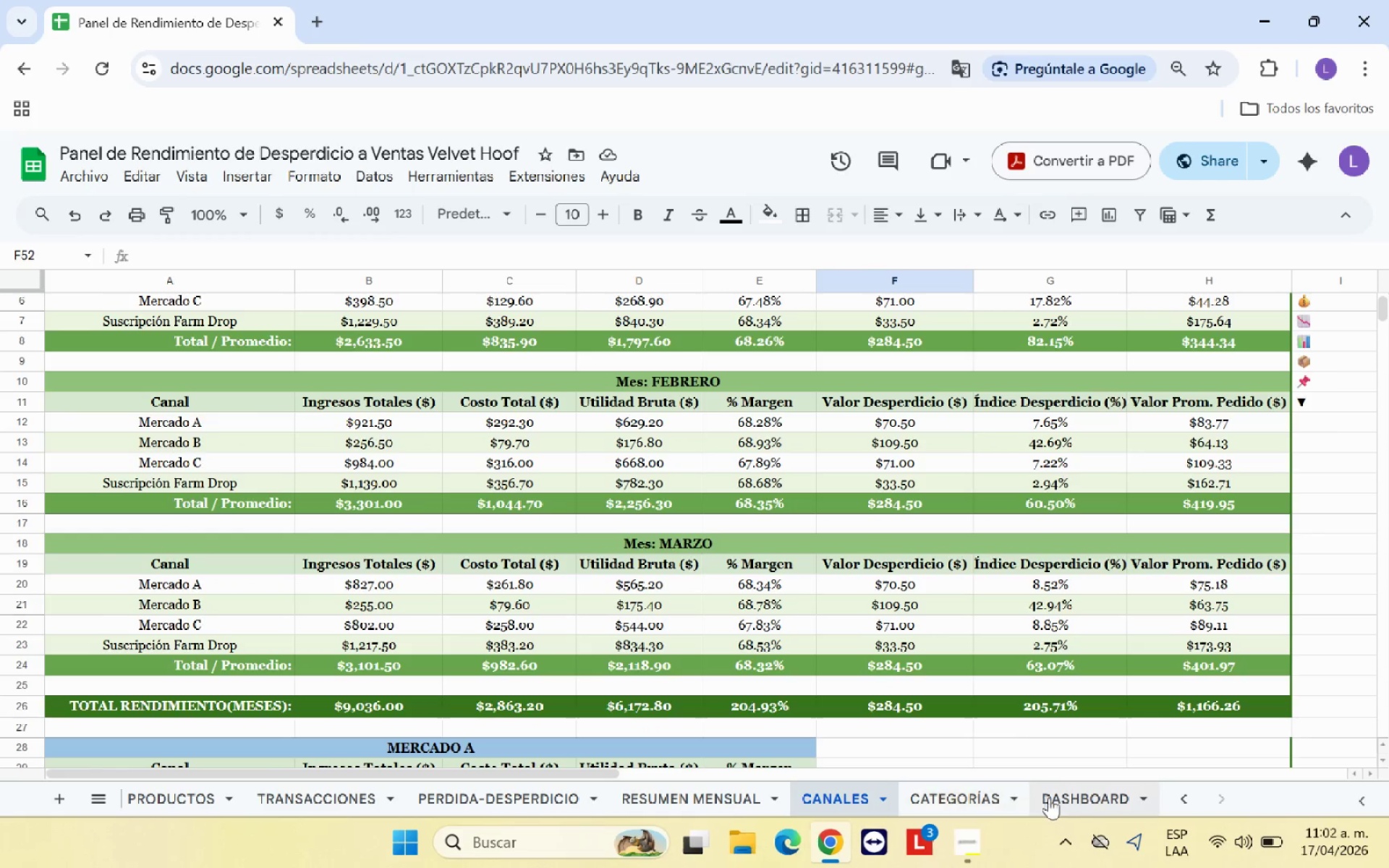 
left_click([1059, 796])
 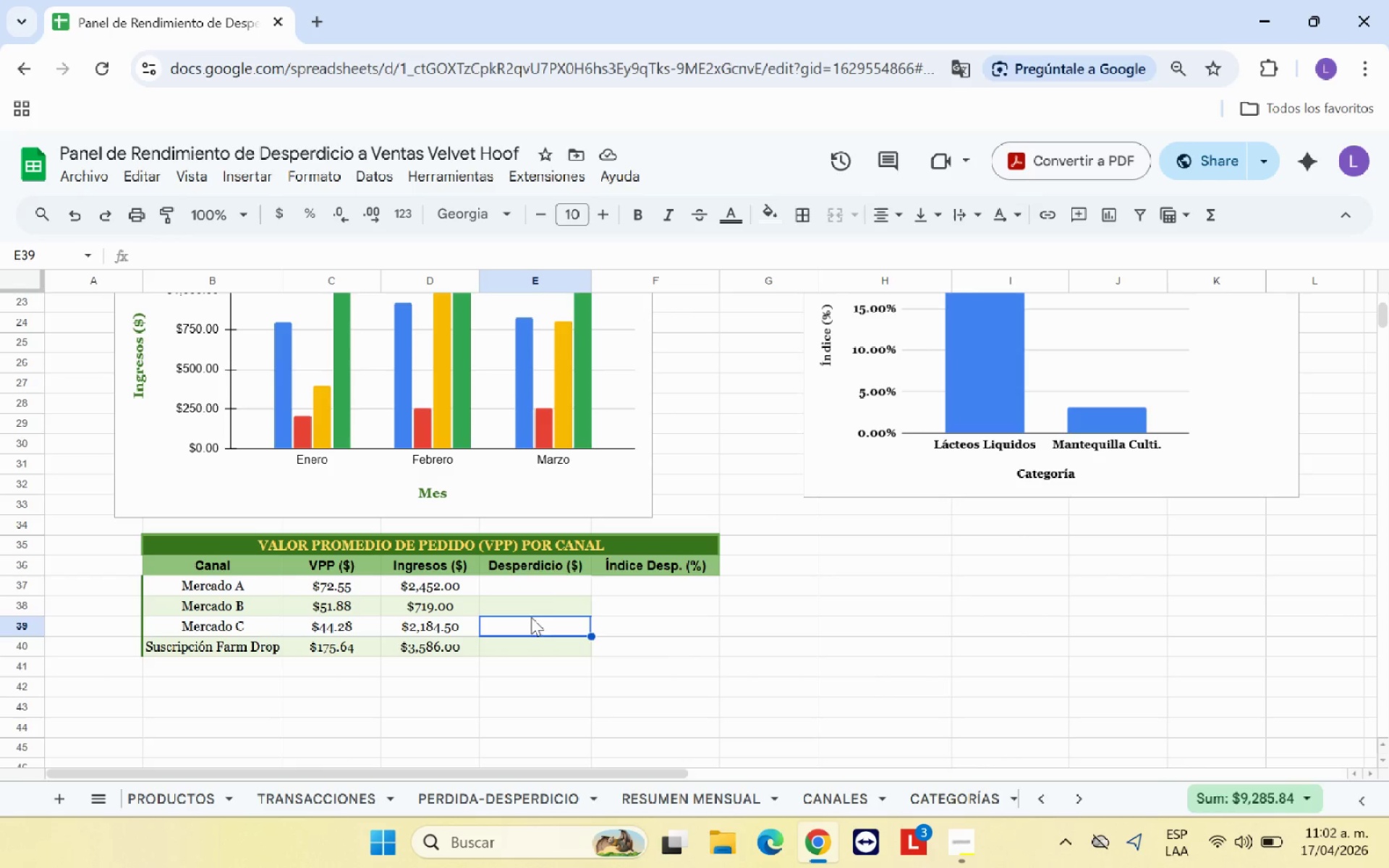 
double_click([548, 587])
 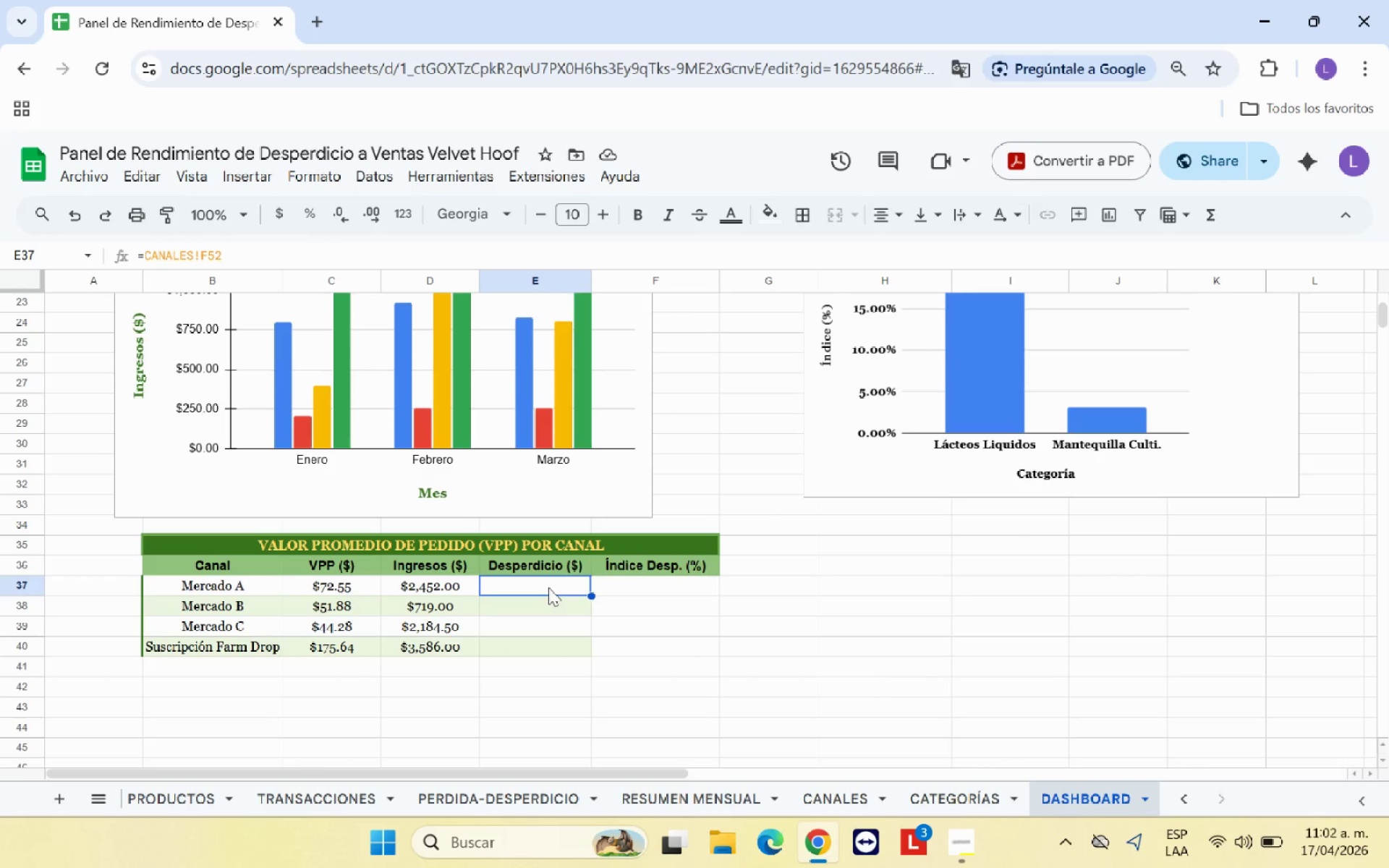 
key(Shift+0)
 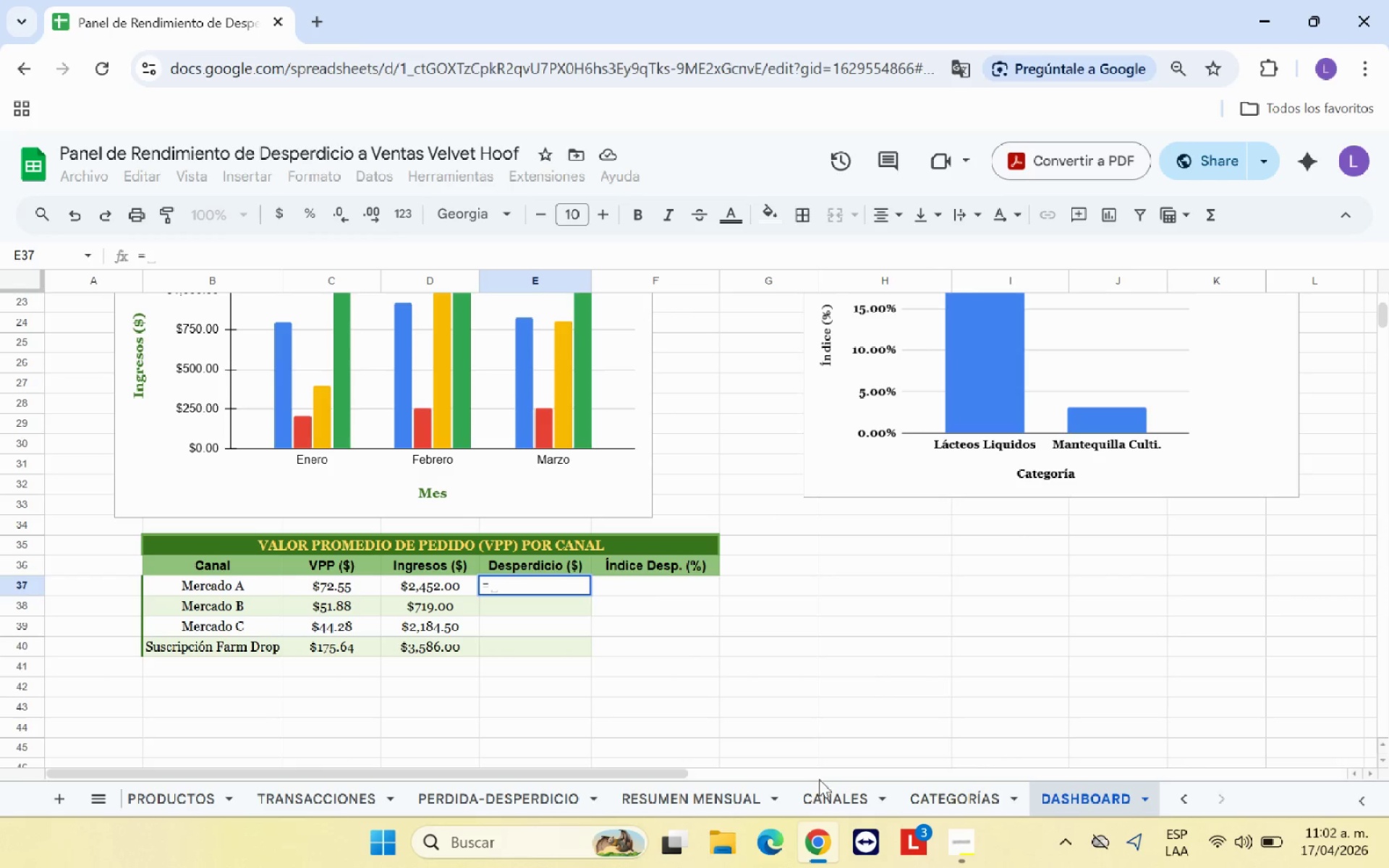 
left_click([821, 790])
 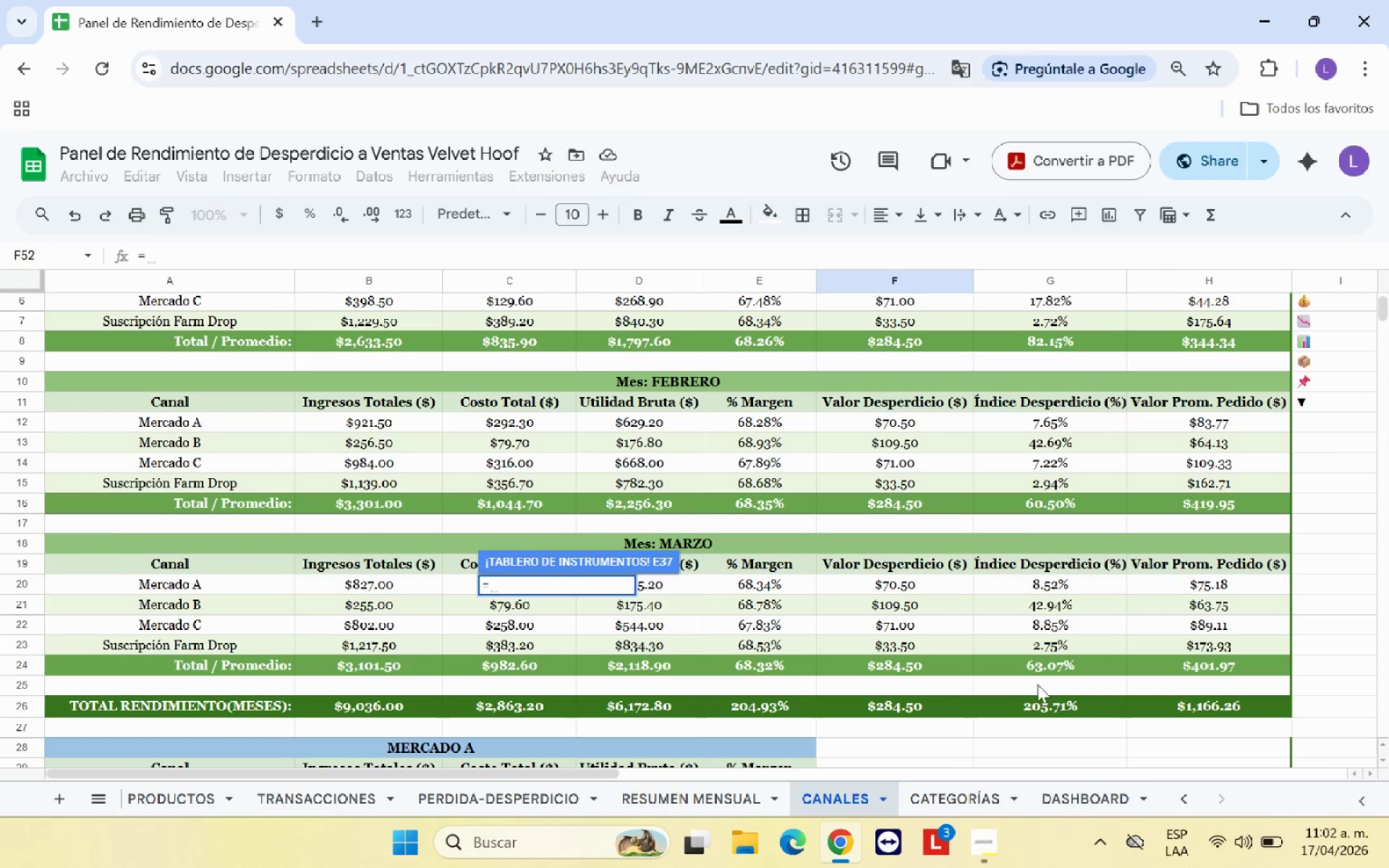 
left_click([918, 709])
 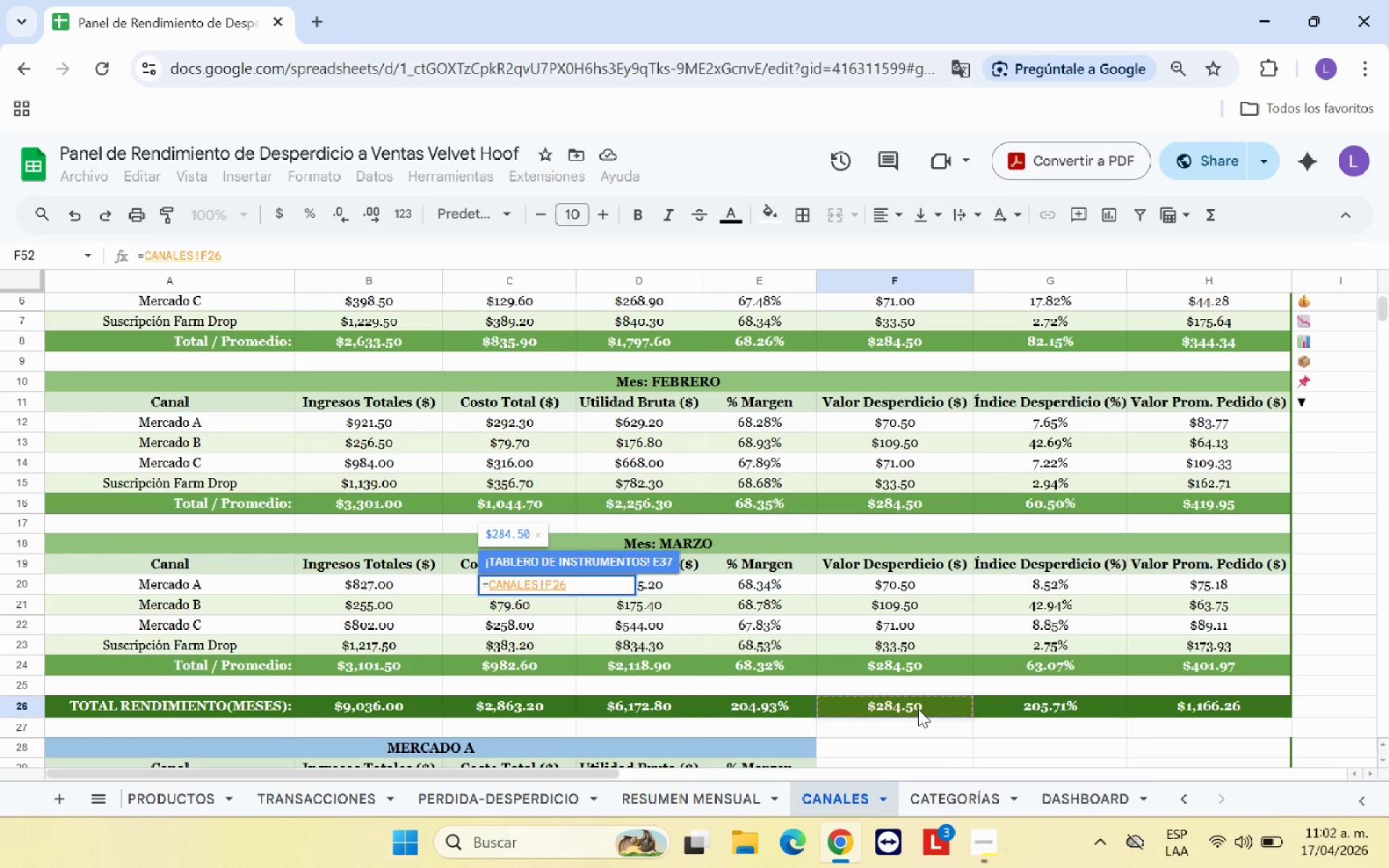 
key(Enter)
 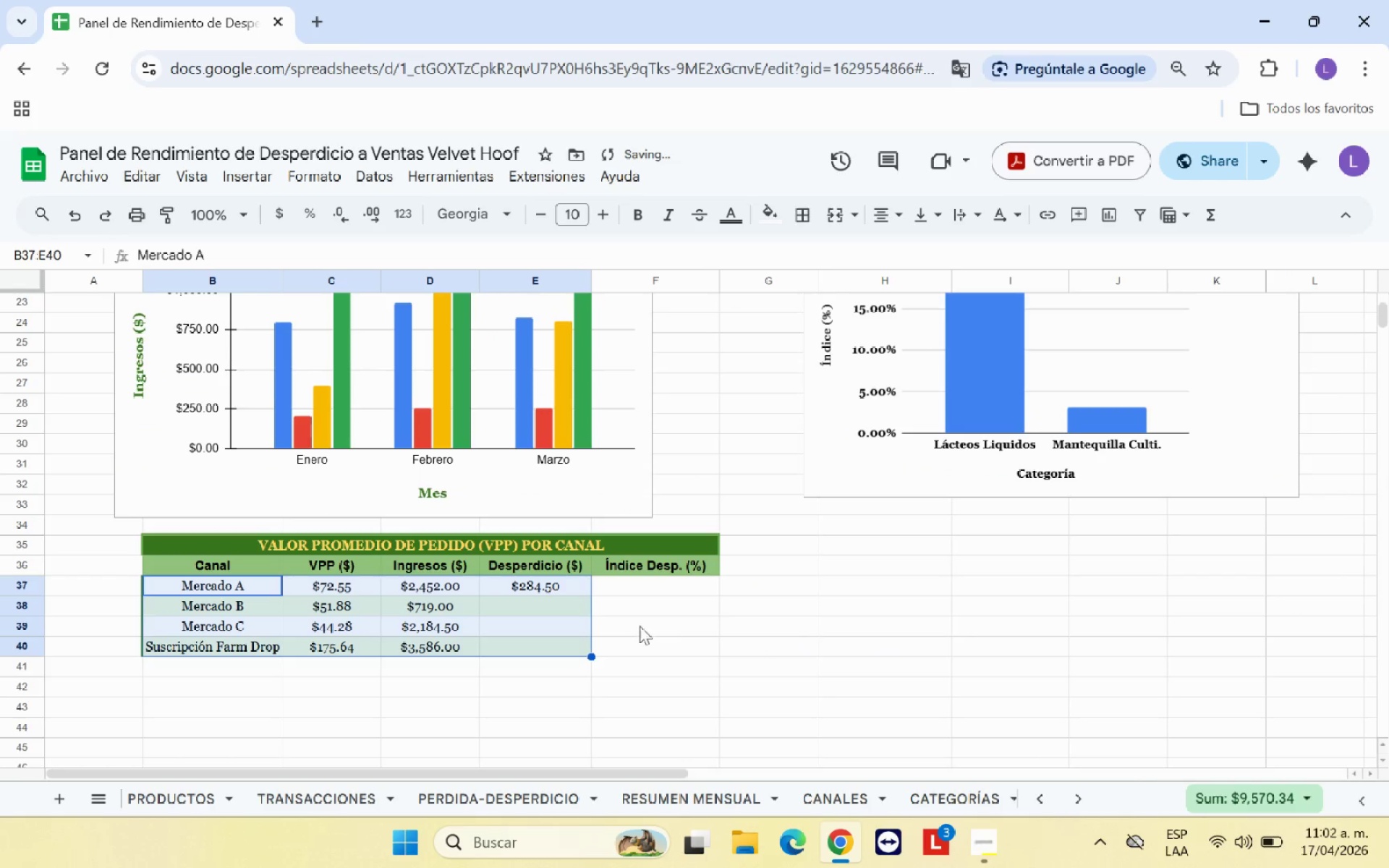 
left_click([562, 608])
 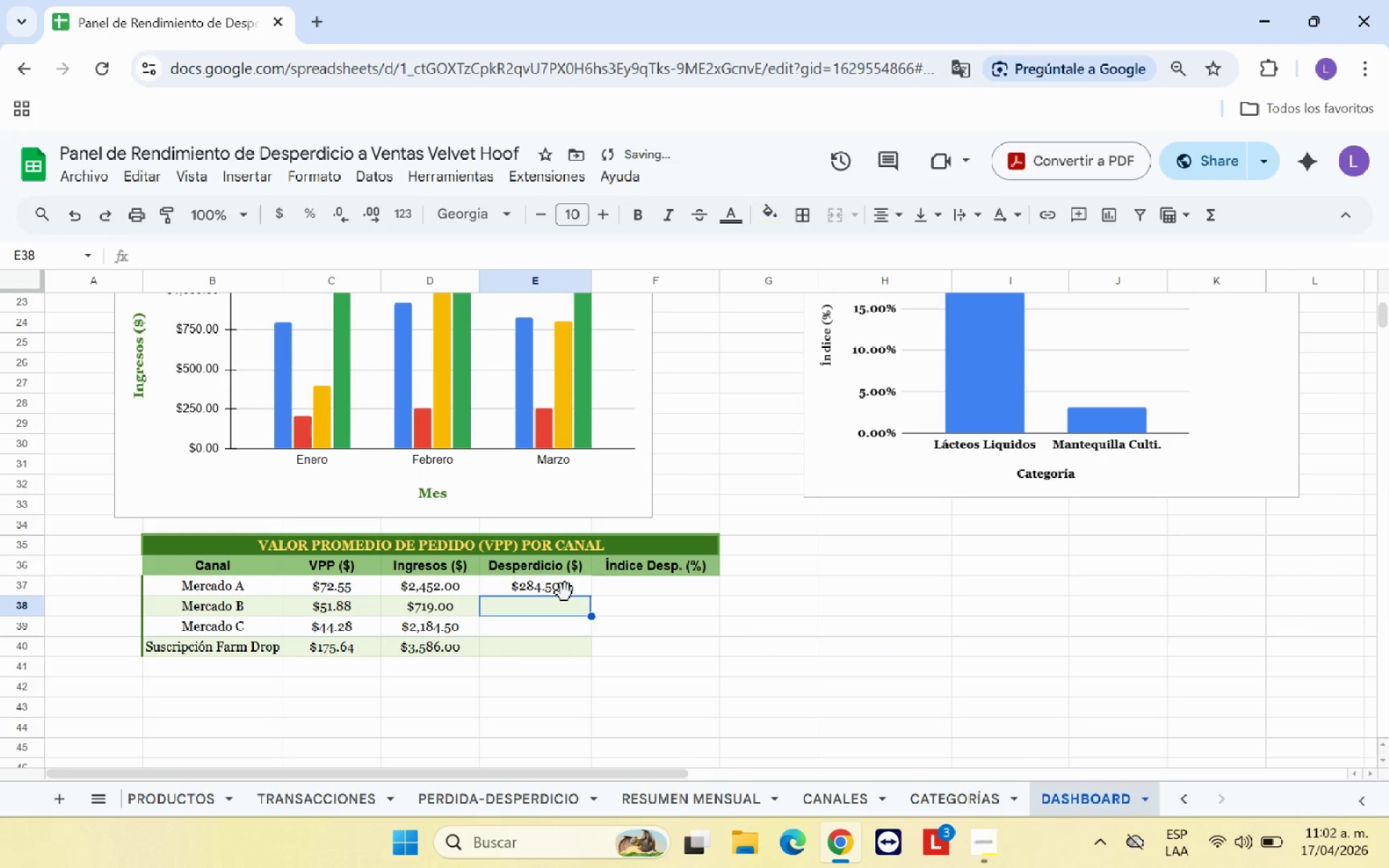 
left_click([565, 592])
 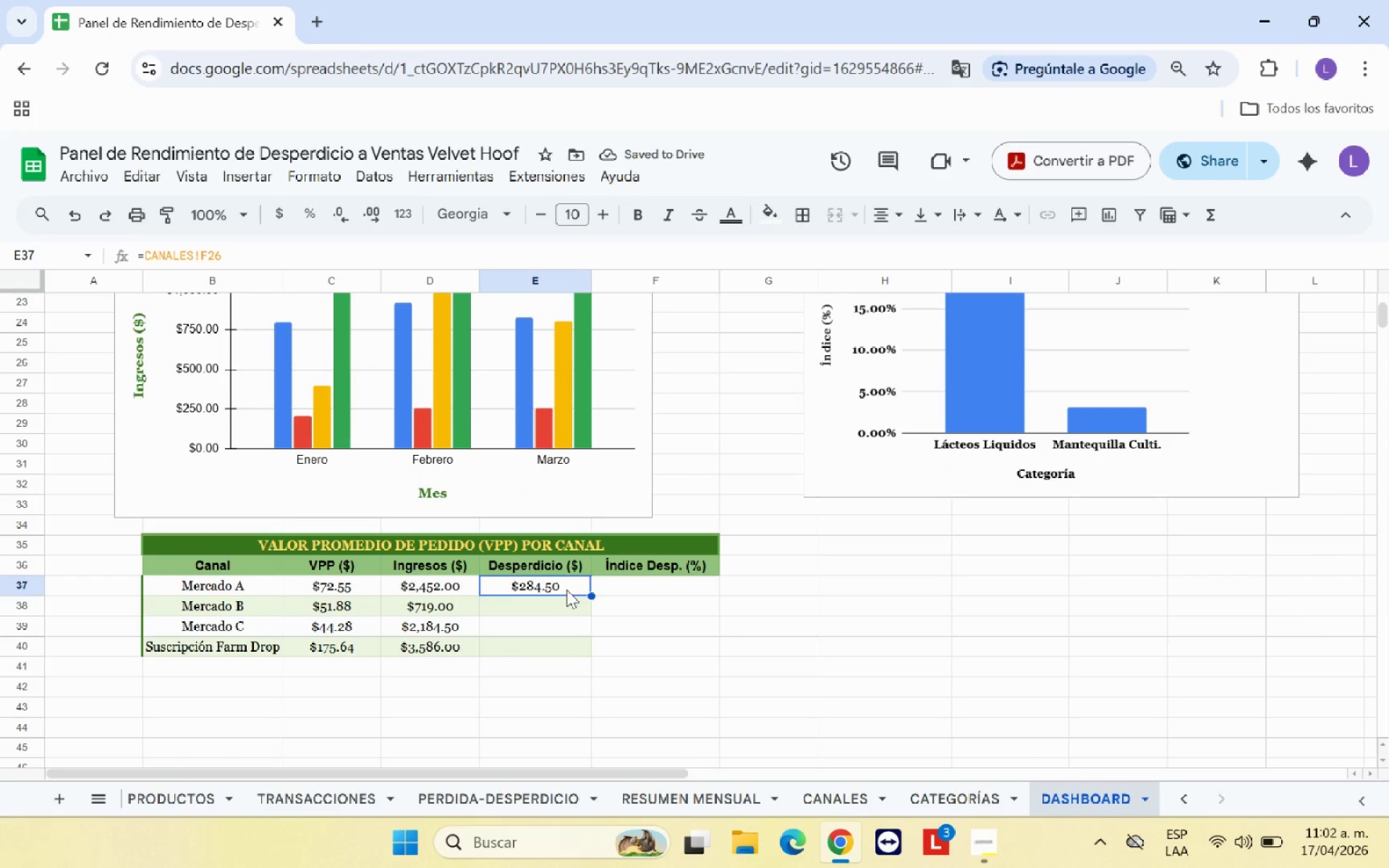 
key(Control+C)
 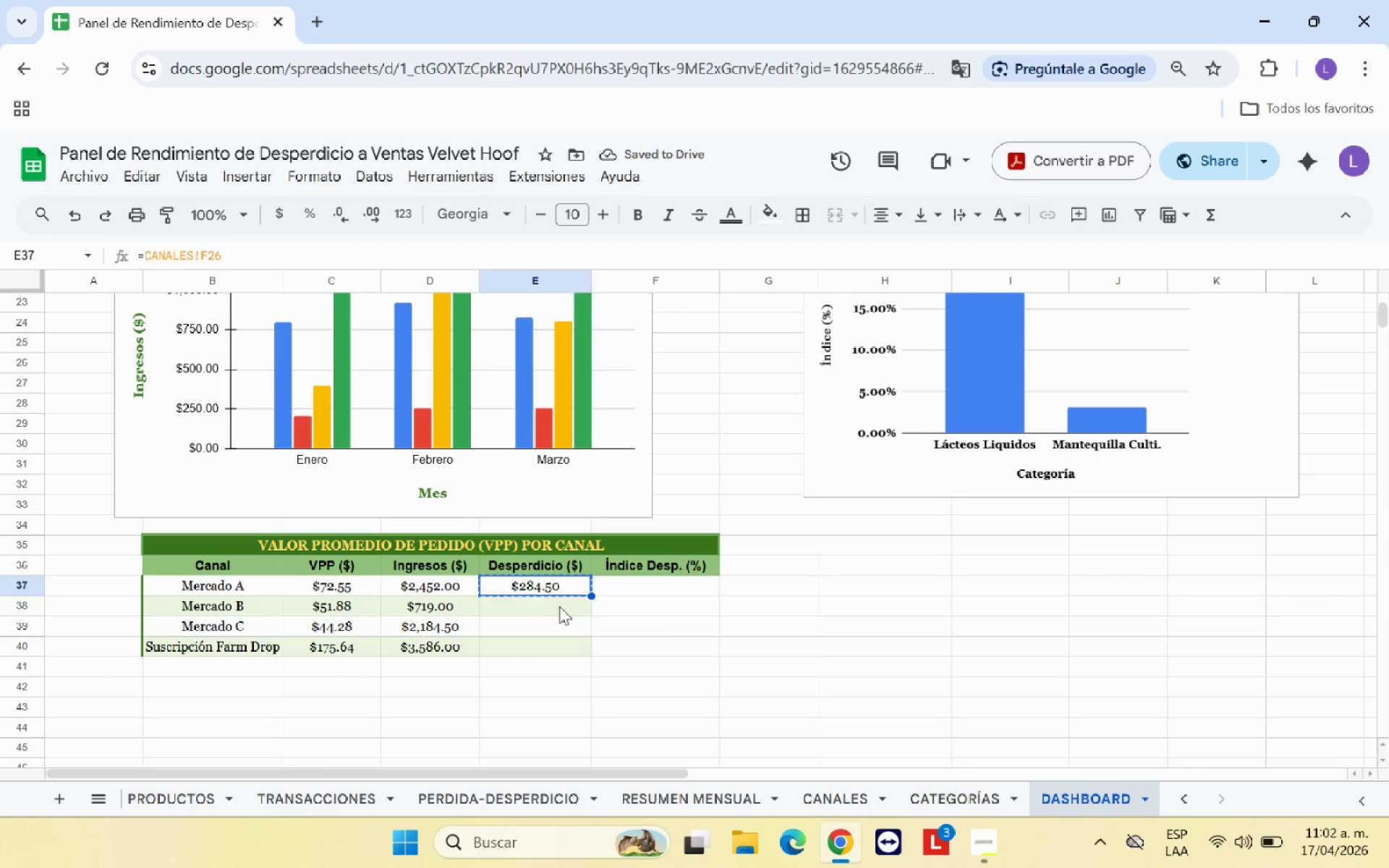 
left_click_drag(start_coordinate=[559, 606], to_coordinate=[565, 654])
 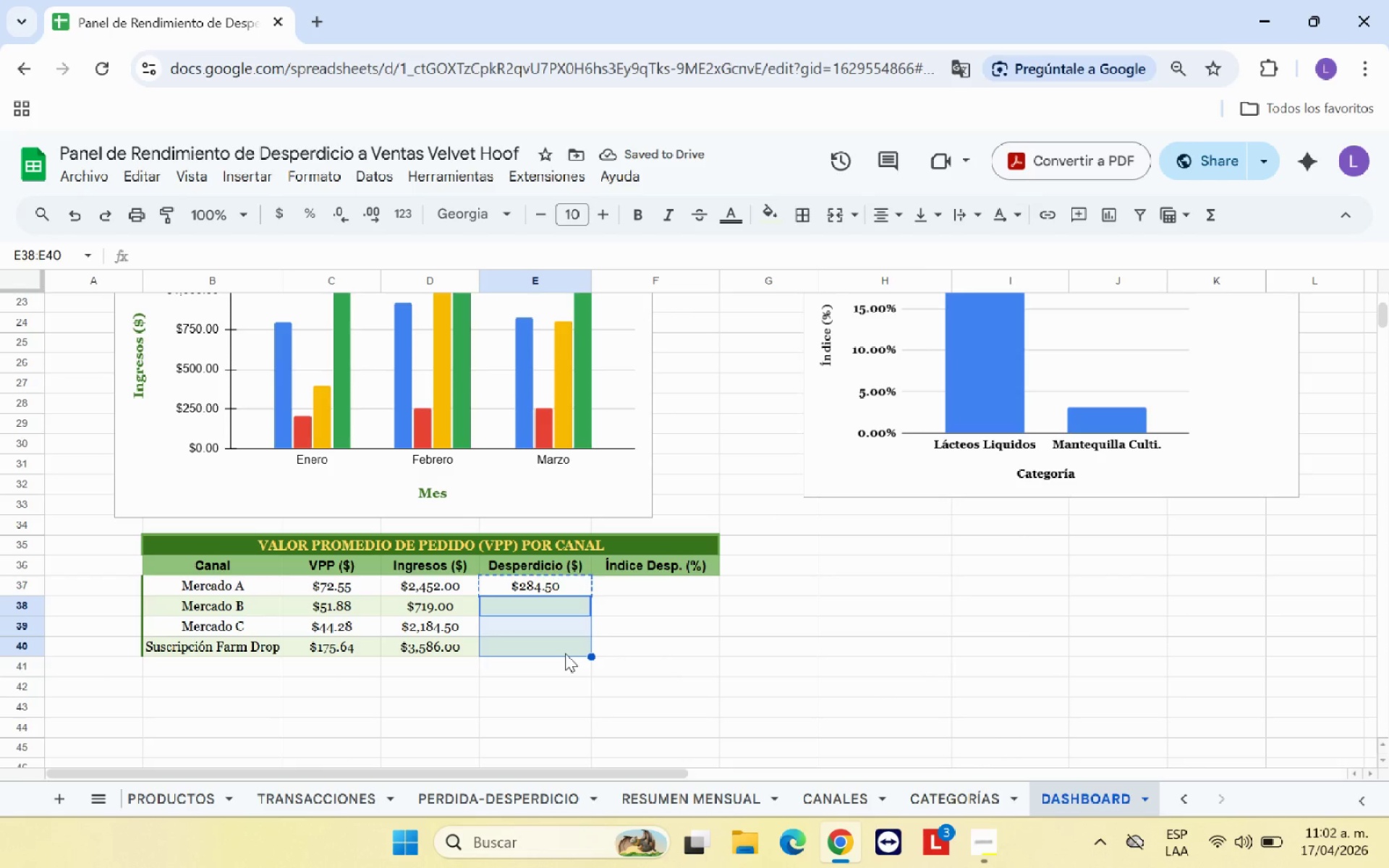 
key(Control+V)
 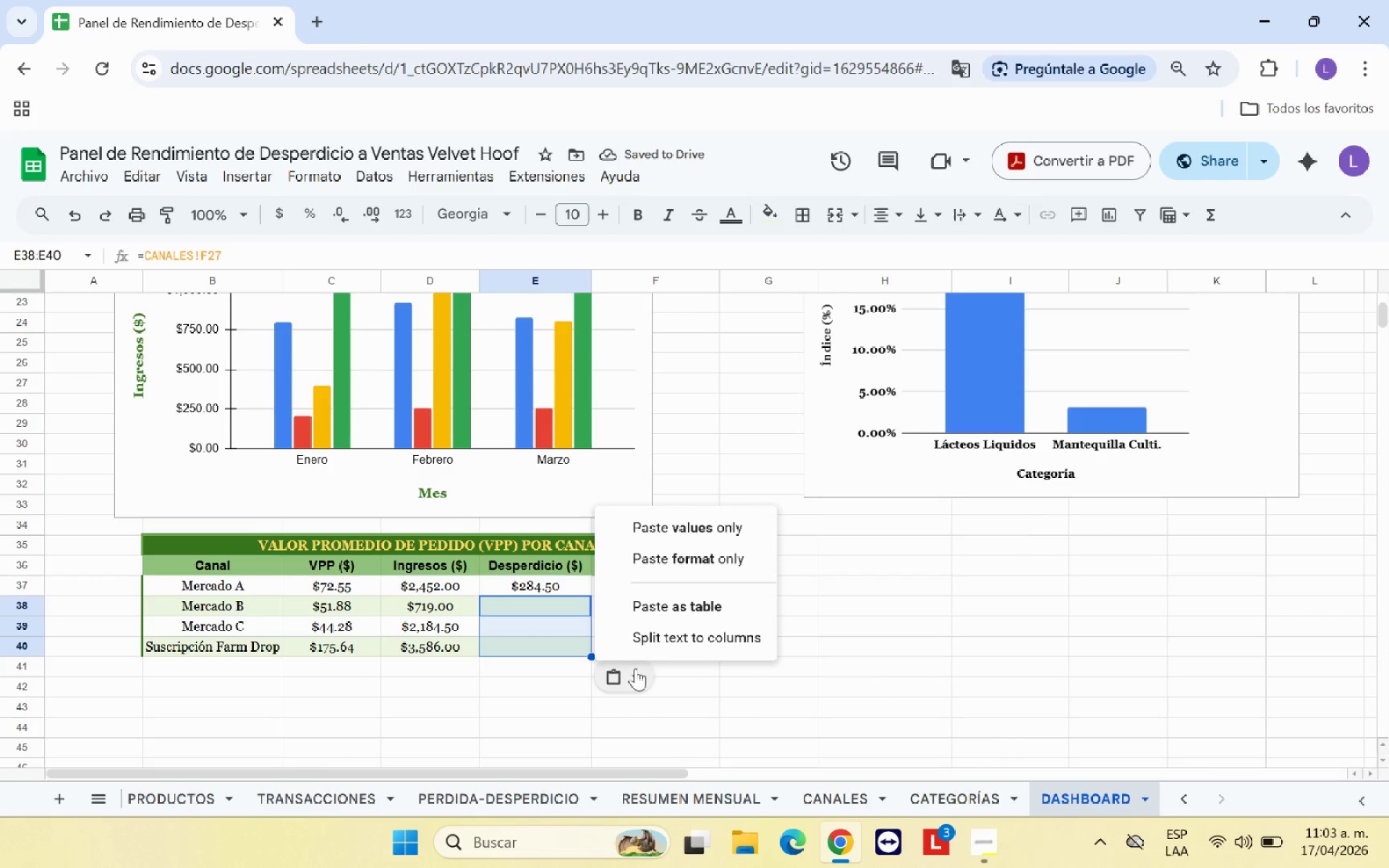 
left_click([885, 612])
 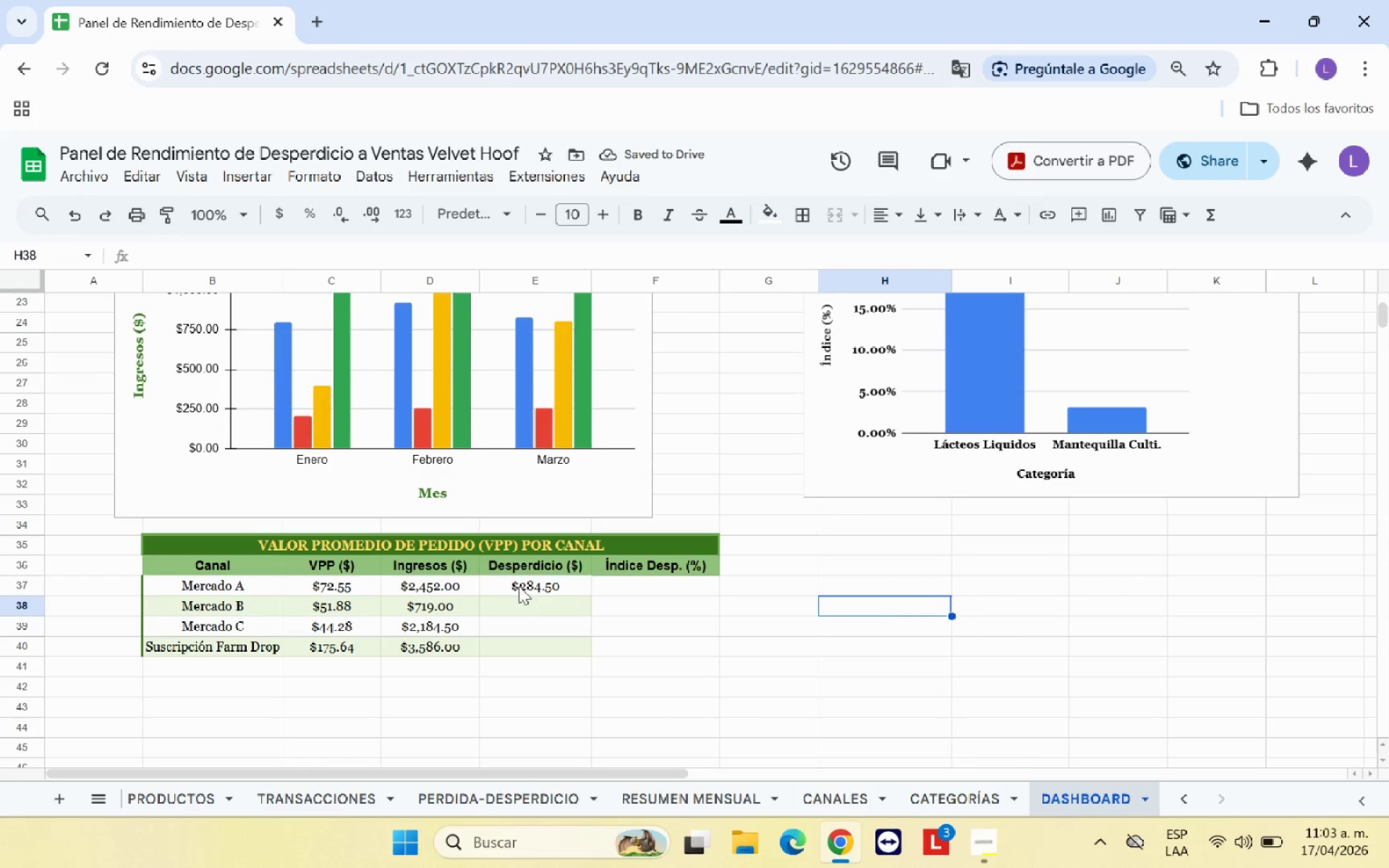 
left_click([519, 586])
 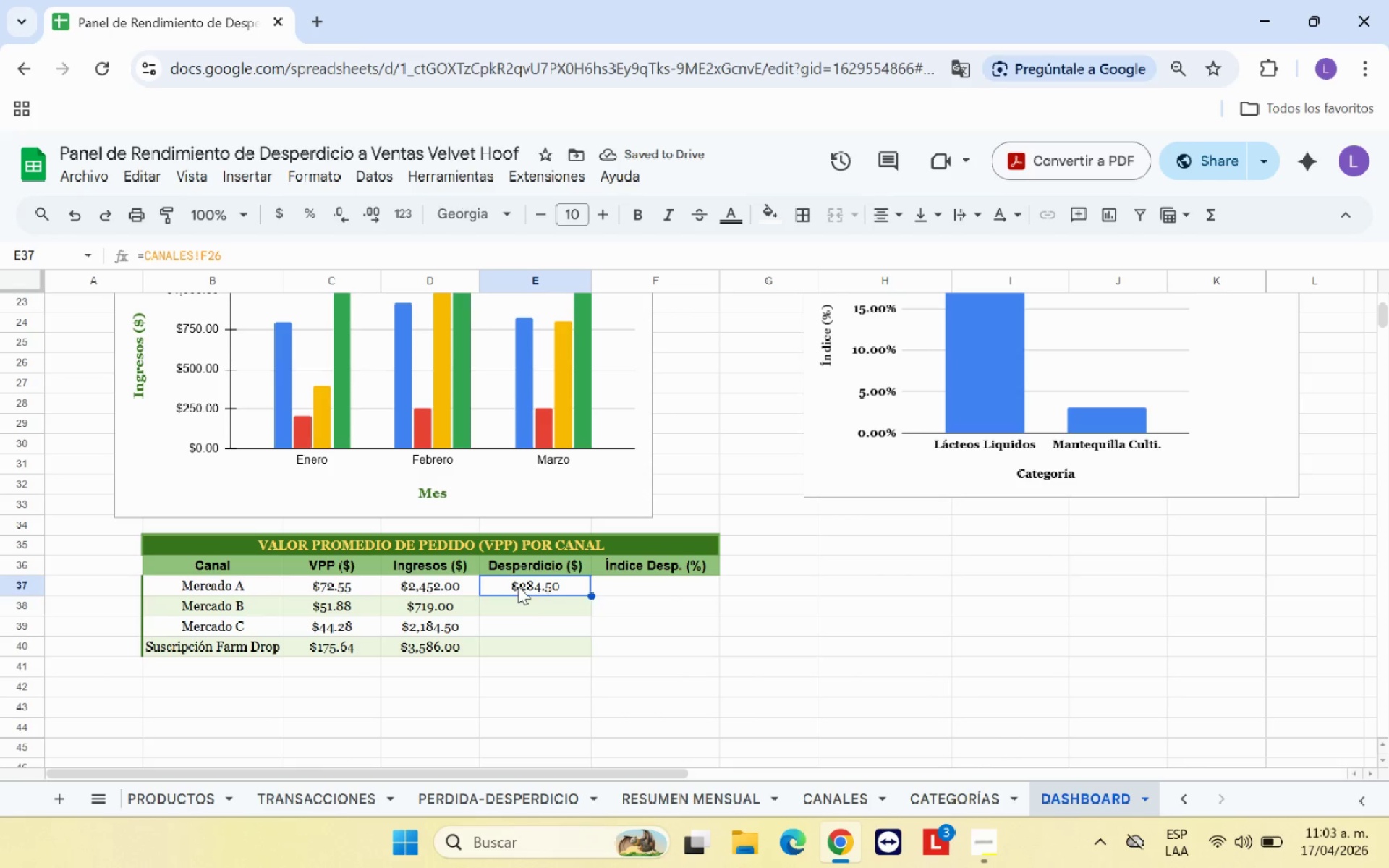 
key(Control+C)
 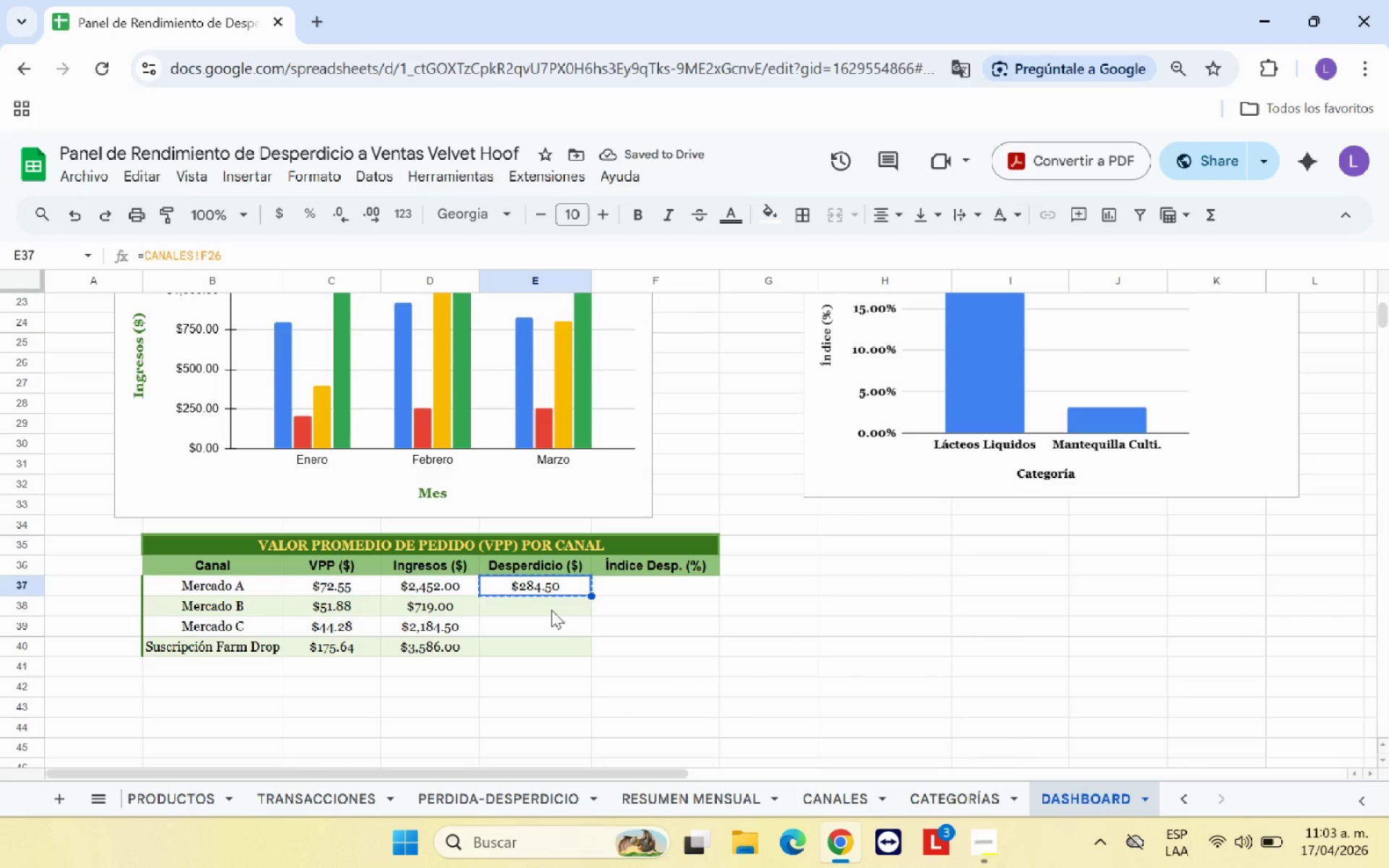 
left_click_drag(start_coordinate=[554, 610], to_coordinate=[558, 645])
 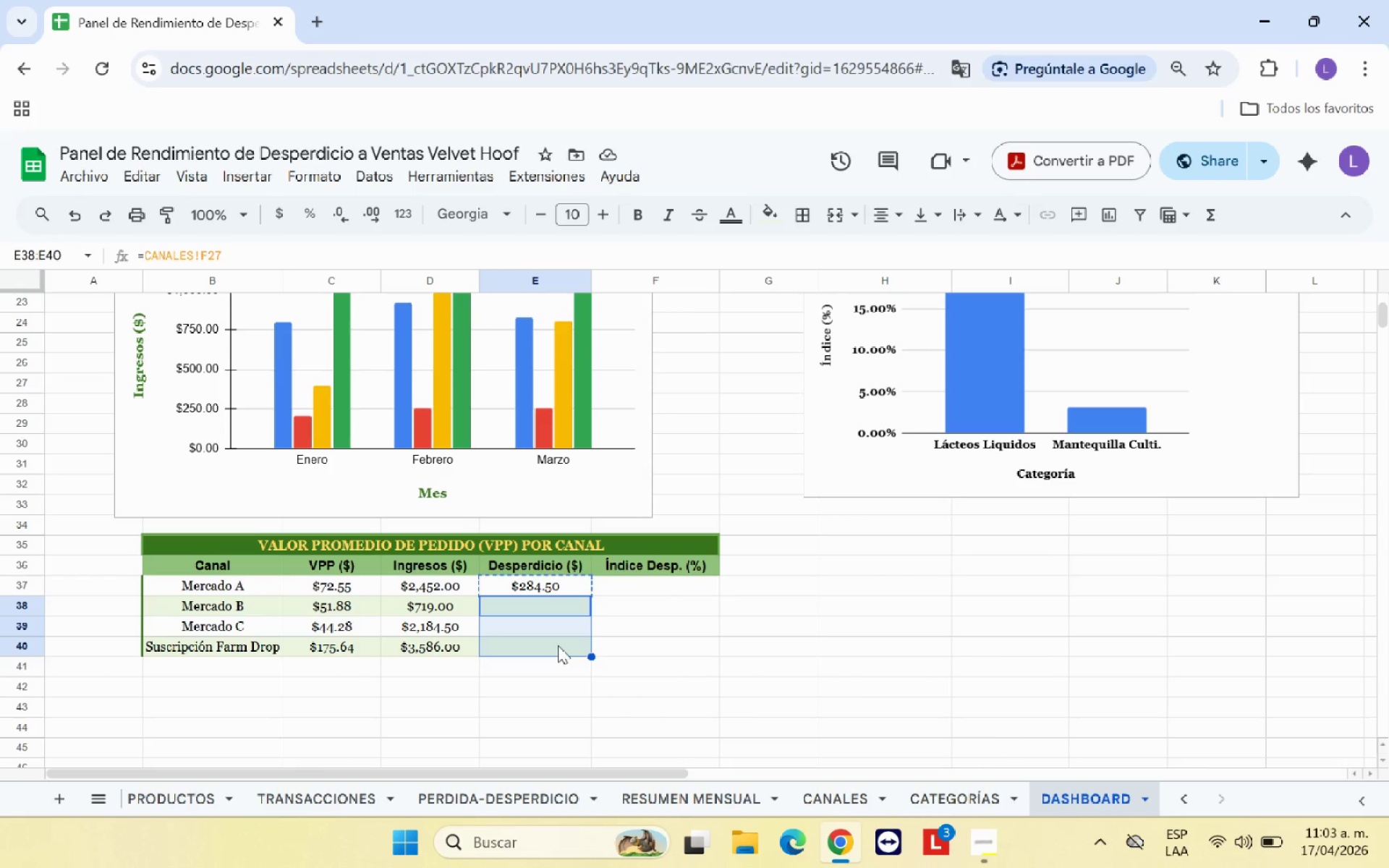 
key(Control+V)
 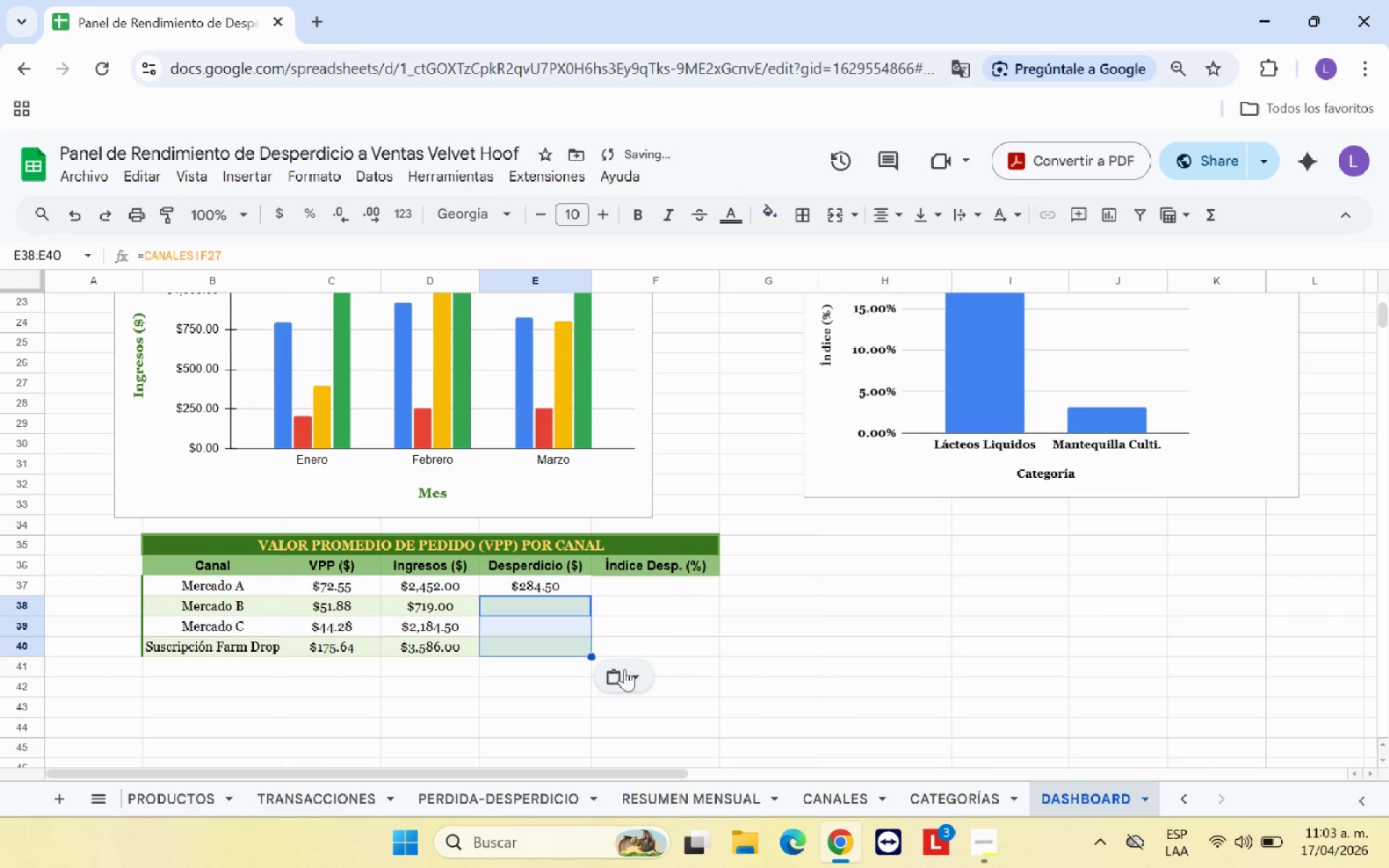 
left_click([625, 669])
 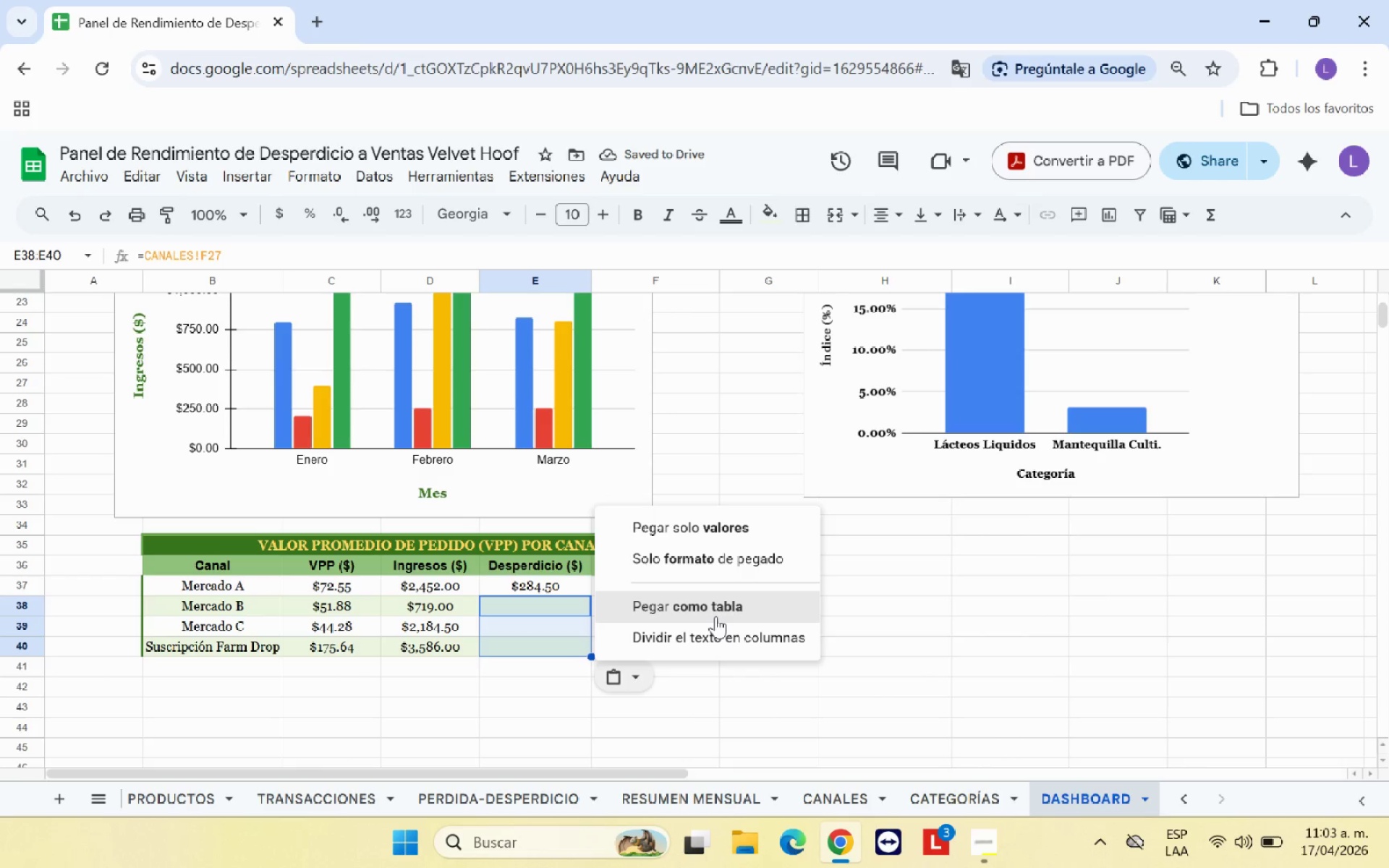 
left_click([732, 558])
 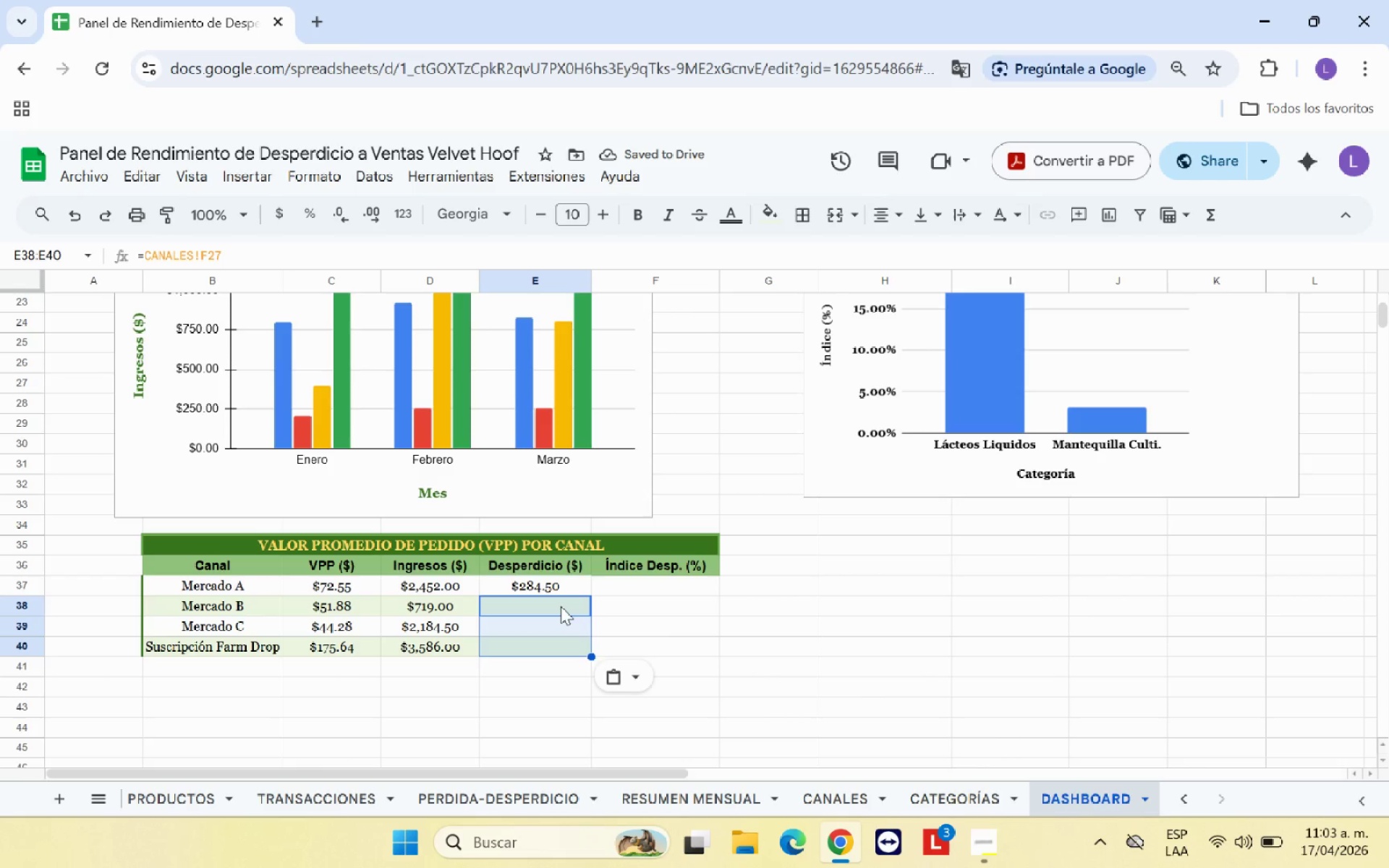 
left_click([629, 670])
 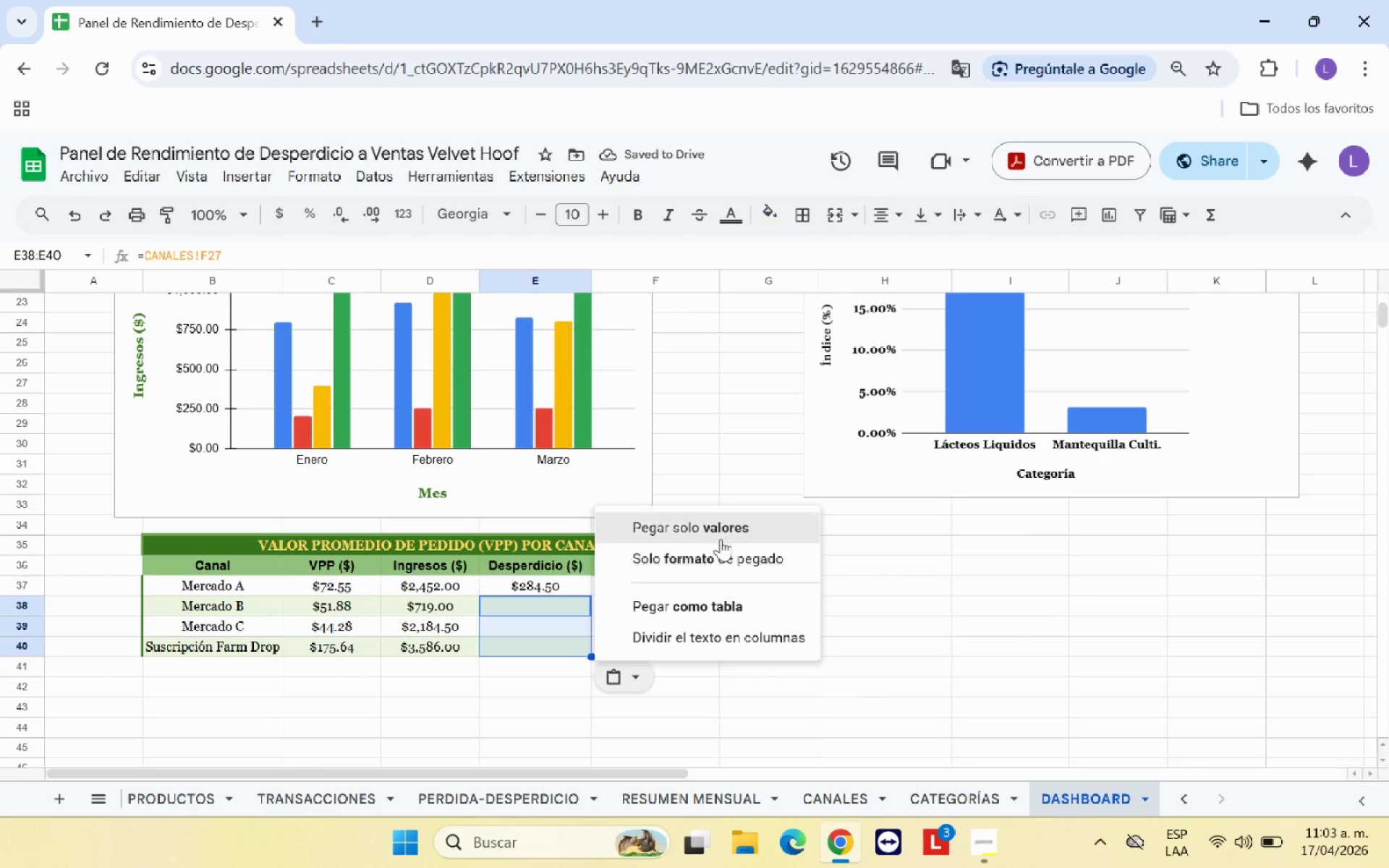 
left_click([721, 537])
 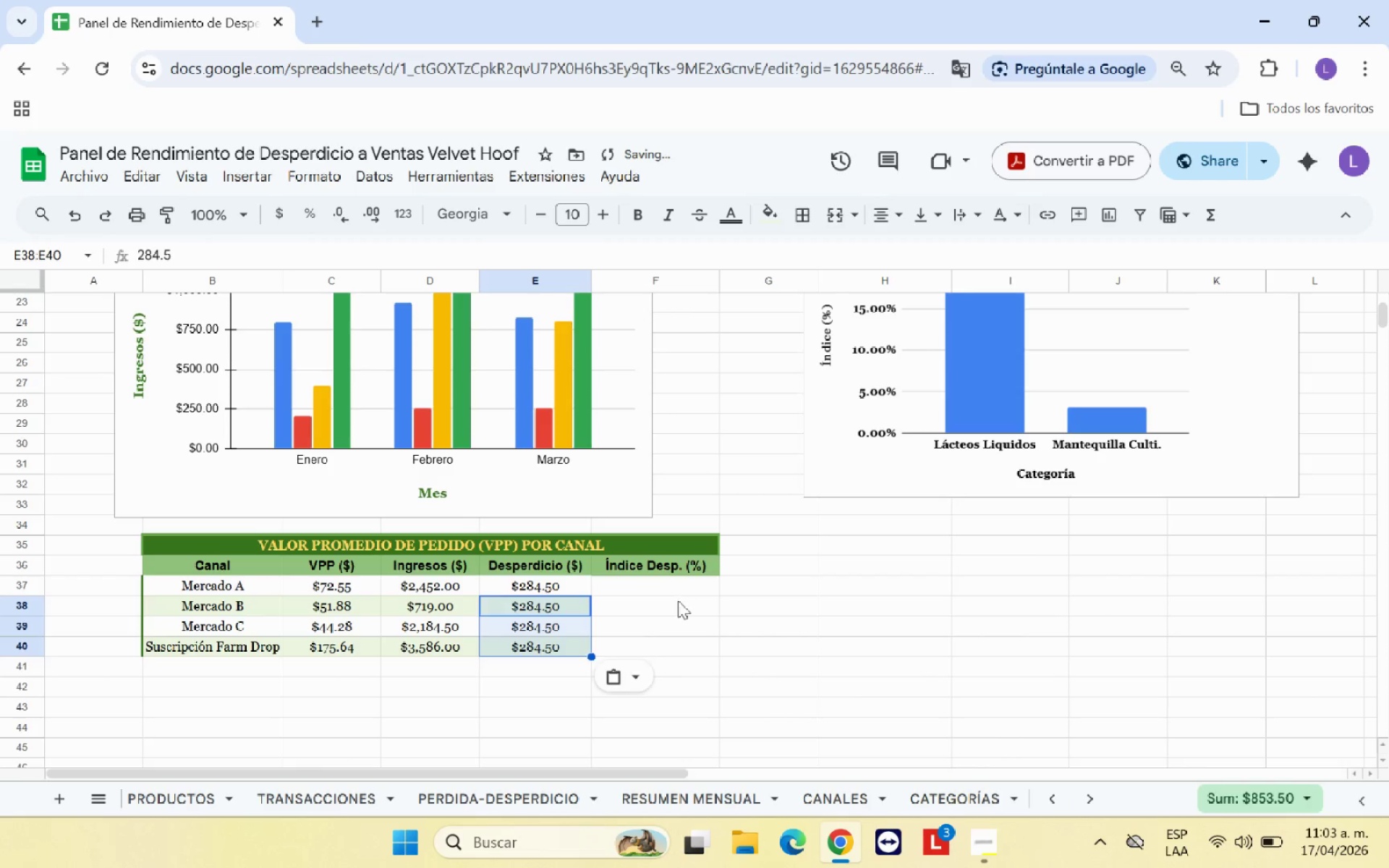 
left_click([678, 603])
 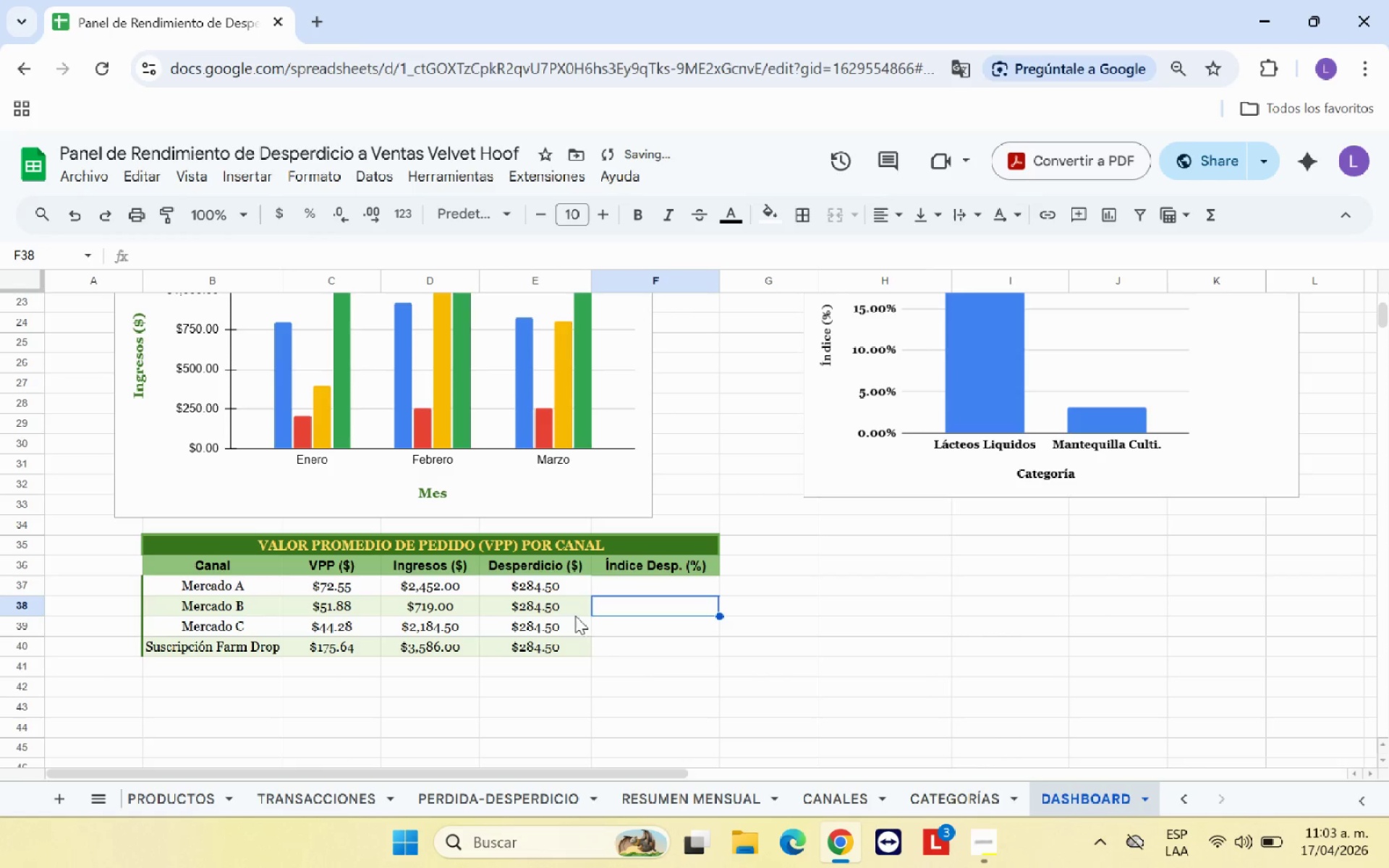 
left_click([567, 626])
 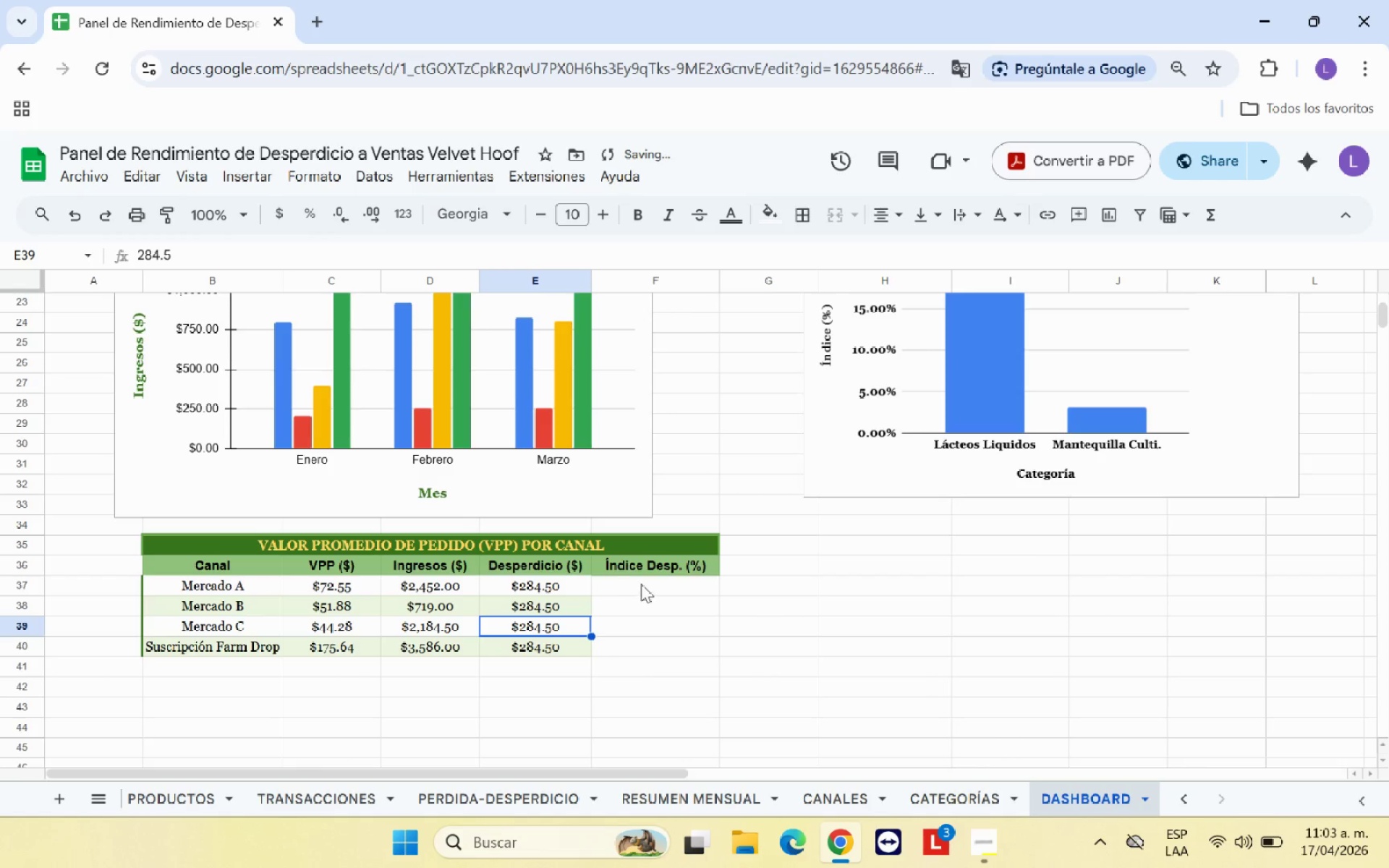 
left_click([641, 584])
 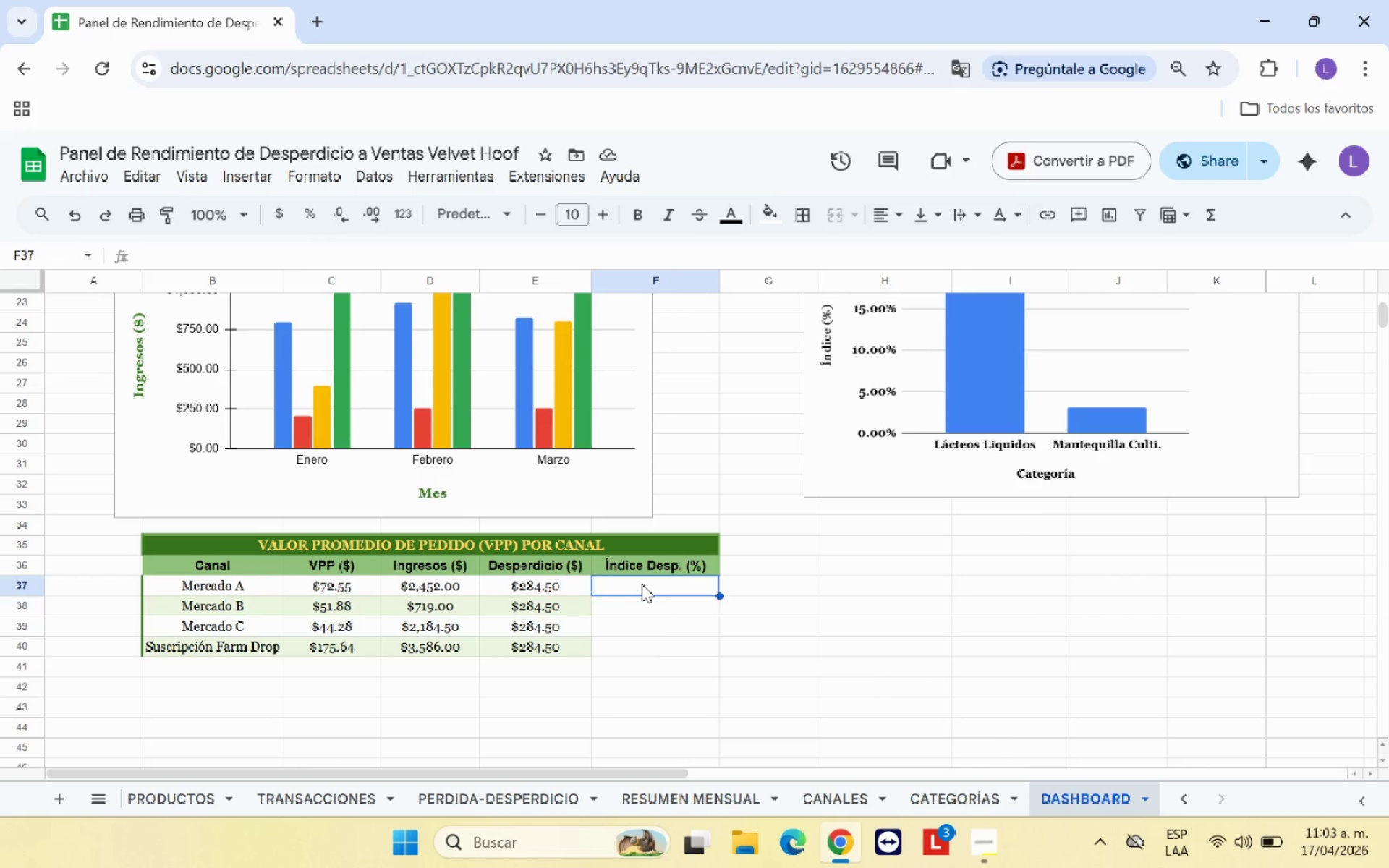 
wait(12.78)
 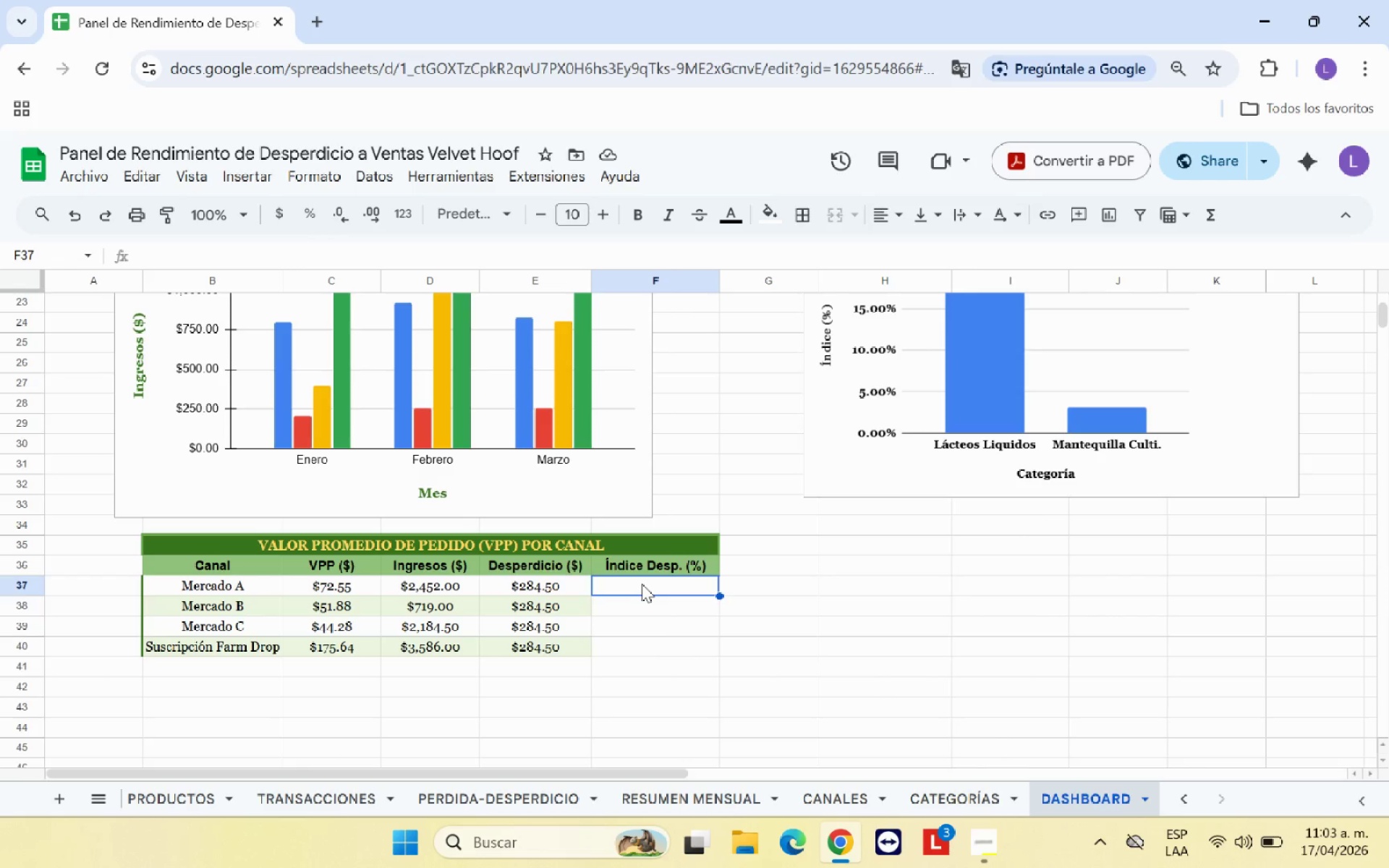 
key(Shift+0)
 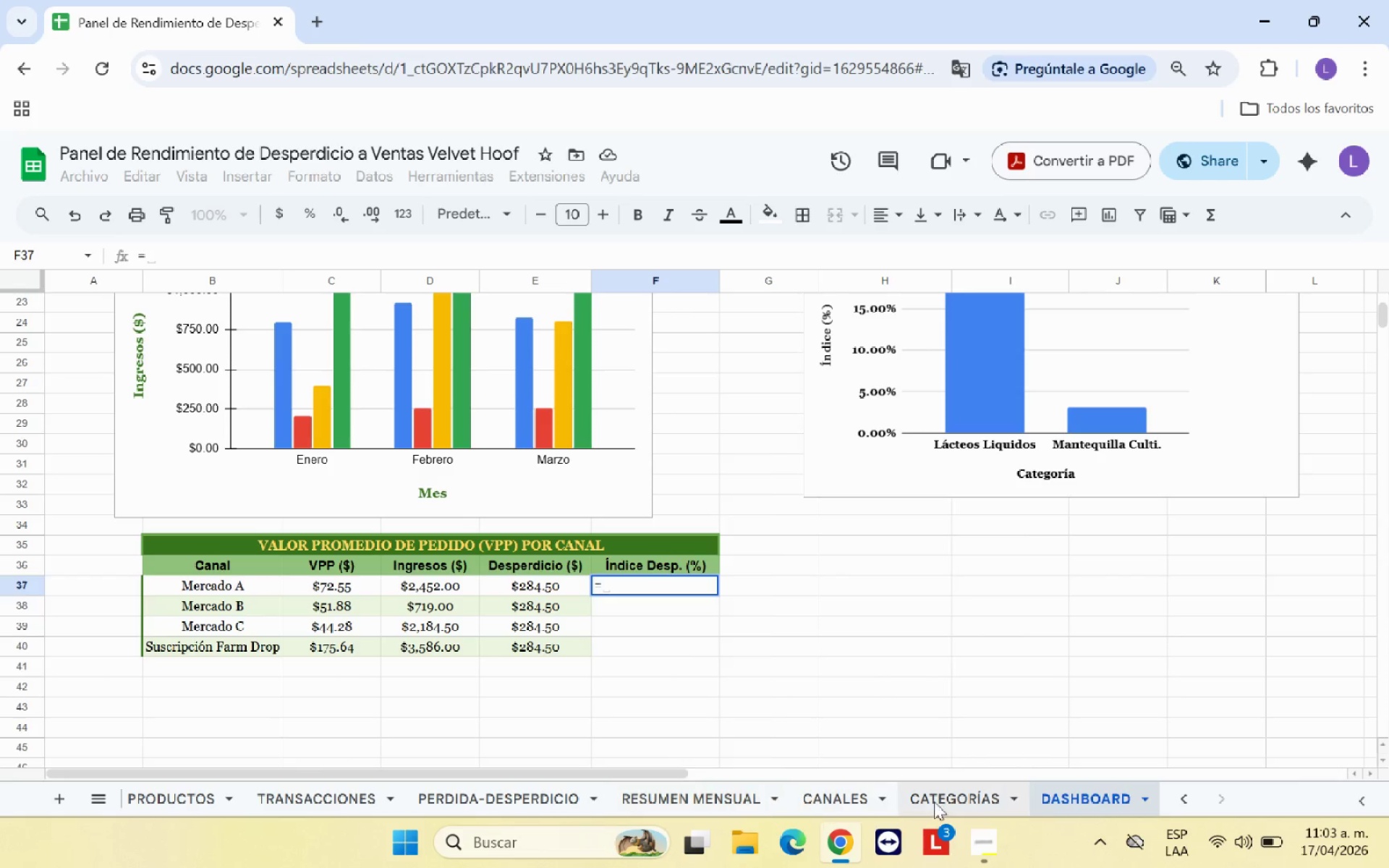 
left_click([549, 796])
 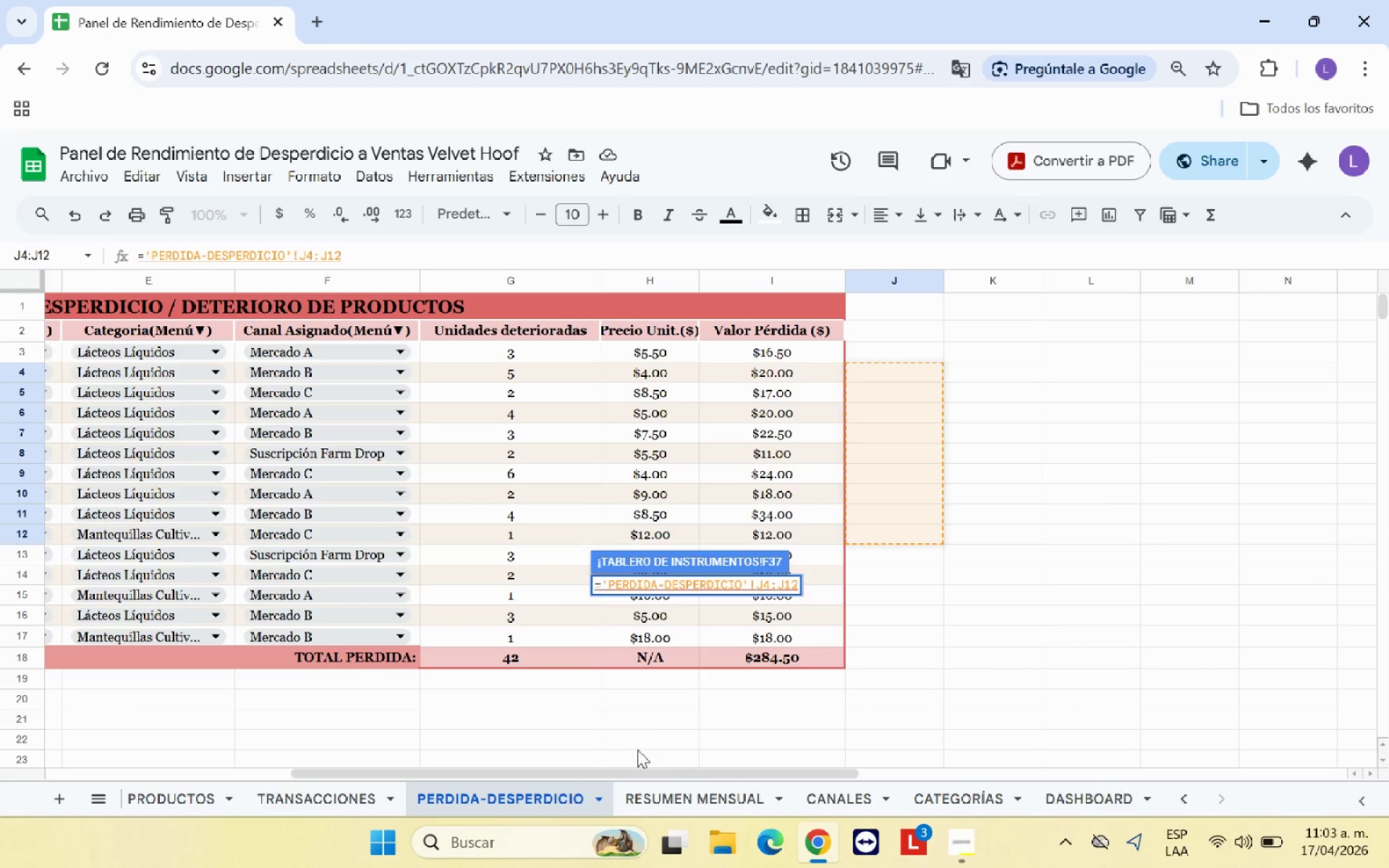 
wait(5.88)
 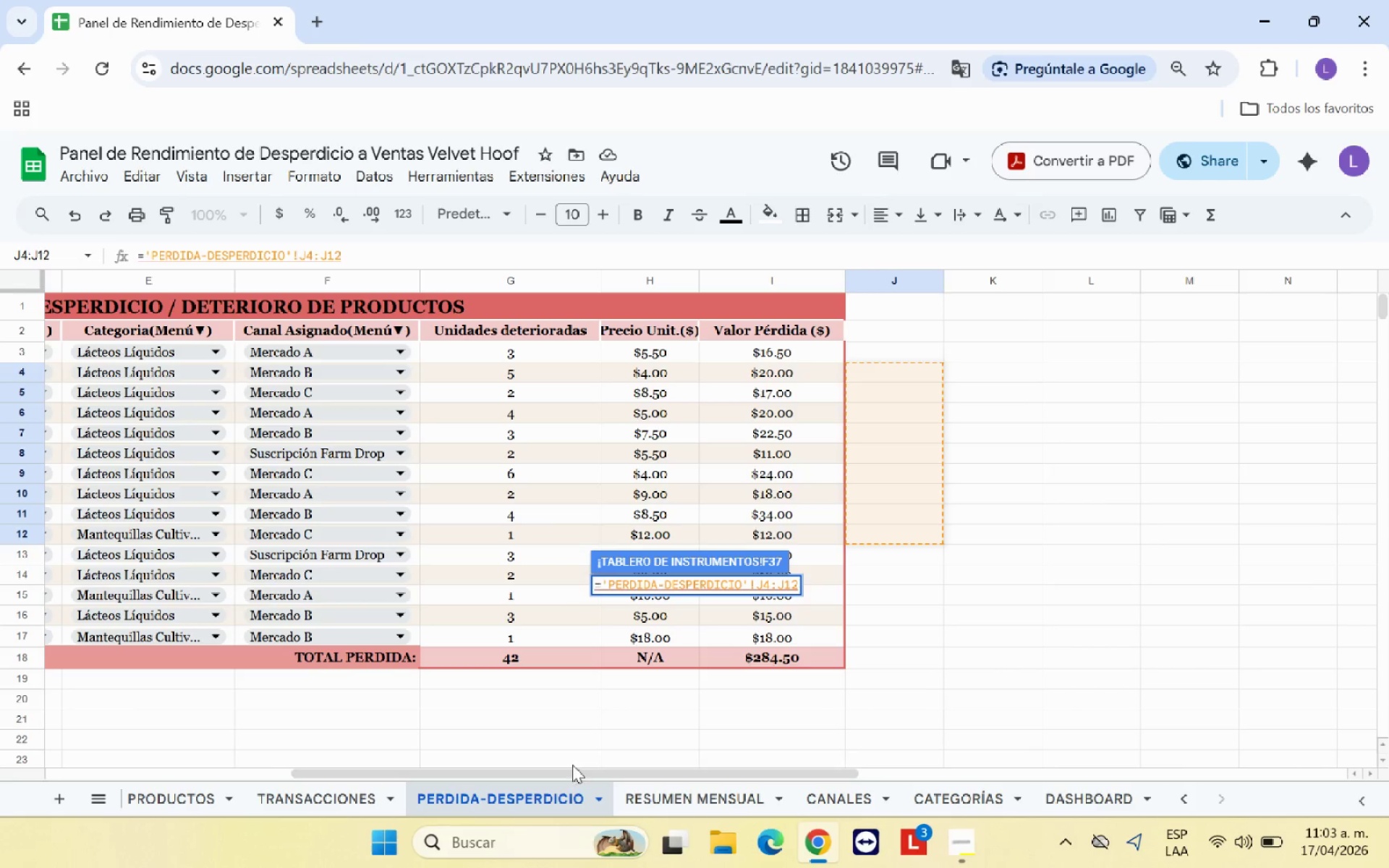 
left_click([823, 793])
 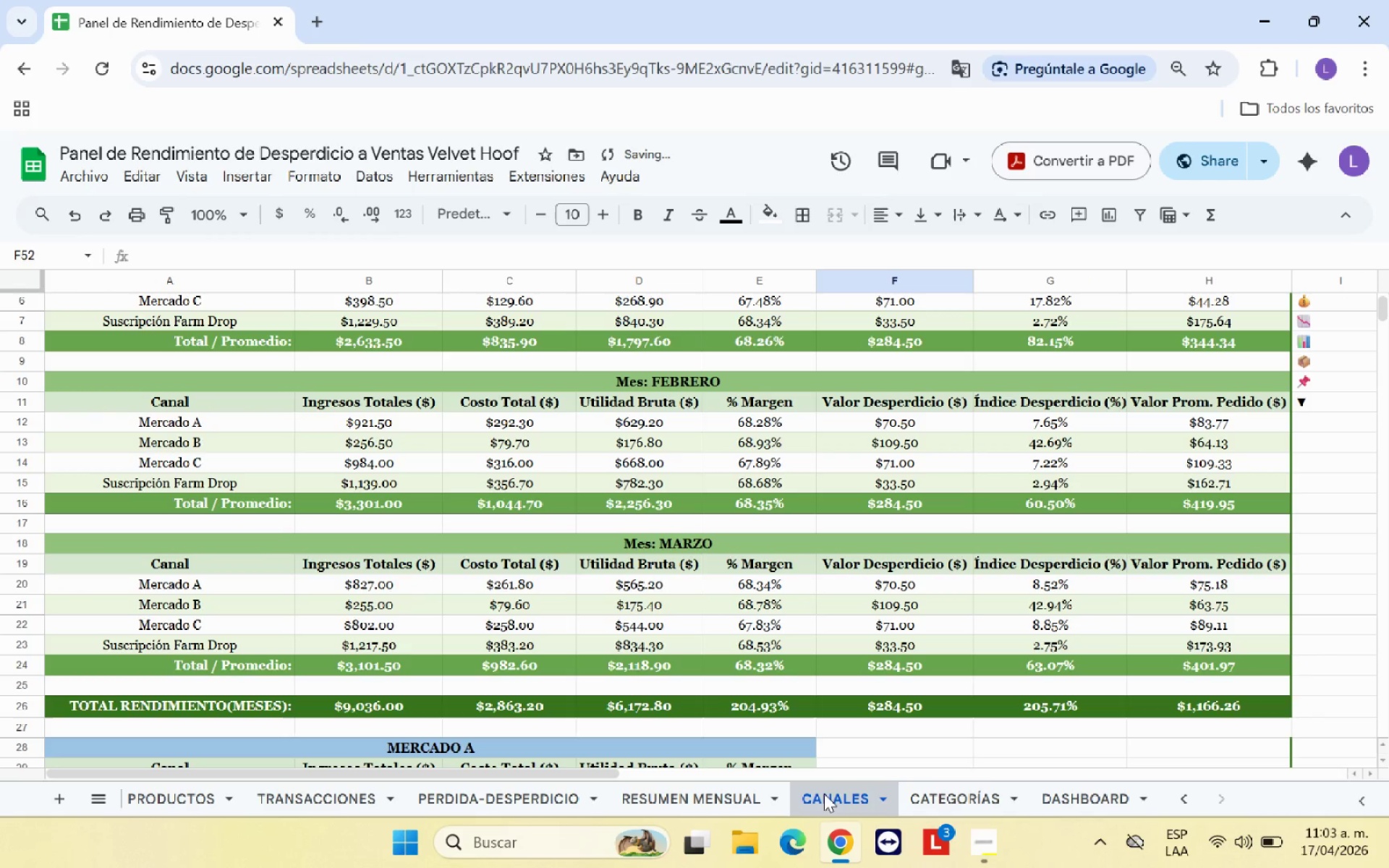 
scroll: coordinate [1021, 722], scroll_direction: up, amount: 3.0
 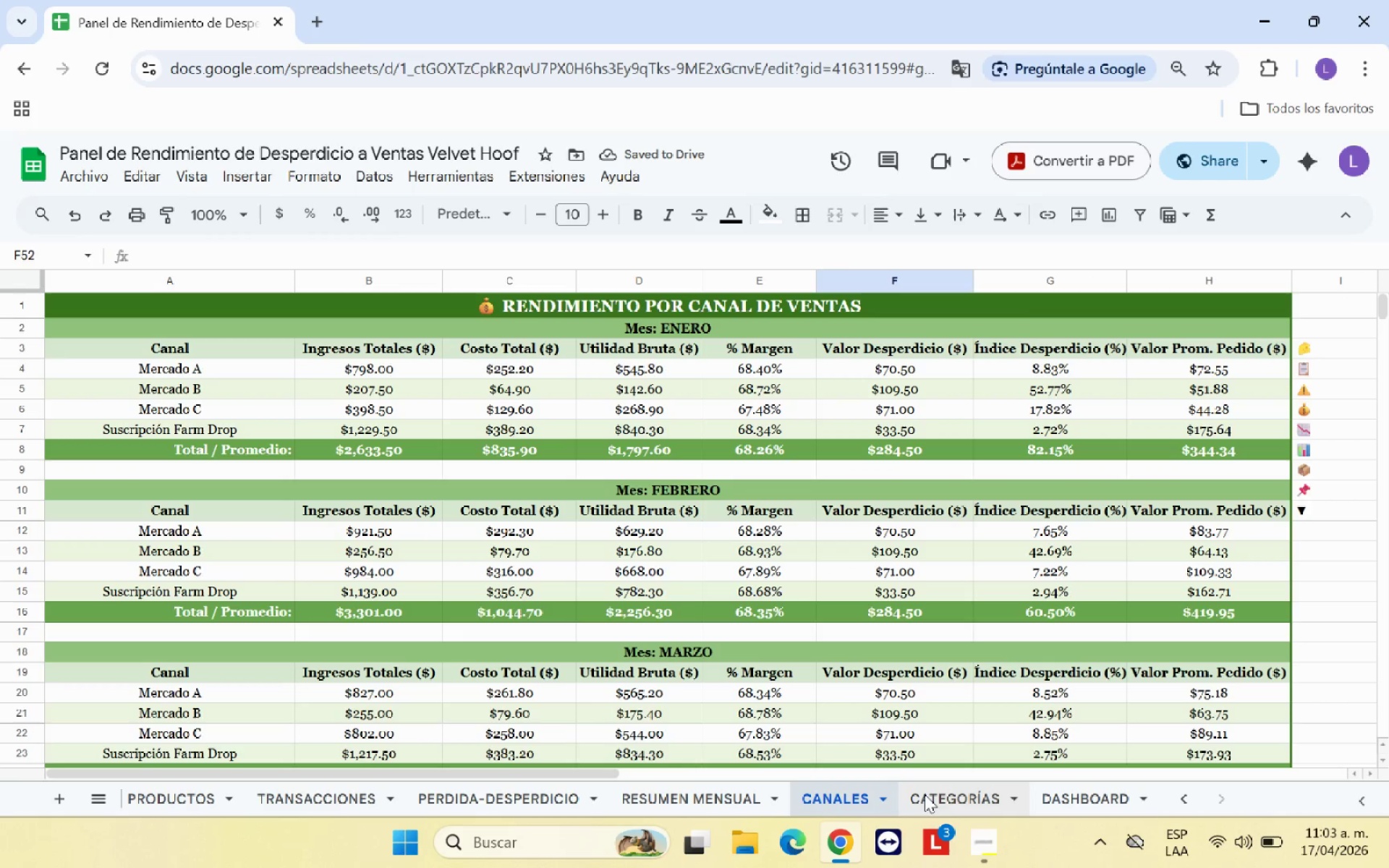 
left_click([947, 798])
 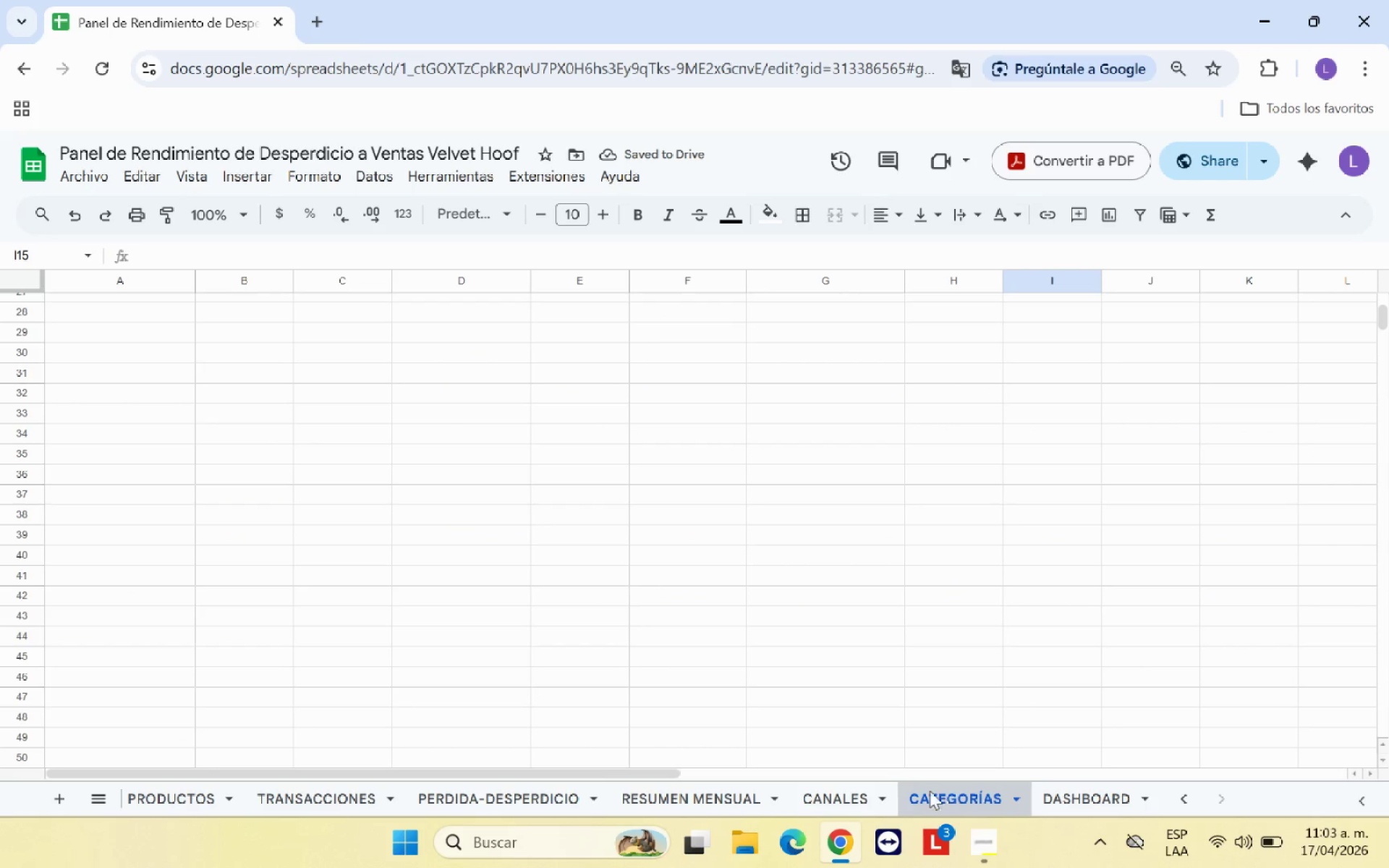 
scroll: coordinate [783, 596], scroll_direction: up, amount: 13.0
 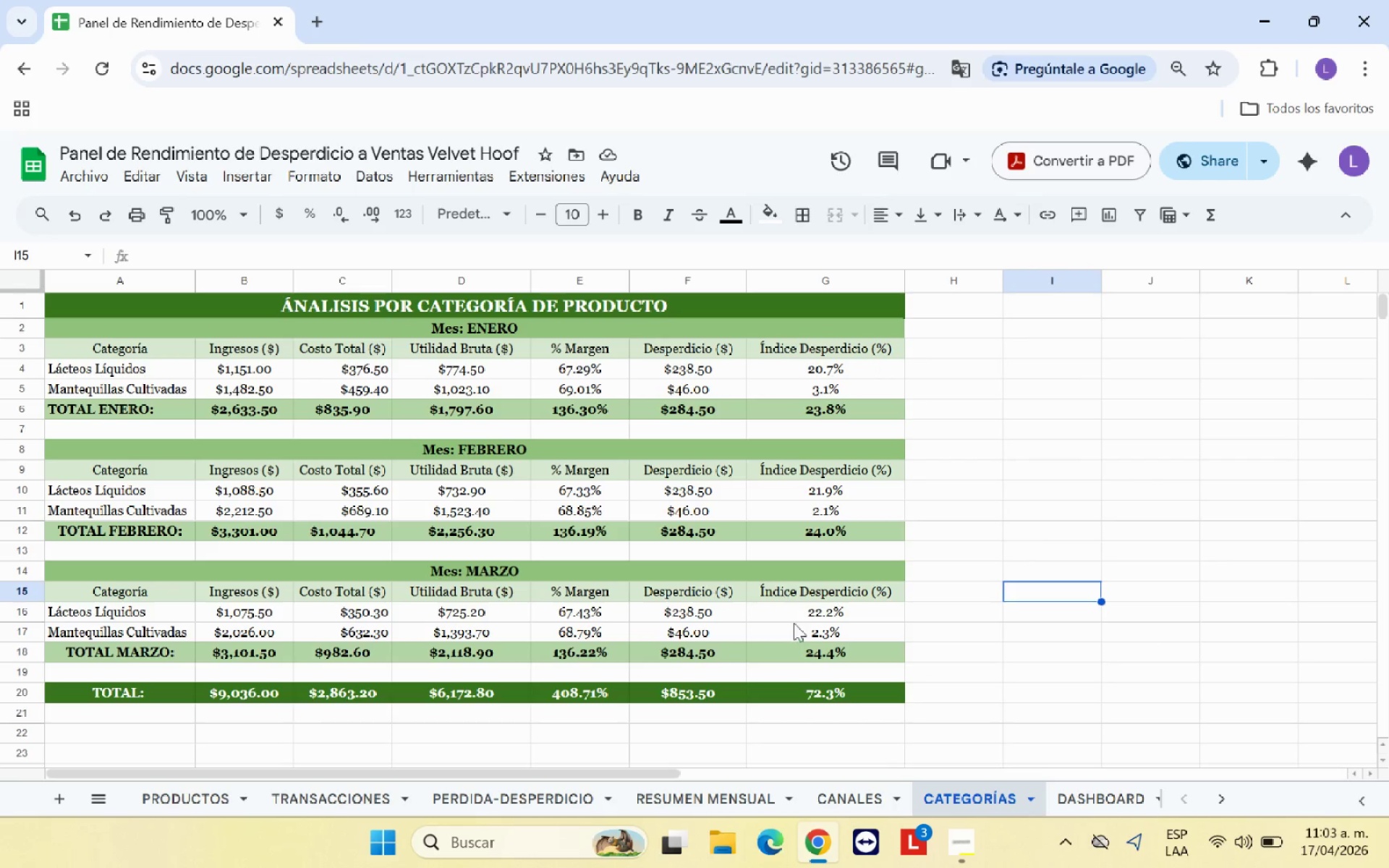 
left_click([838, 802])
 